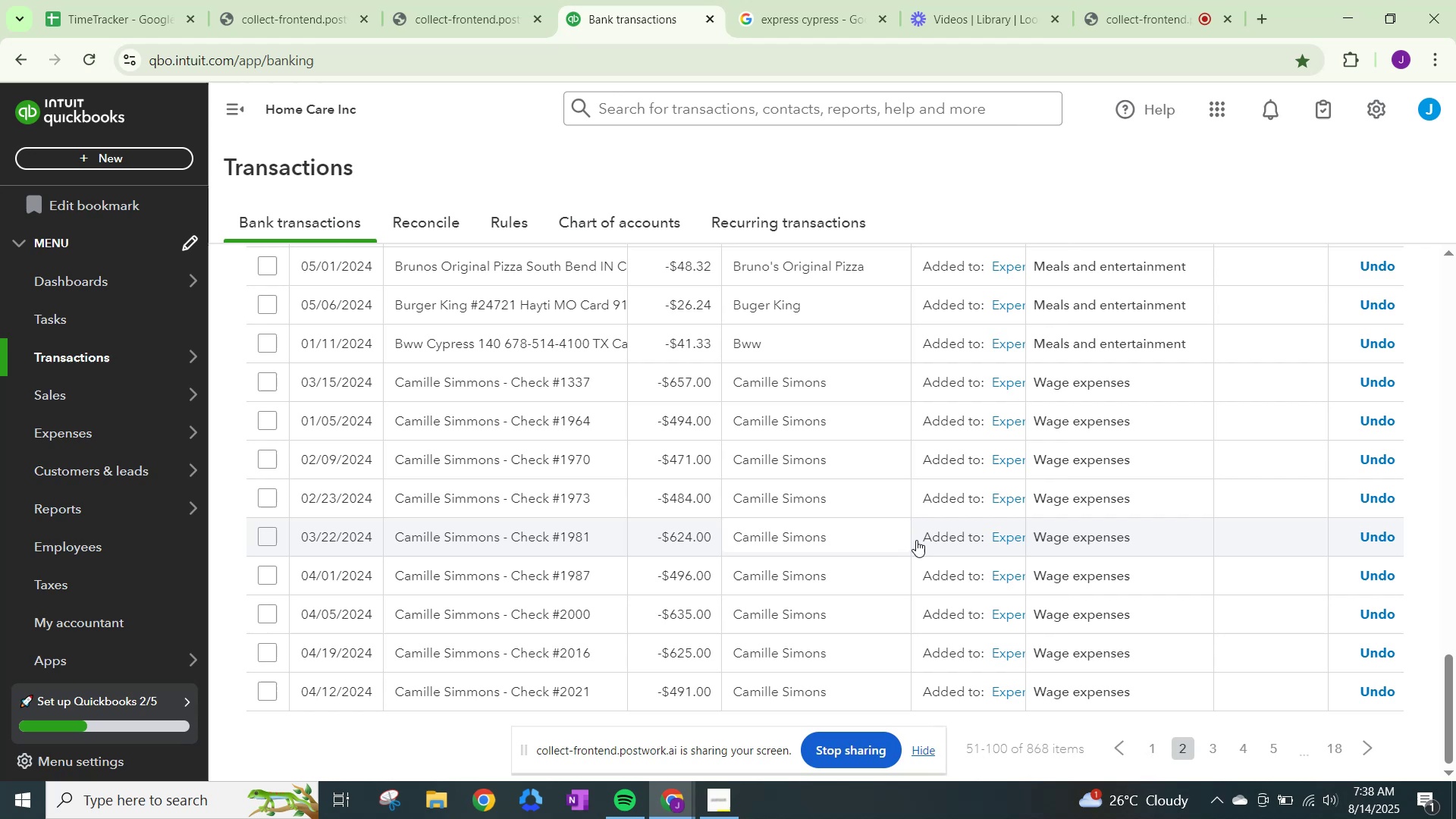 
scroll: coordinate [916, 540], scroll_direction: down, amount: 5.0
 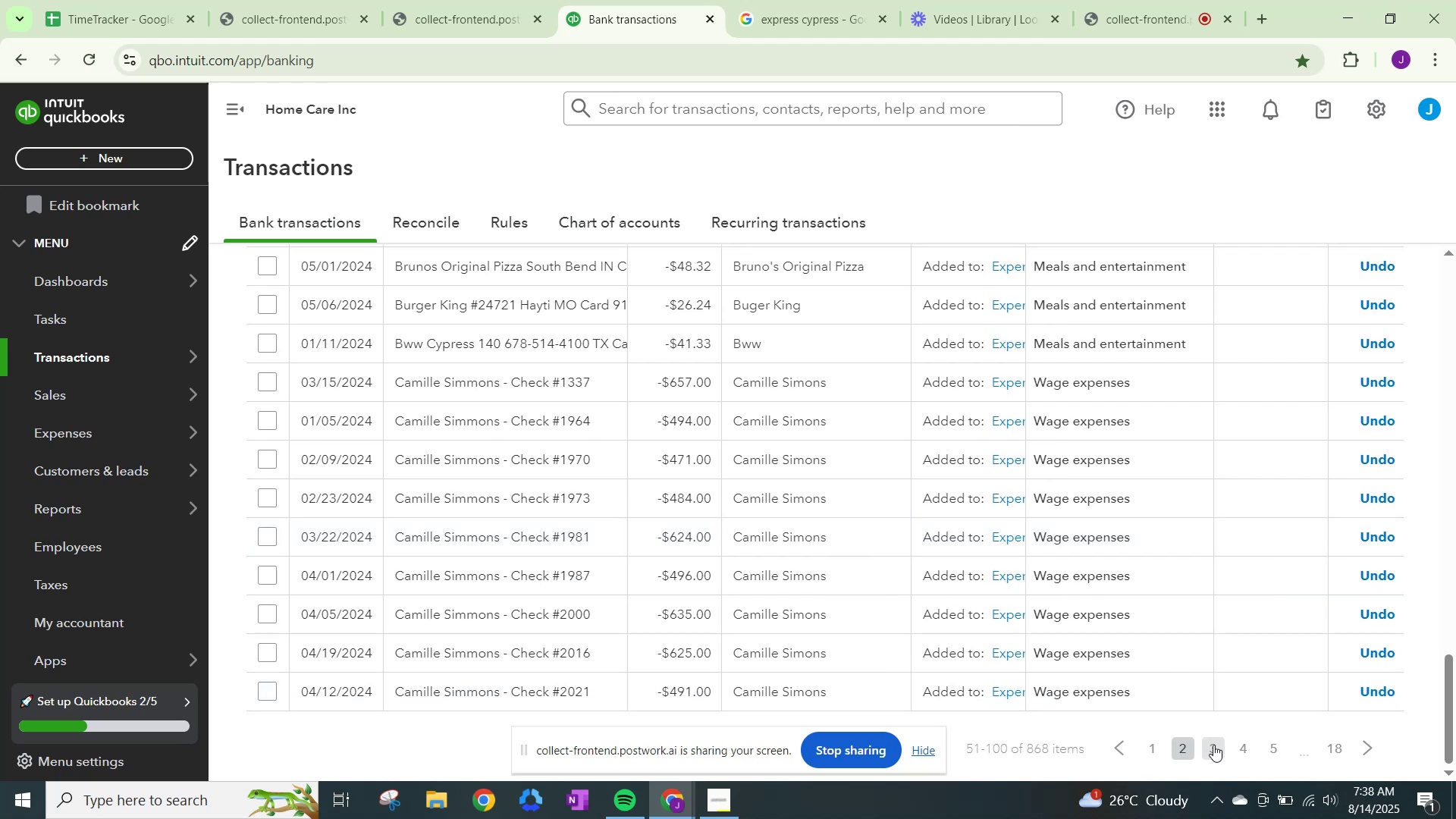 
scroll: coordinate [1240, 739], scroll_direction: up, amount: 4.0
 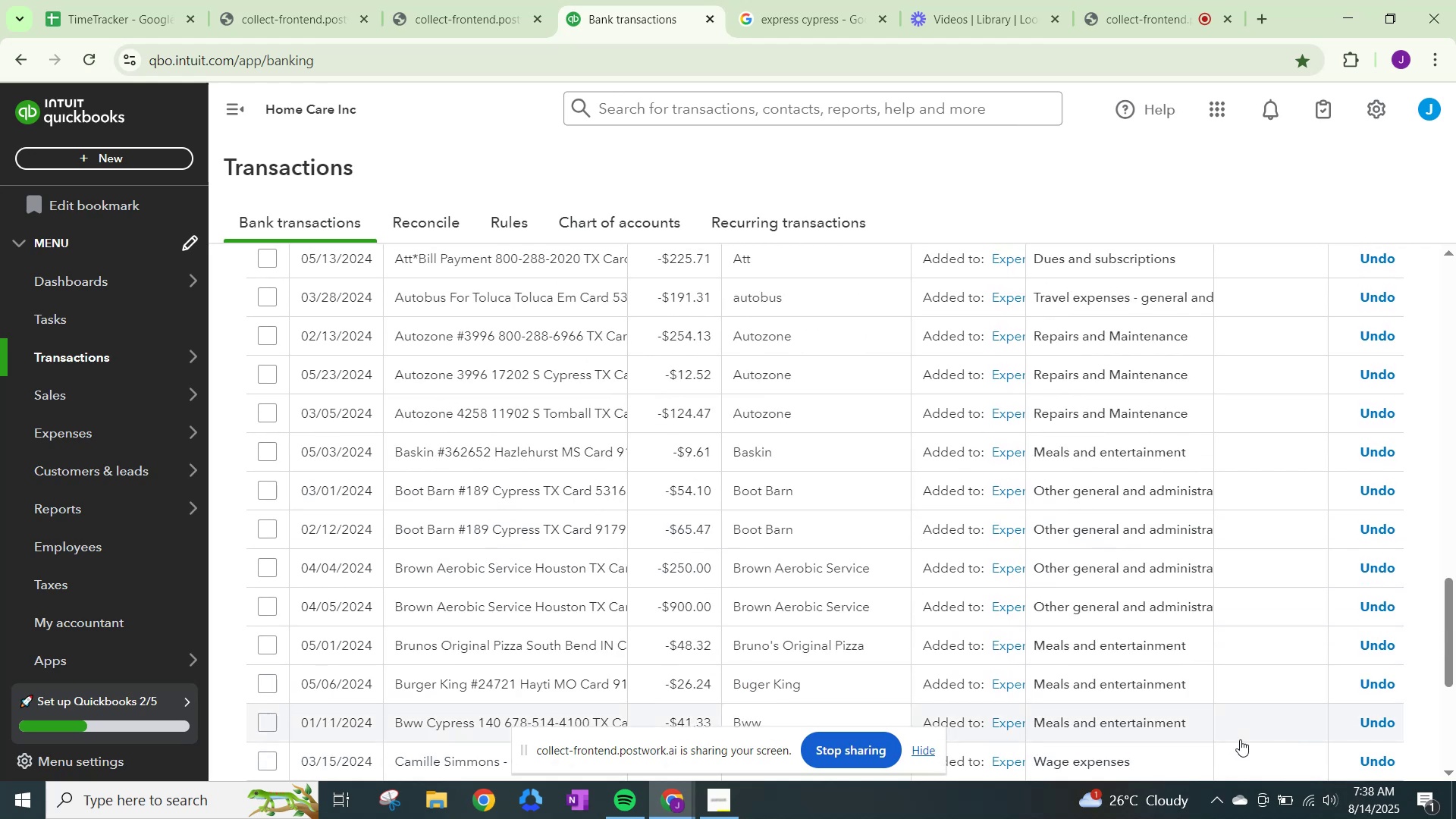 
scroll: coordinate [1240, 739], scroll_direction: down, amount: 5.0
 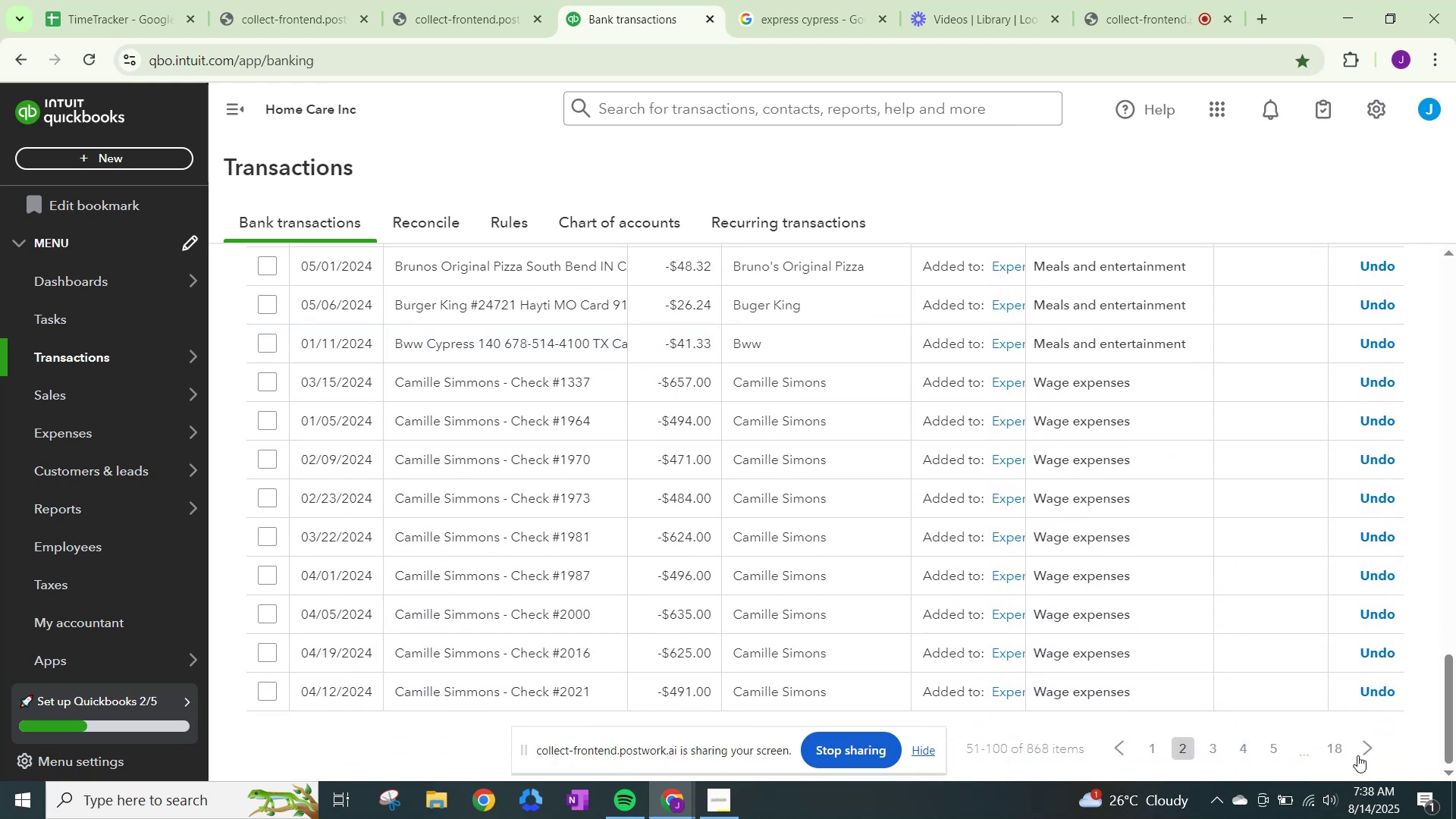 
left_click([1217, 742])
 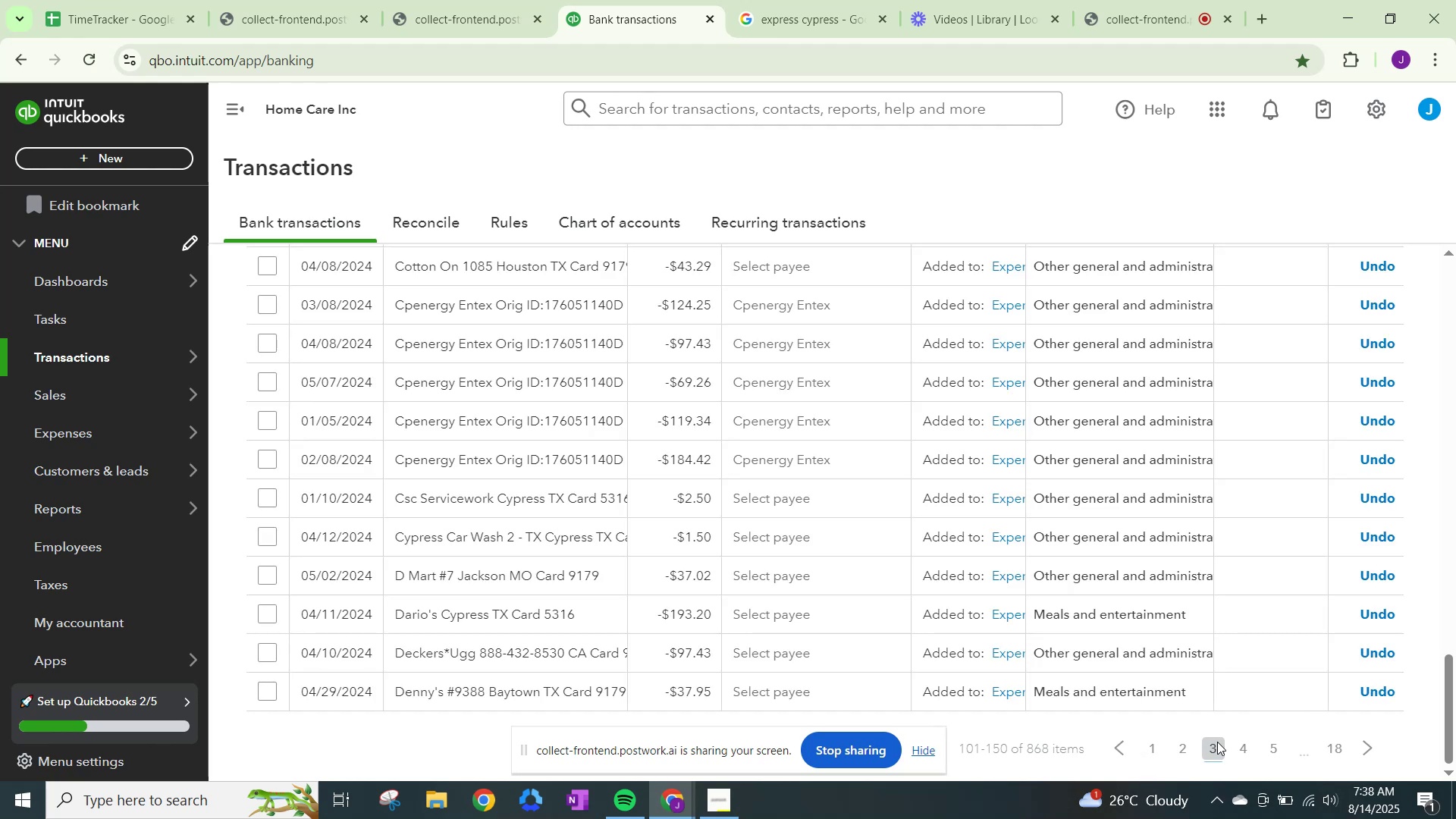 
wait(5.4)
 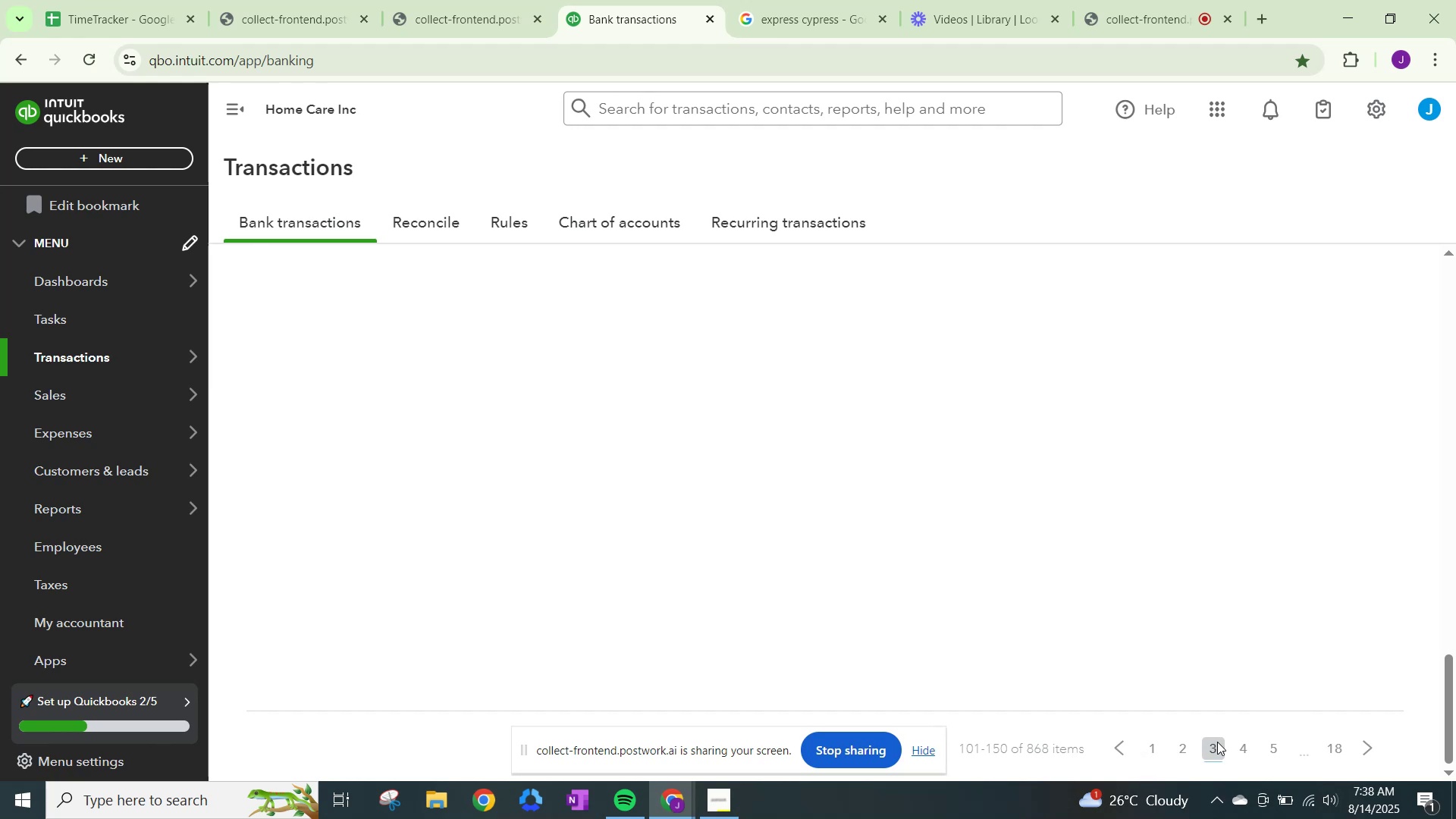 
scroll: coordinate [1217, 742], scroll_direction: up, amount: 8.0
 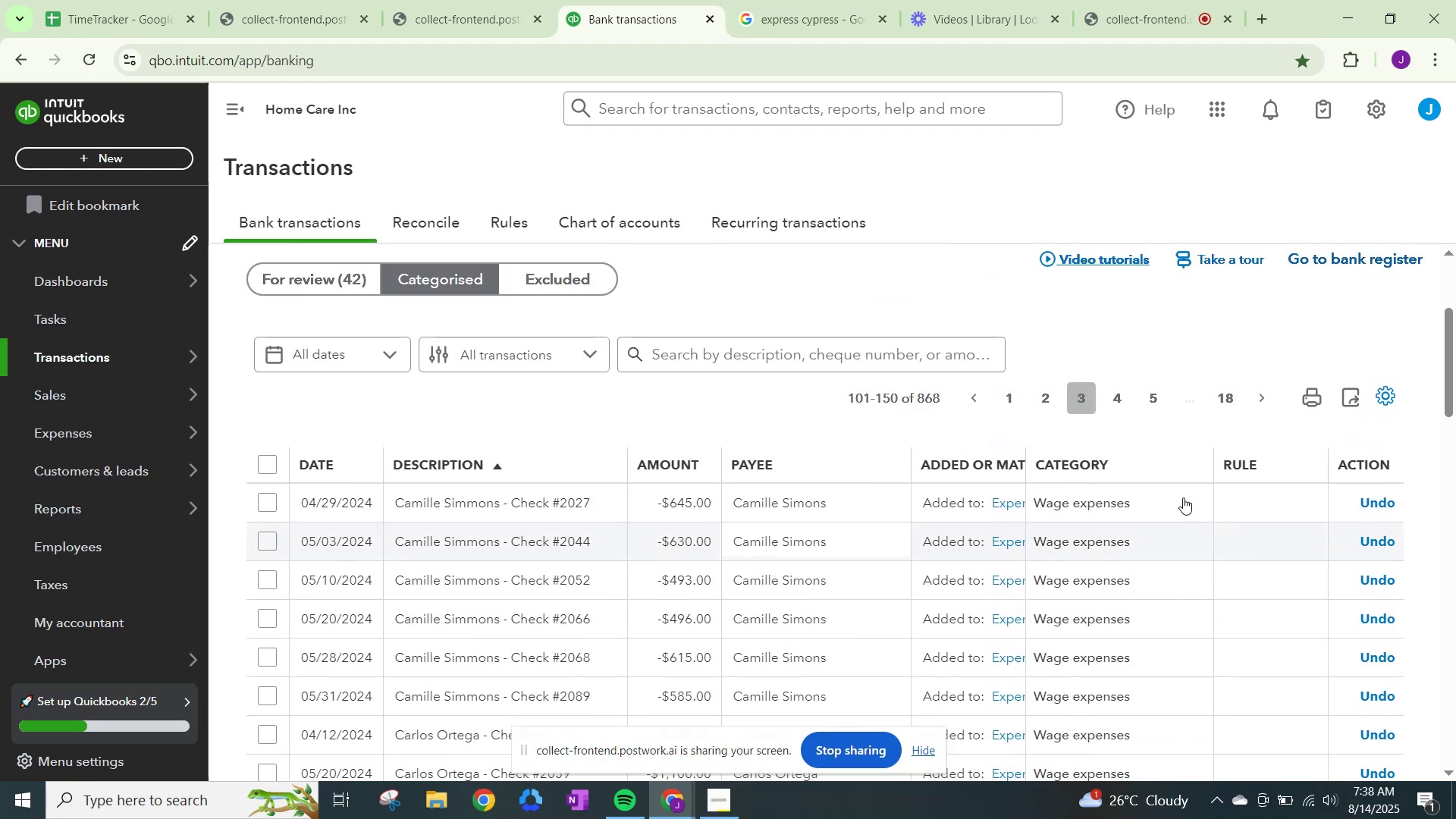 
left_click([1119, 394])
 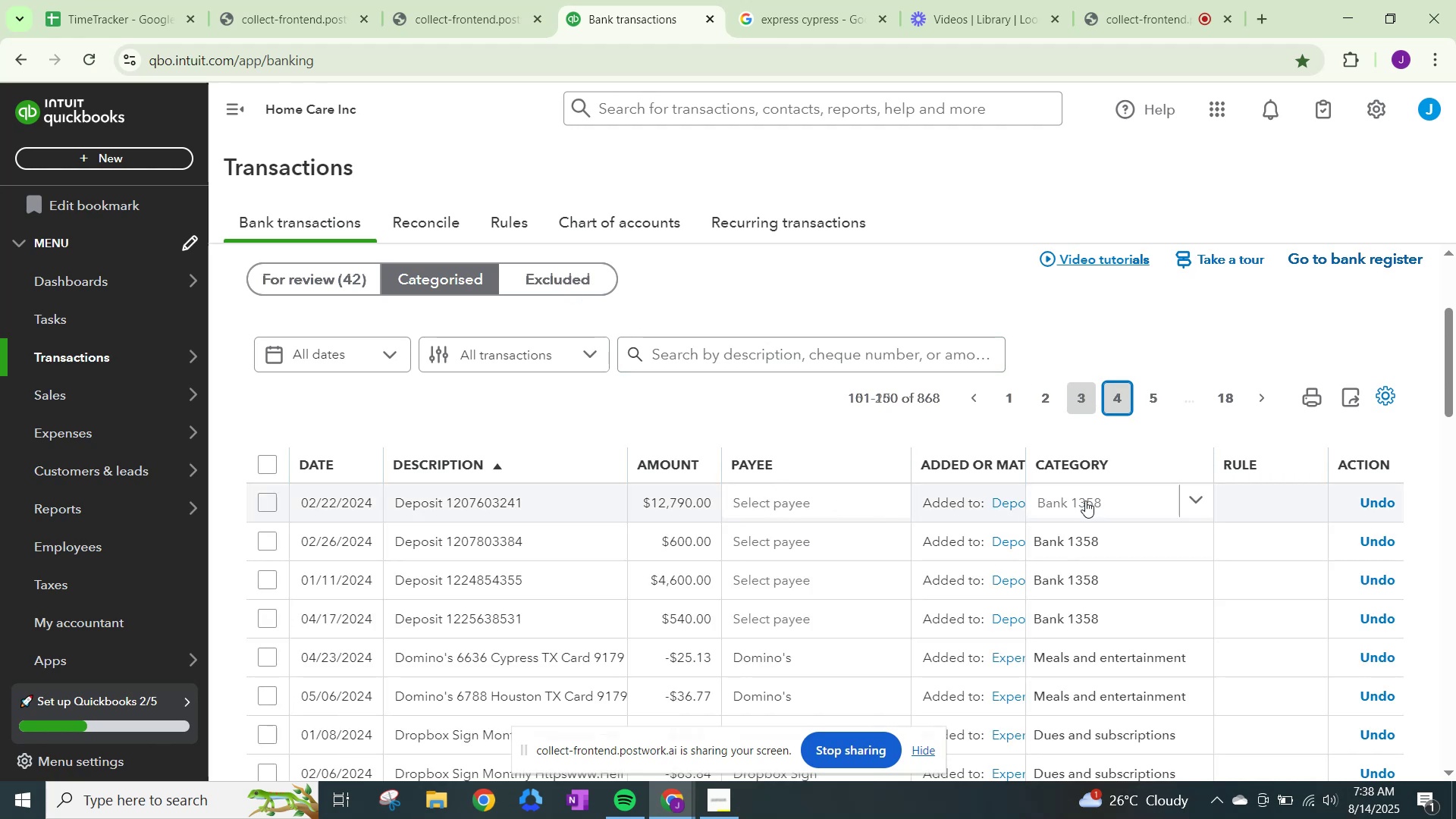 
wait(11.98)
 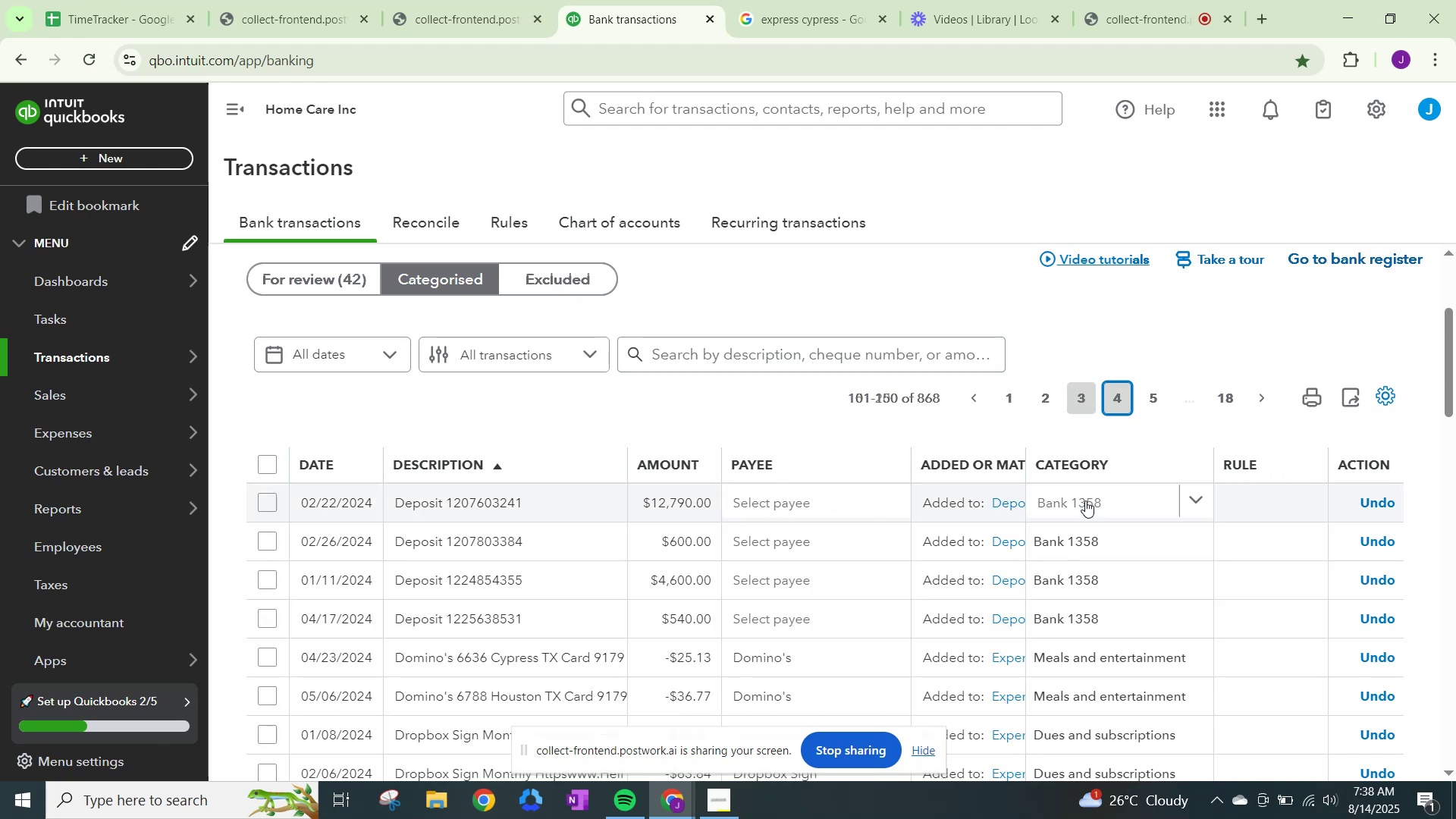 
left_click([1394, 508])
 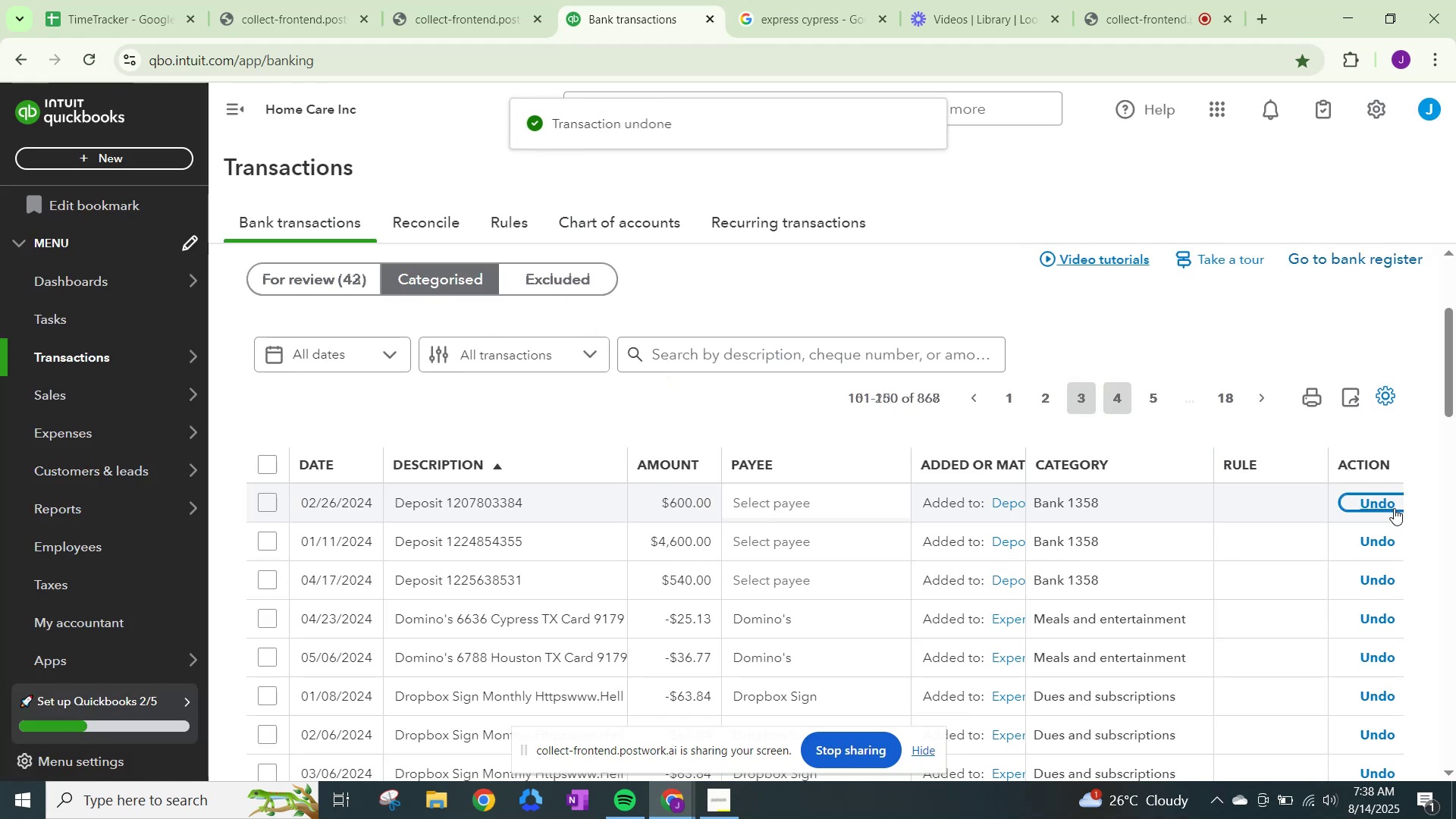 
scroll: coordinate [1348, 508], scroll_direction: up, amount: 3.0
 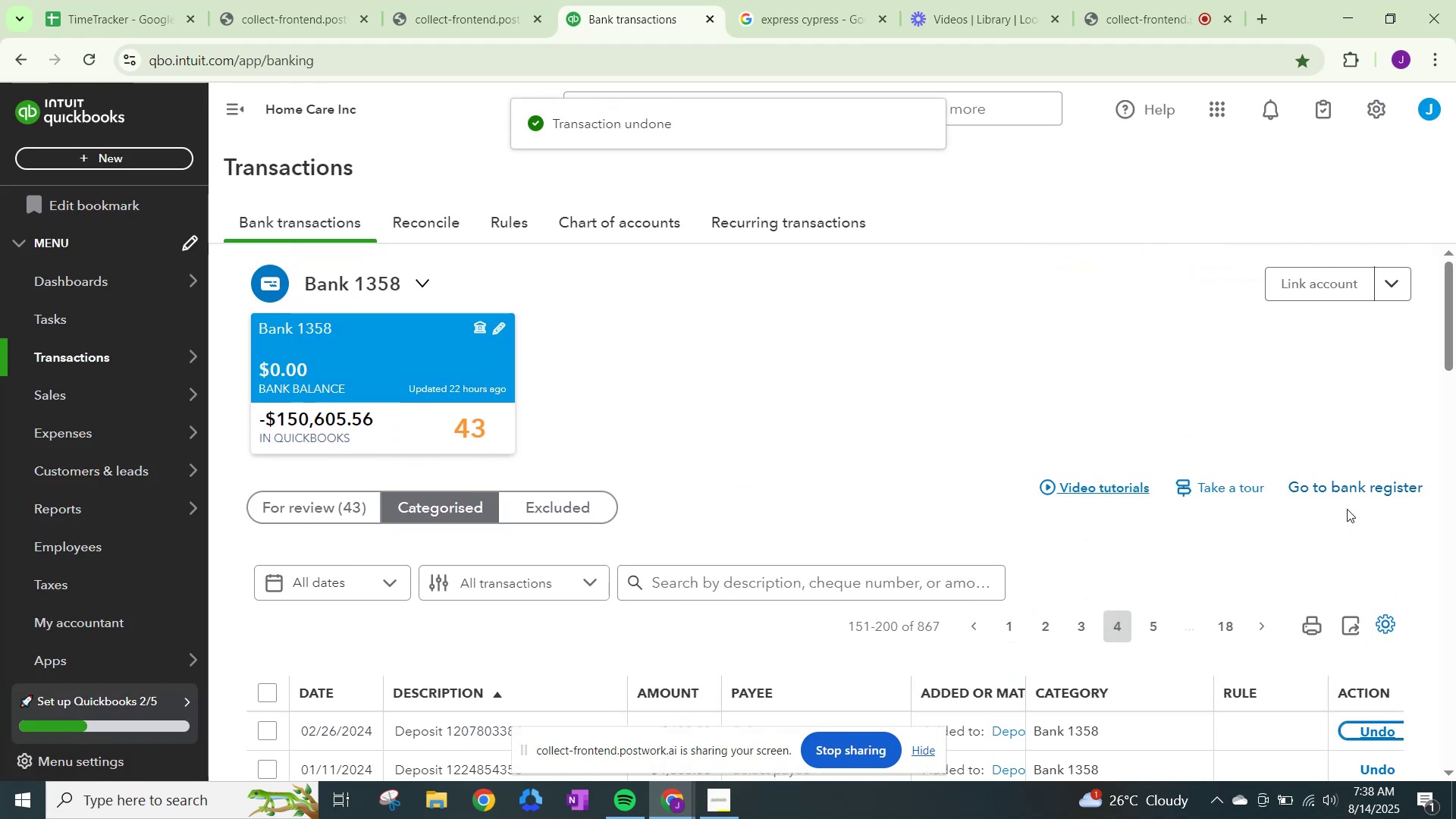 
scroll: coordinate [1347, 509], scroll_direction: down, amount: 2.0
 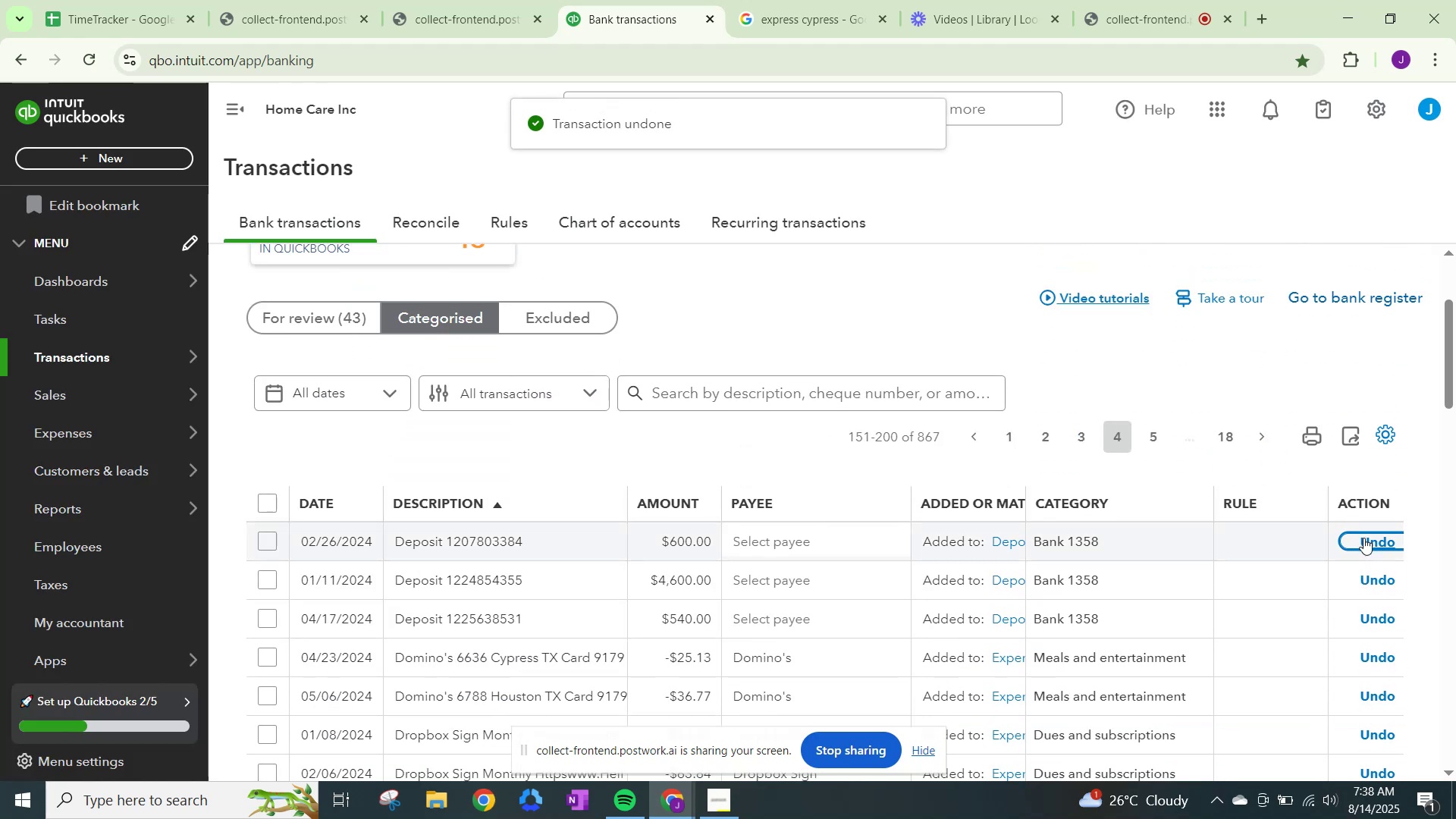 
left_click([1363, 538])
 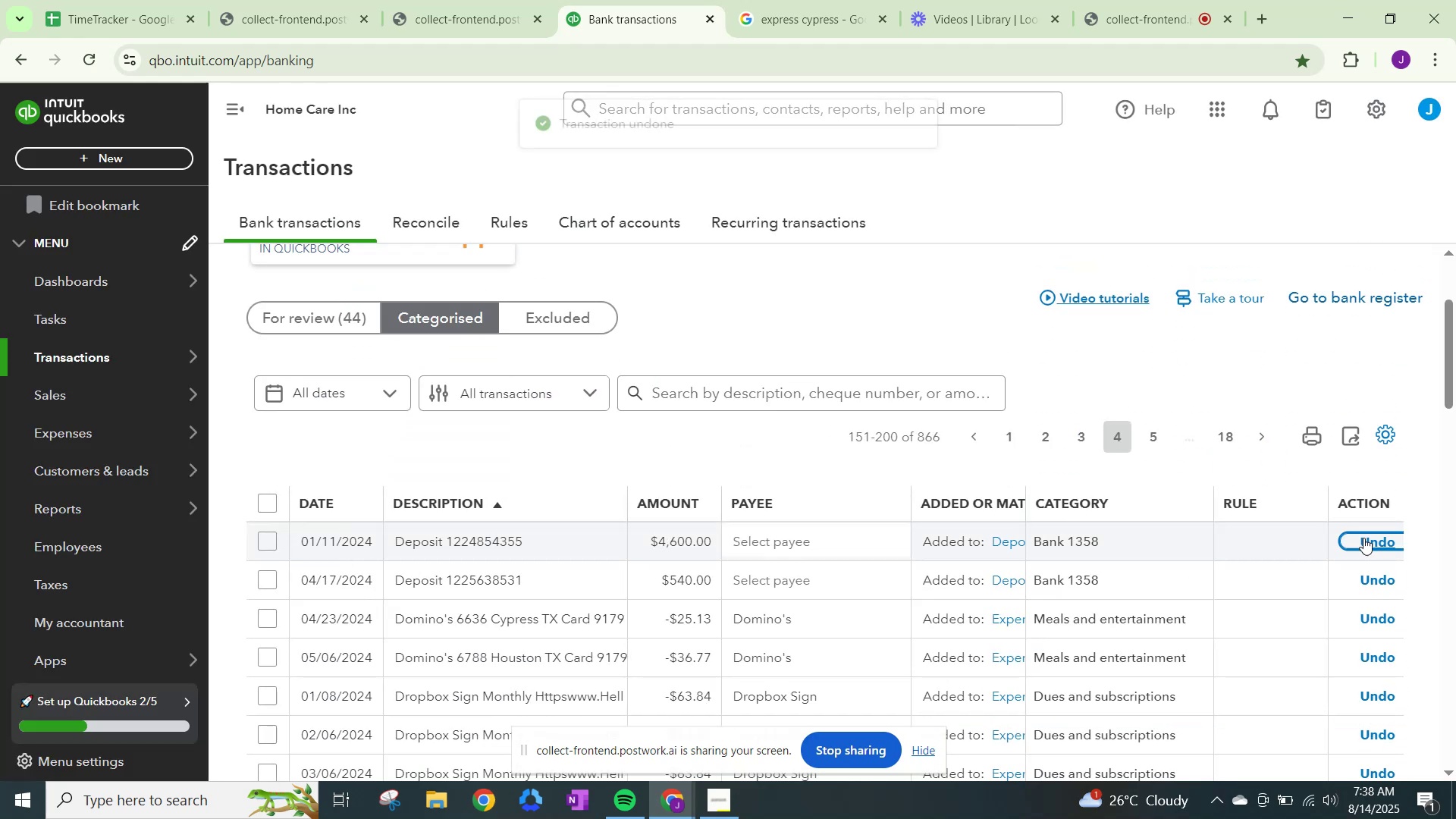 
left_click([1363, 538])
 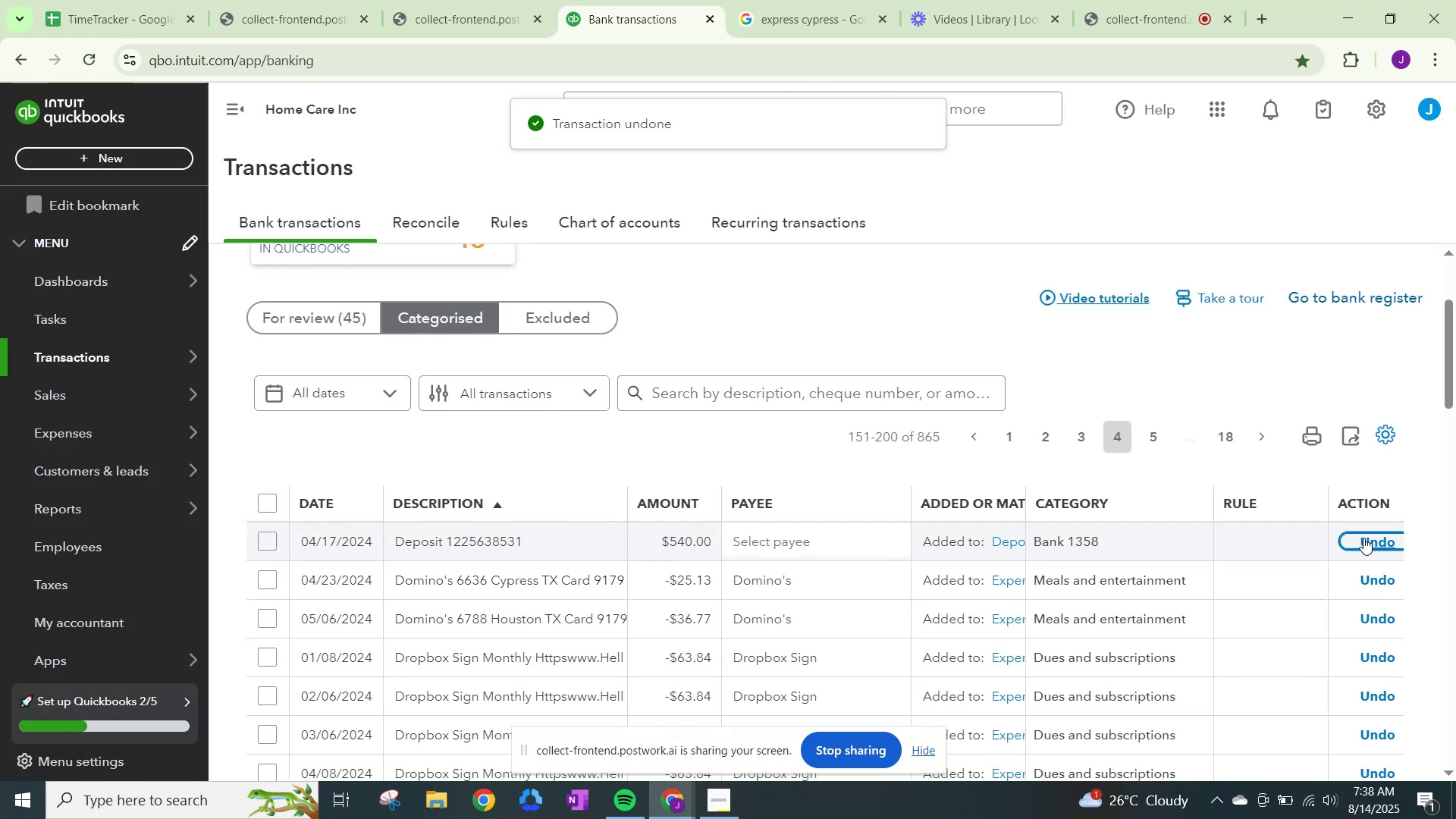 
left_click([1363, 538])
 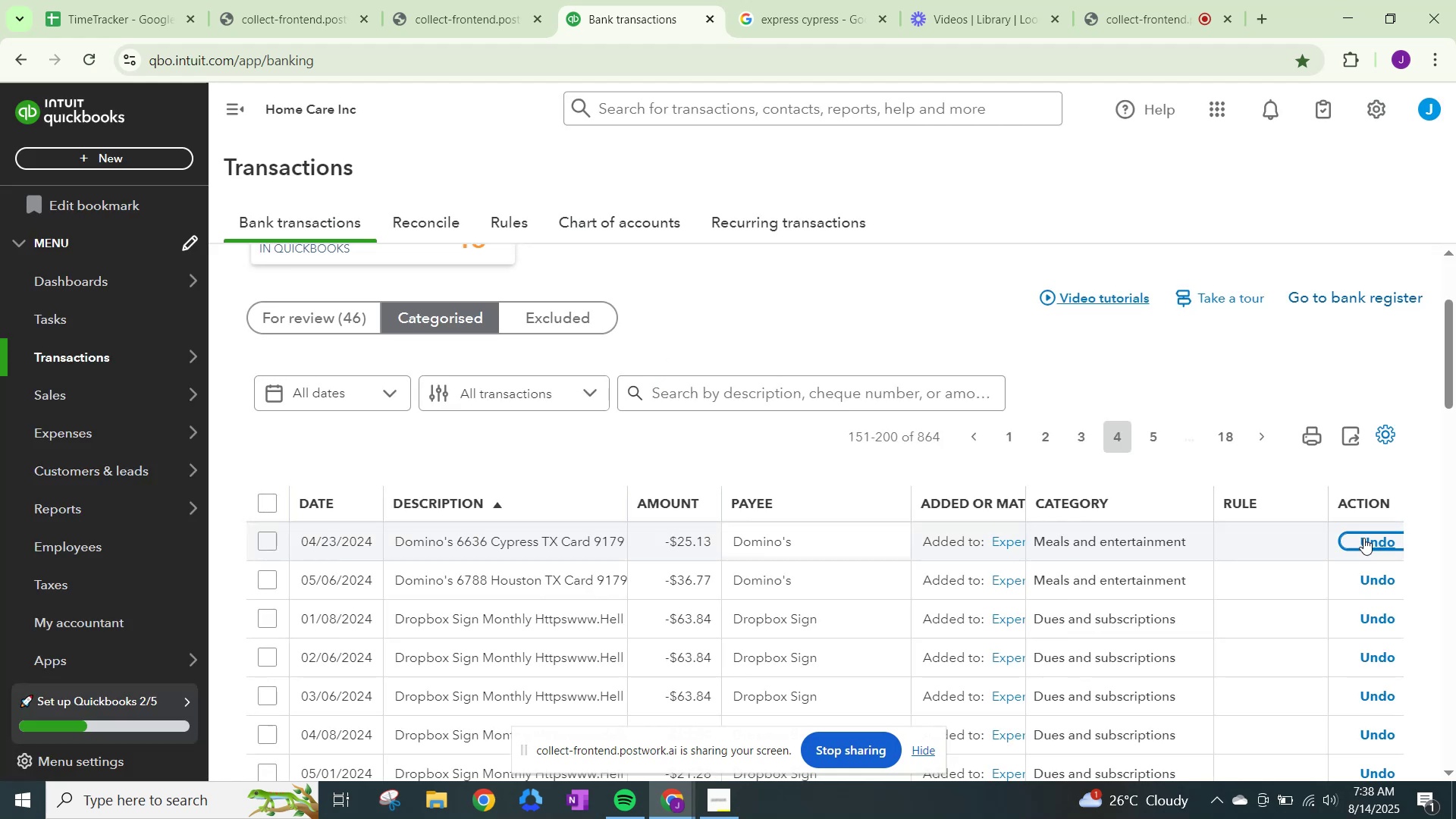 
scroll: coordinate [1360, 549], scroll_direction: down, amount: 5.0
 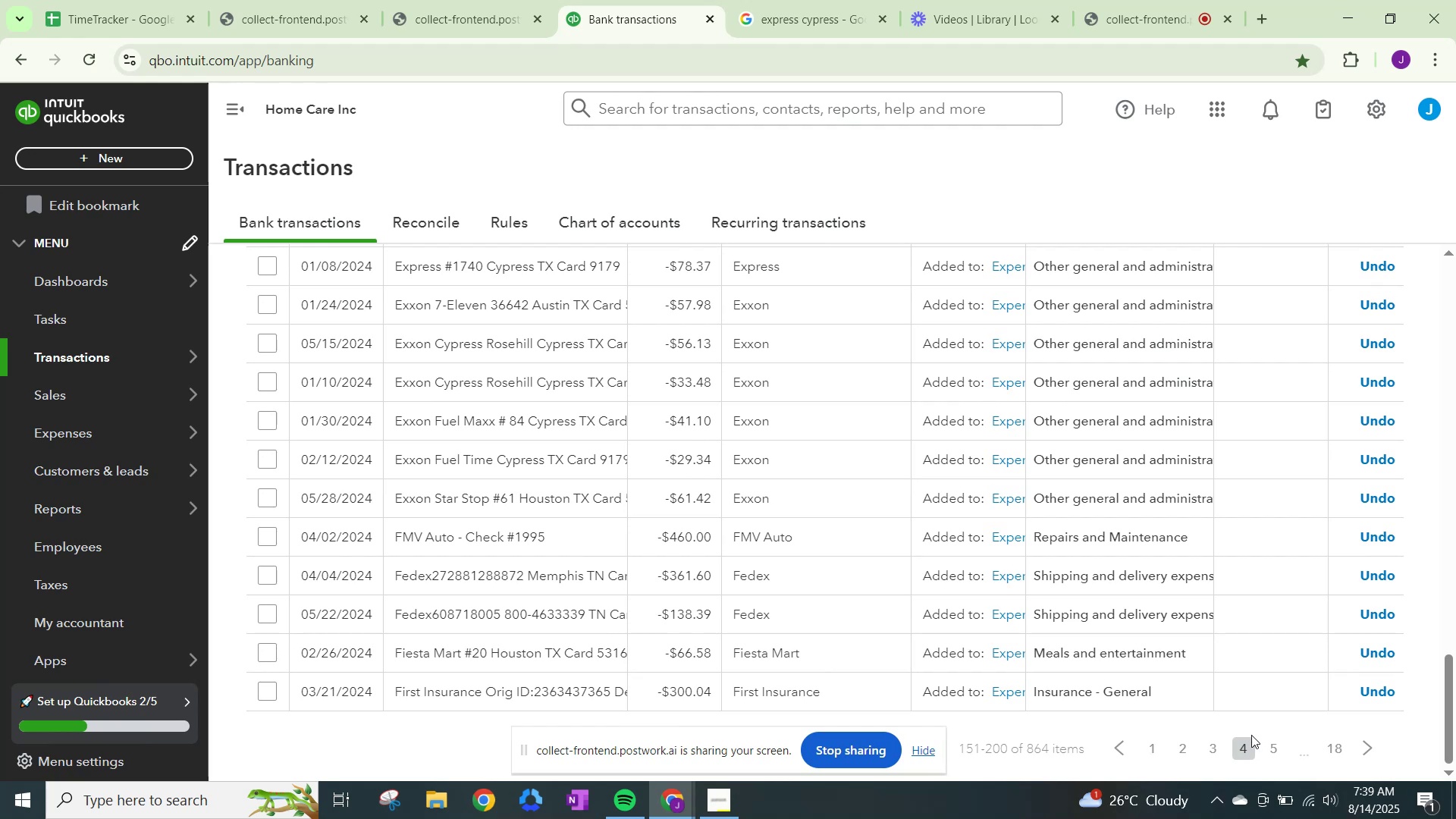 
left_click([1279, 746])
 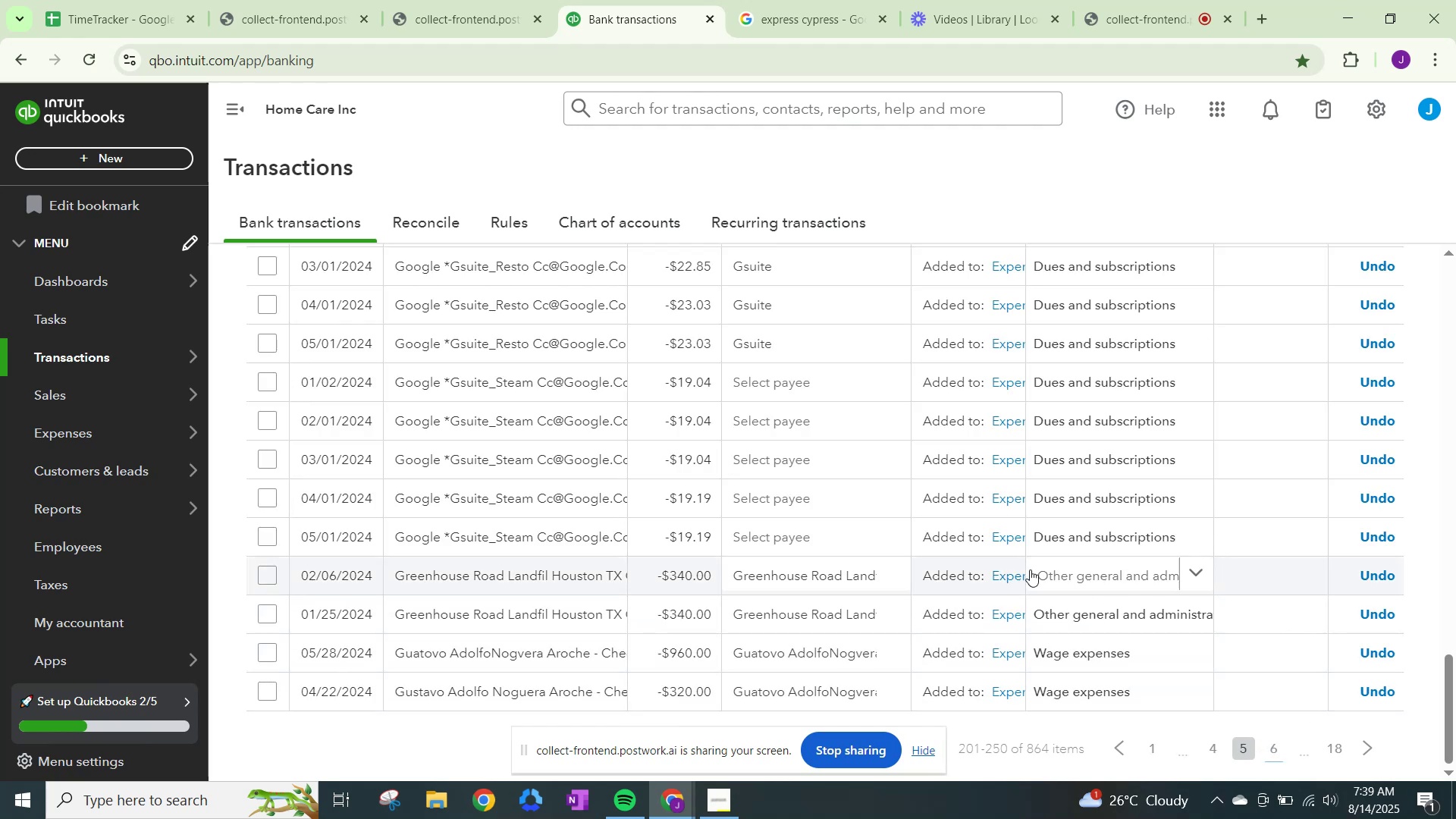 
wait(7.89)
 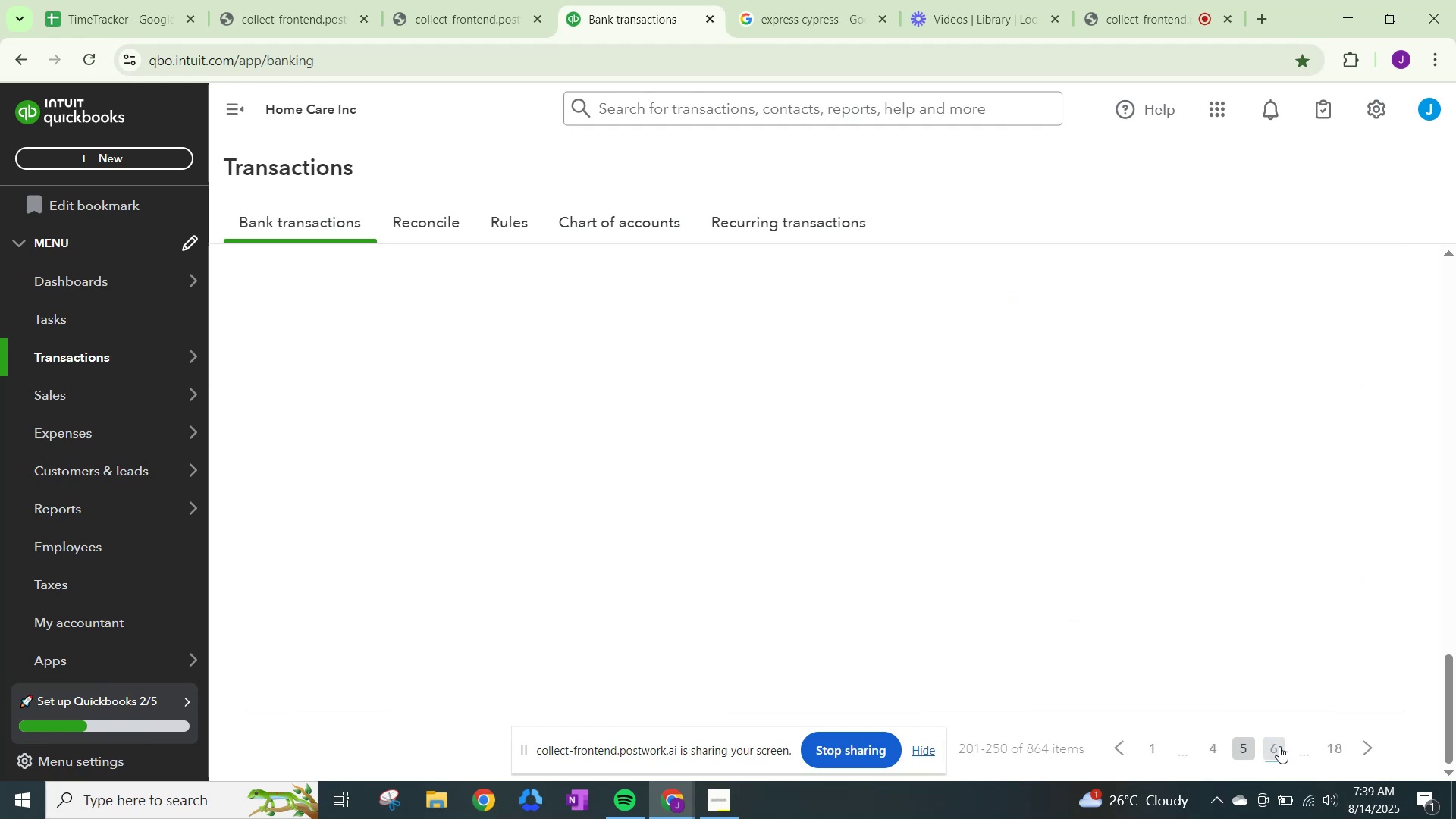 
scroll: coordinate [894, 528], scroll_direction: up, amount: 3.0
 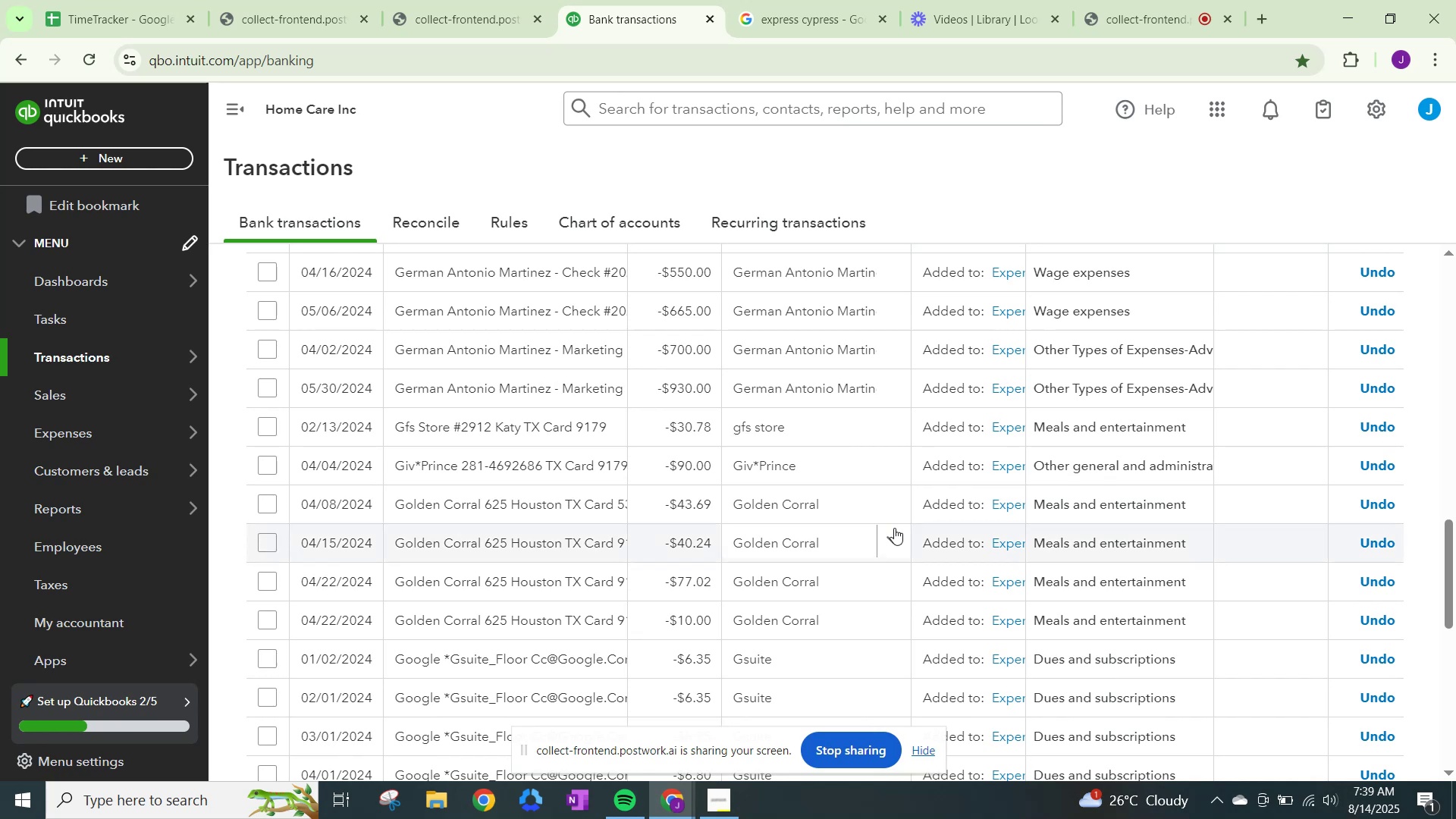 
scroll: coordinate [894, 528], scroll_direction: down, amount: 5.0
 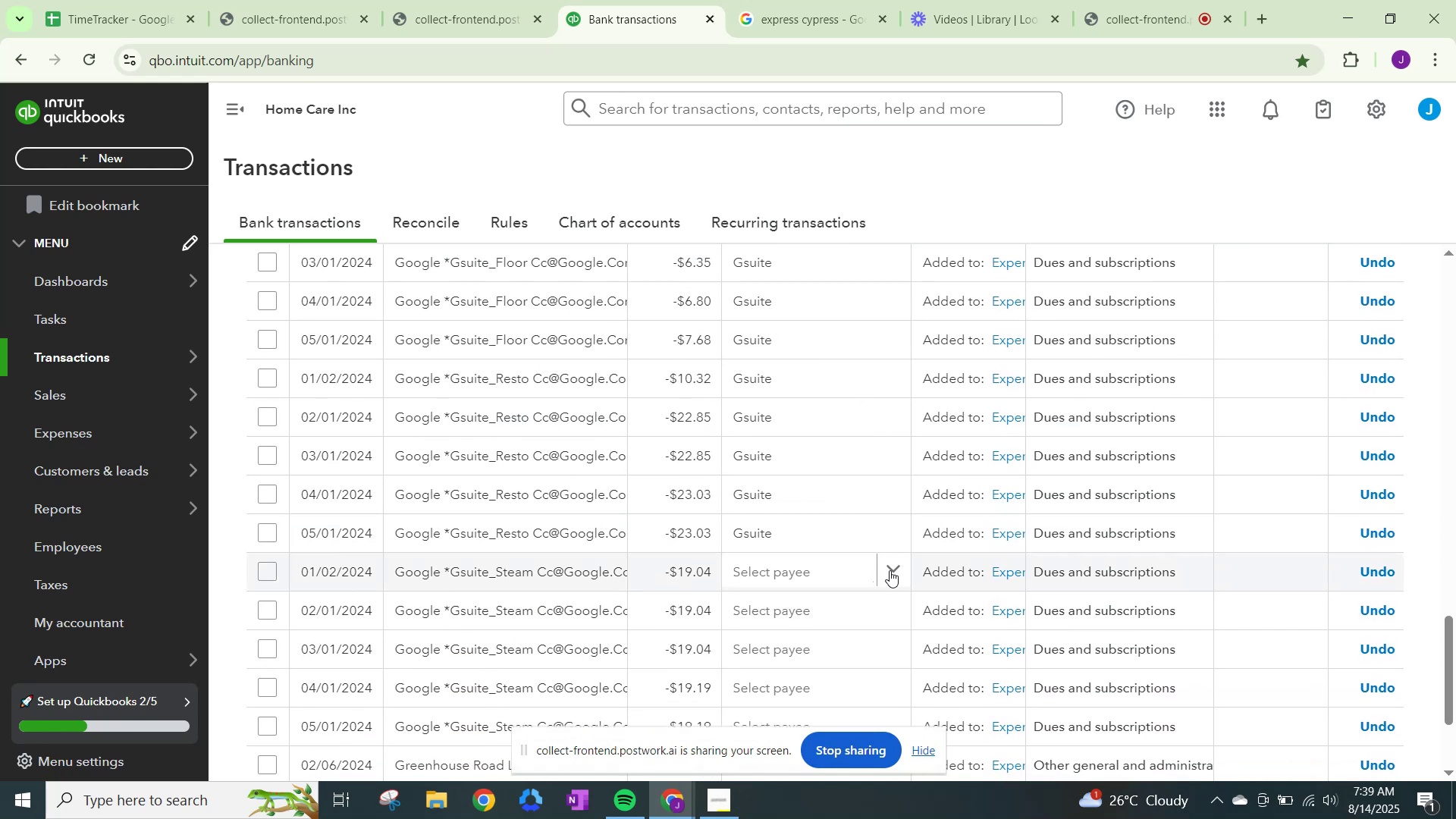 
left_click([890, 570])
 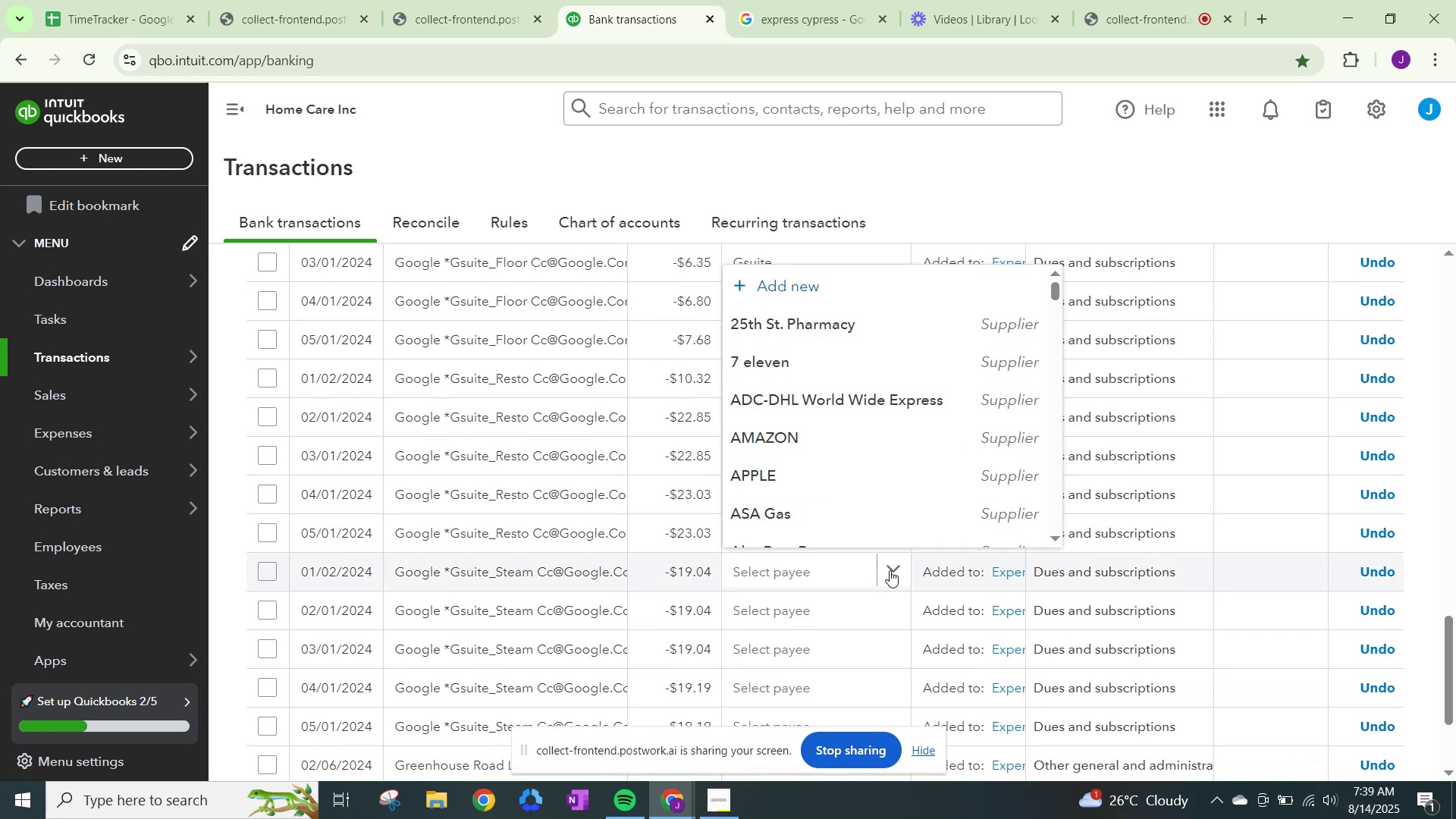 
type(gsui)
 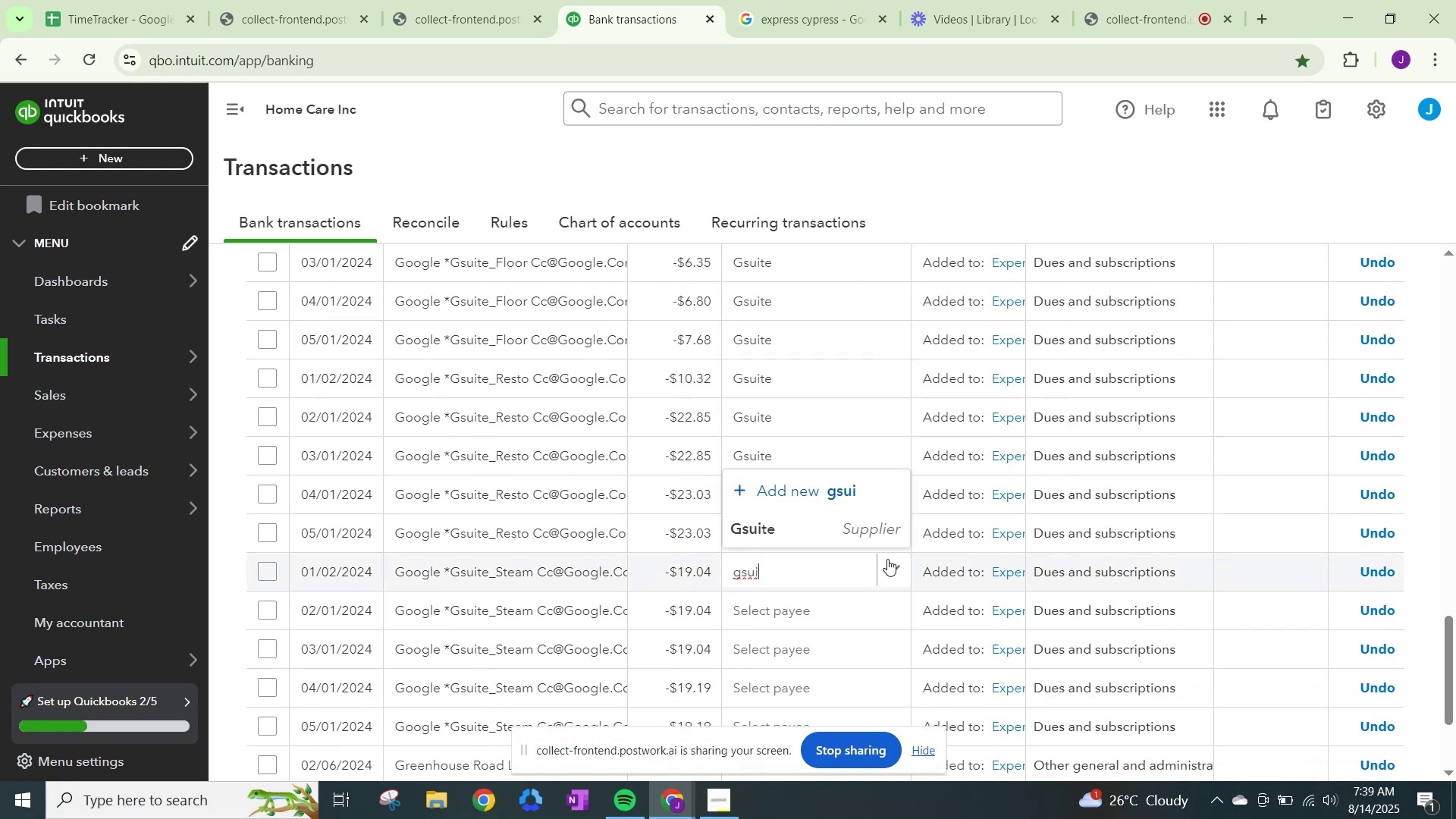 
left_click([839, 531])
 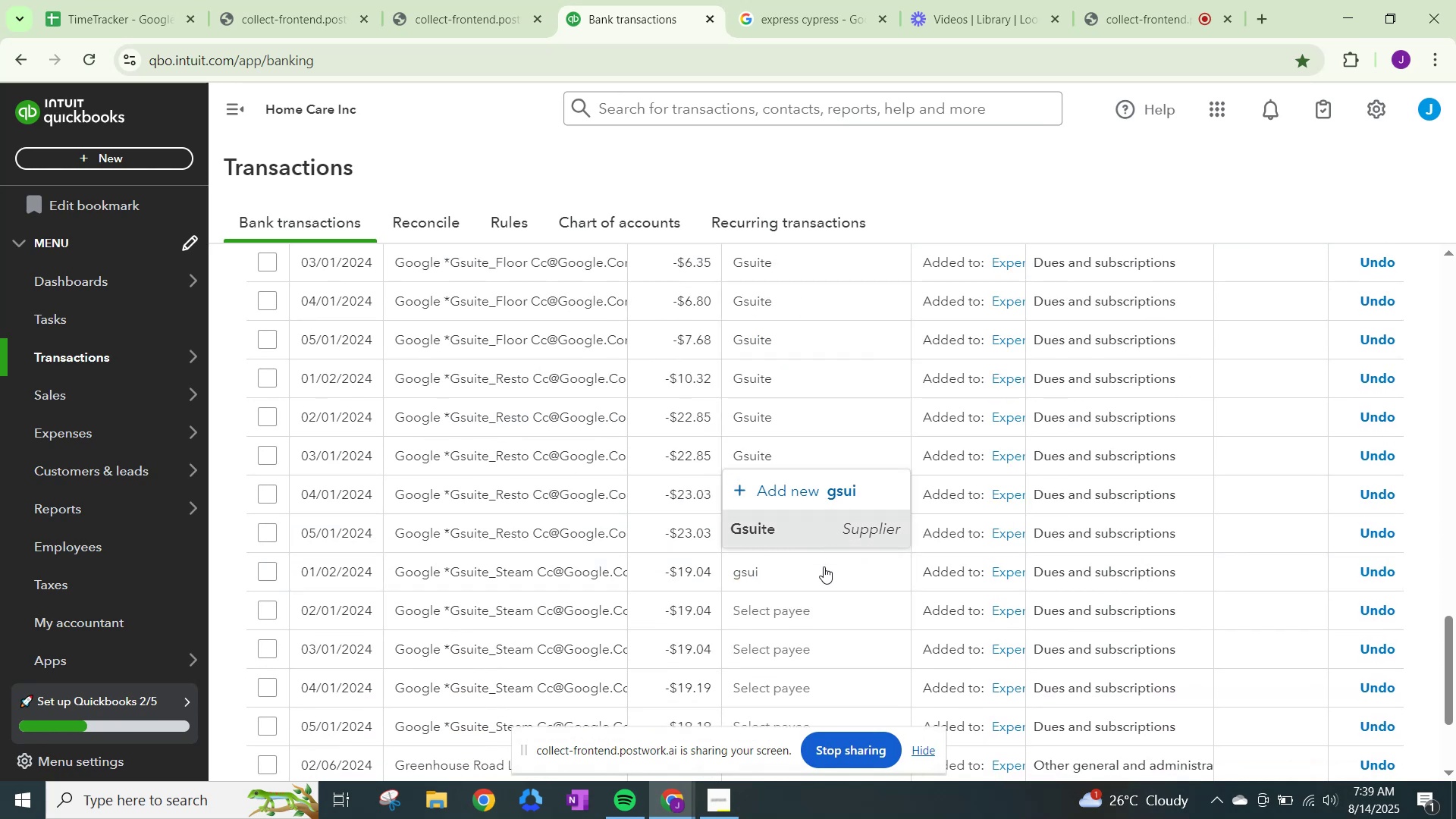 
mouse_move([802, 576])
 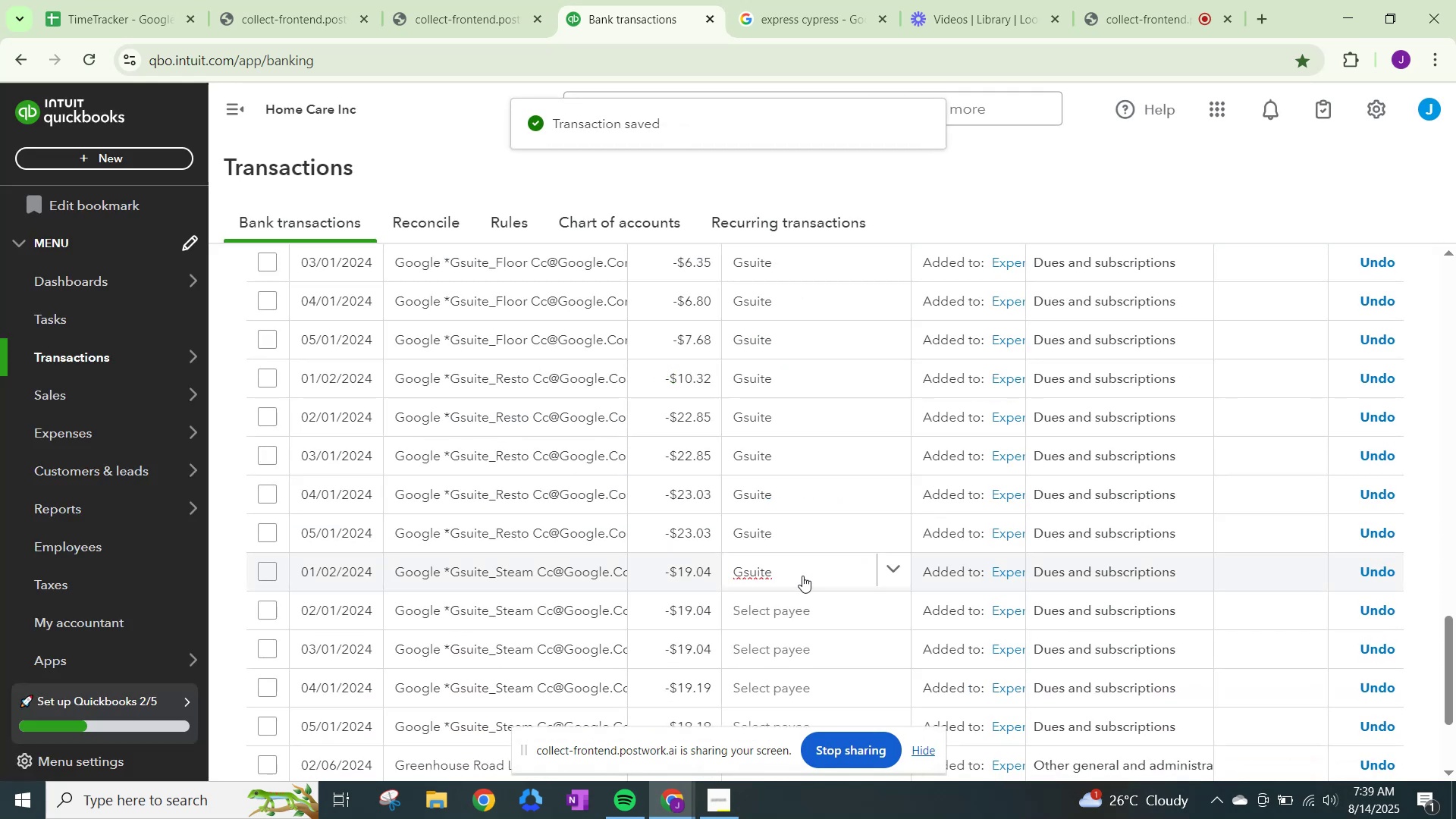 
left_click_drag(start_coordinate=[802, 576], to_coordinate=[736, 564])
 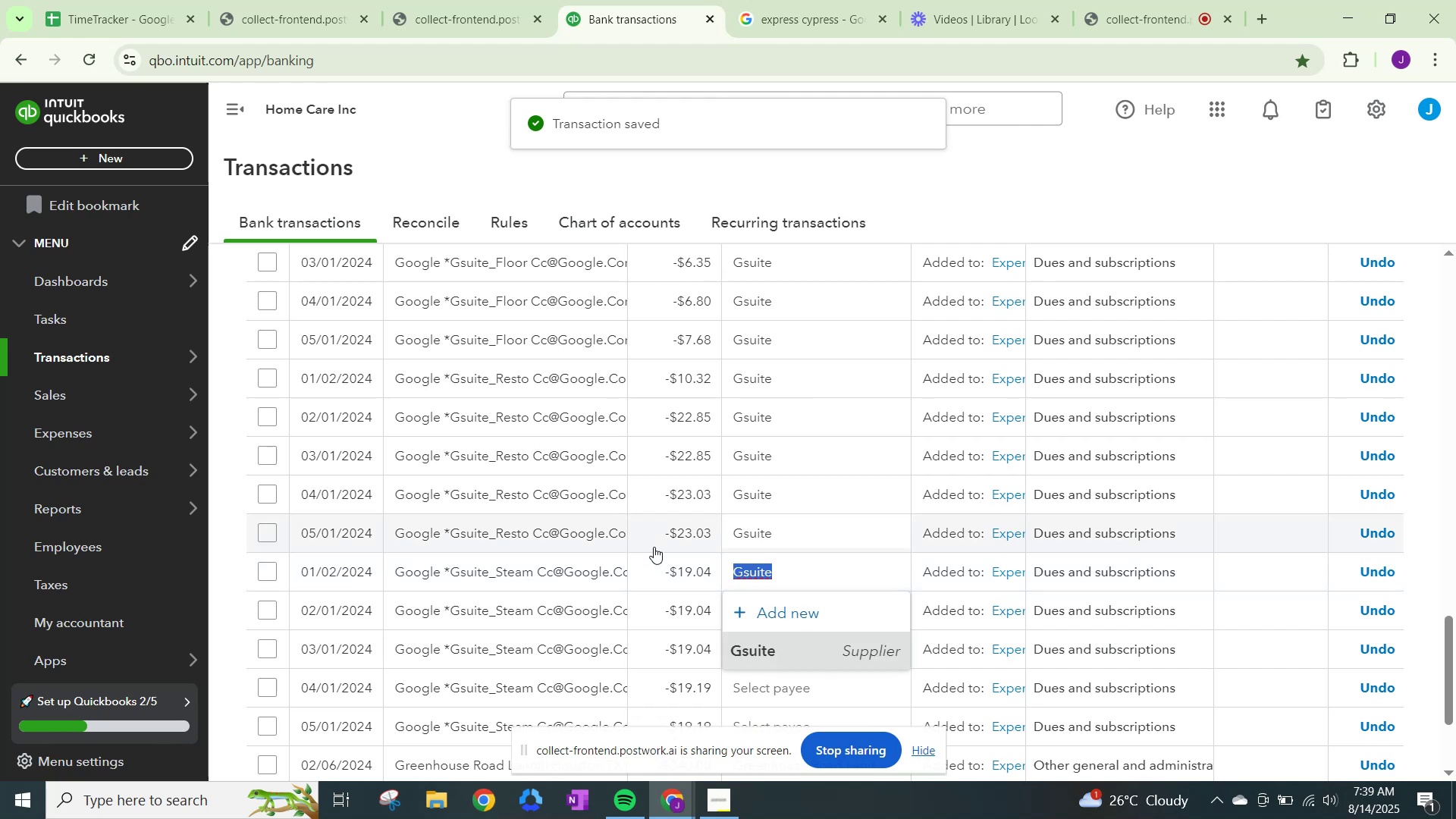 
key(Control+C)
 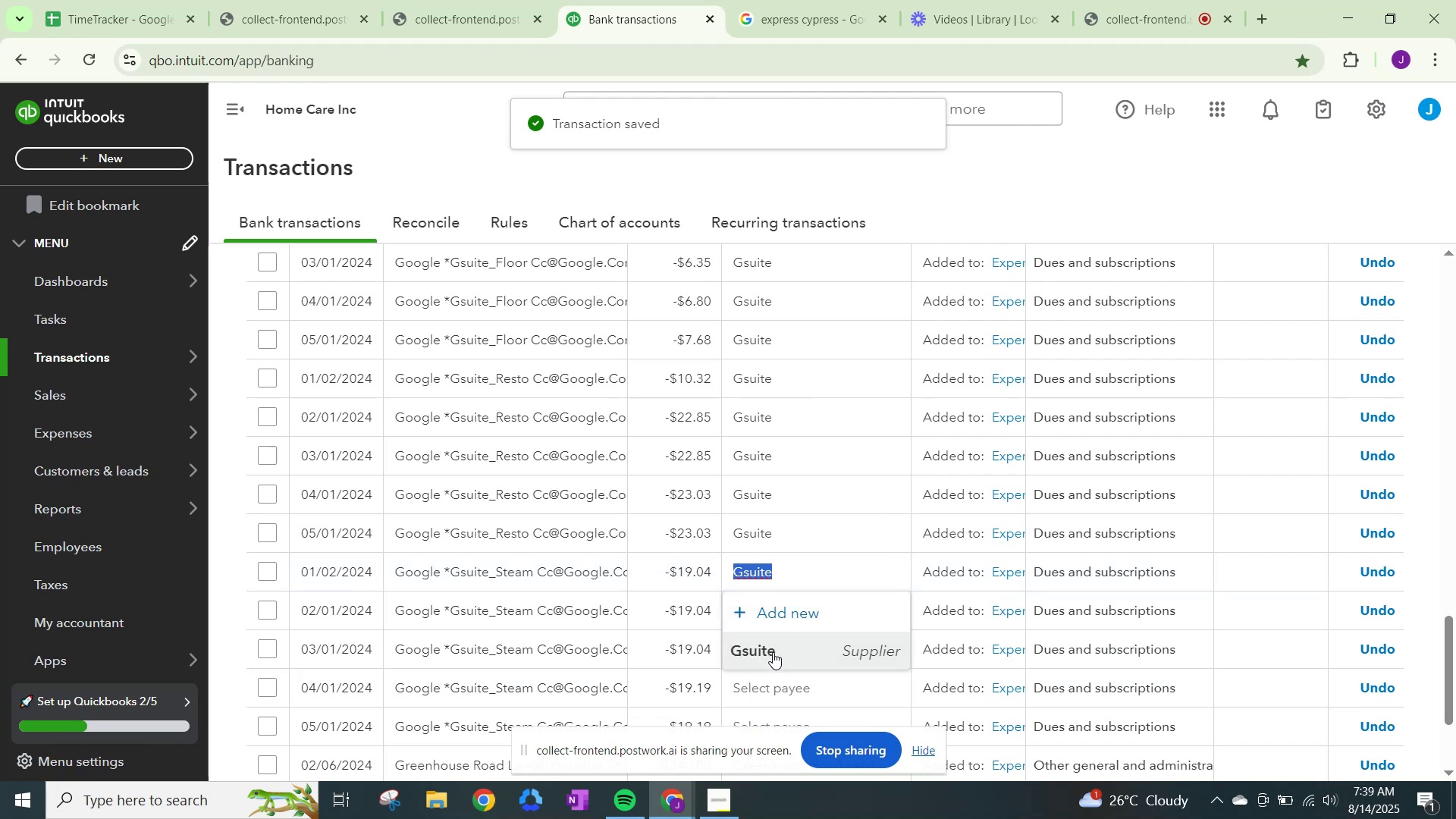 
left_click([776, 651])
 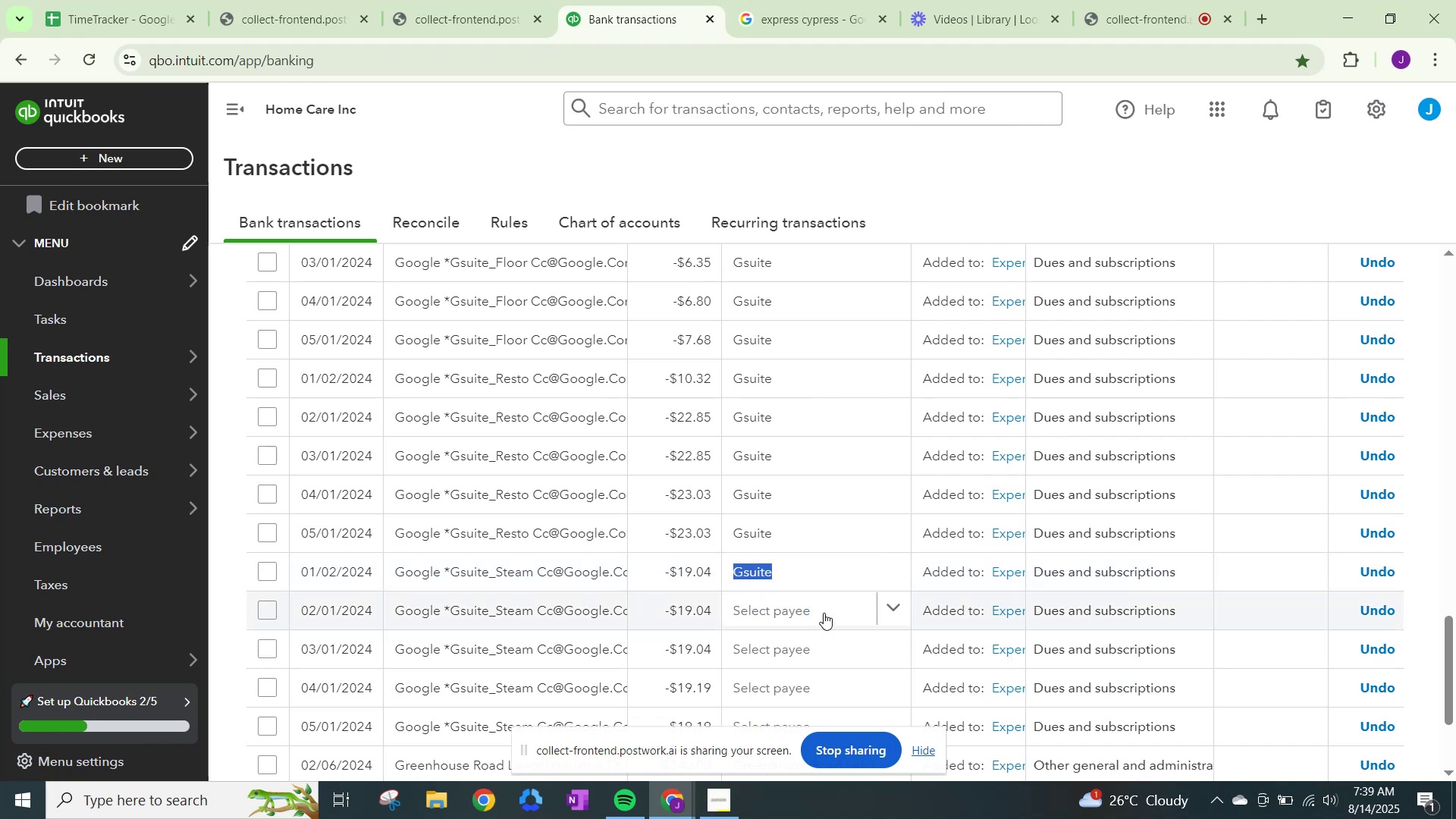 
left_click([824, 612])
 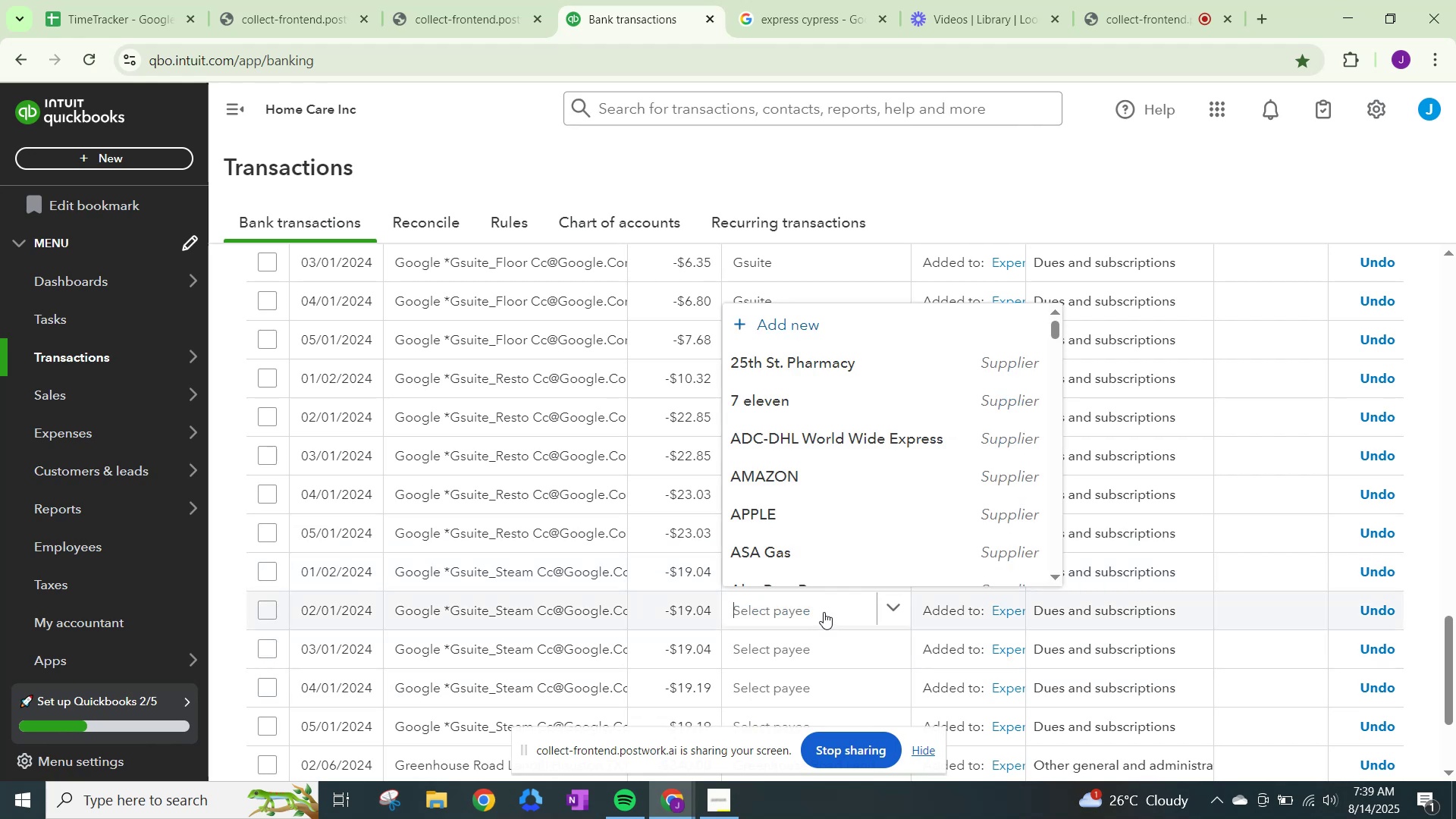 
key(Control+V)
 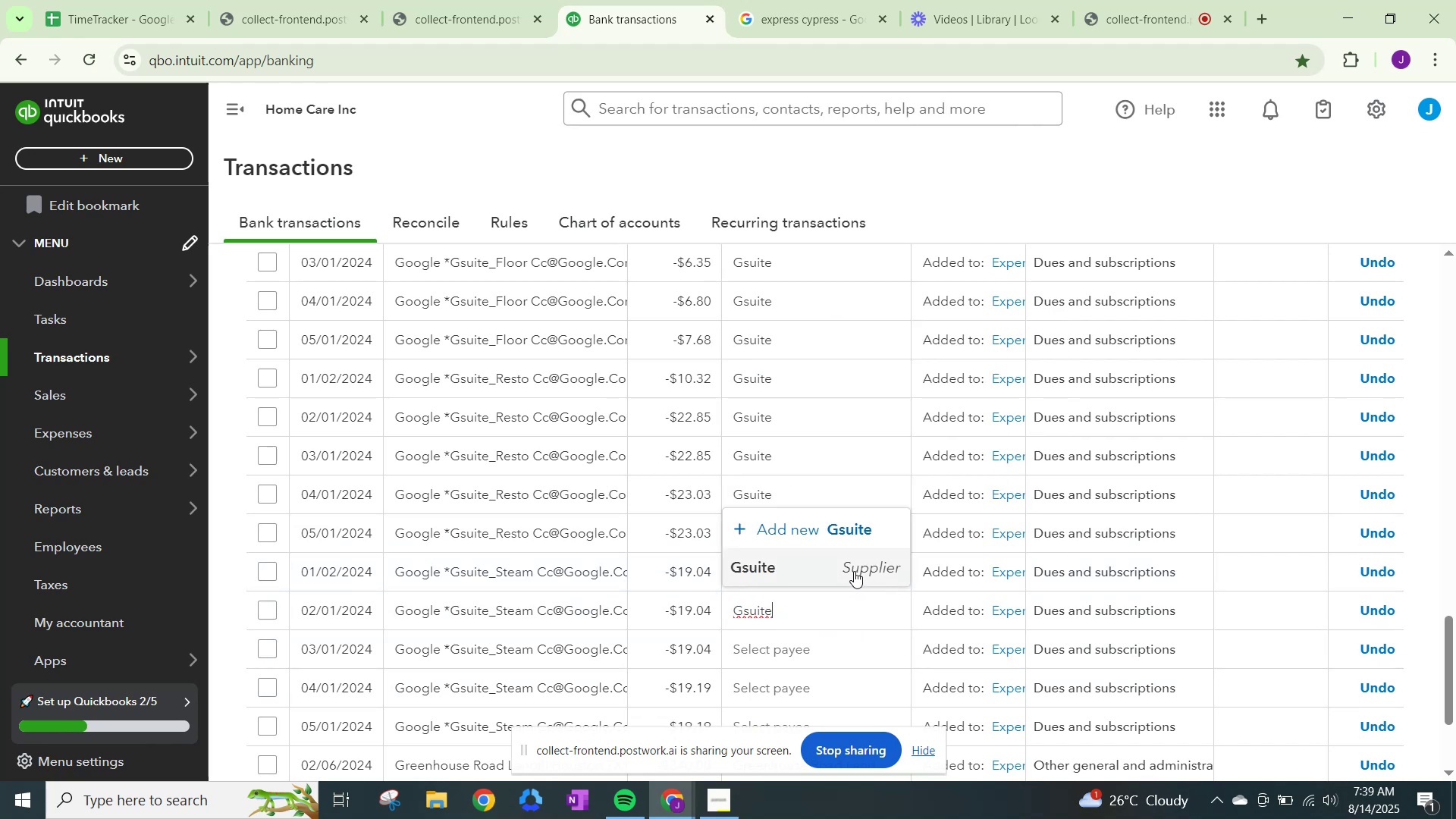 
left_click([846, 559])
 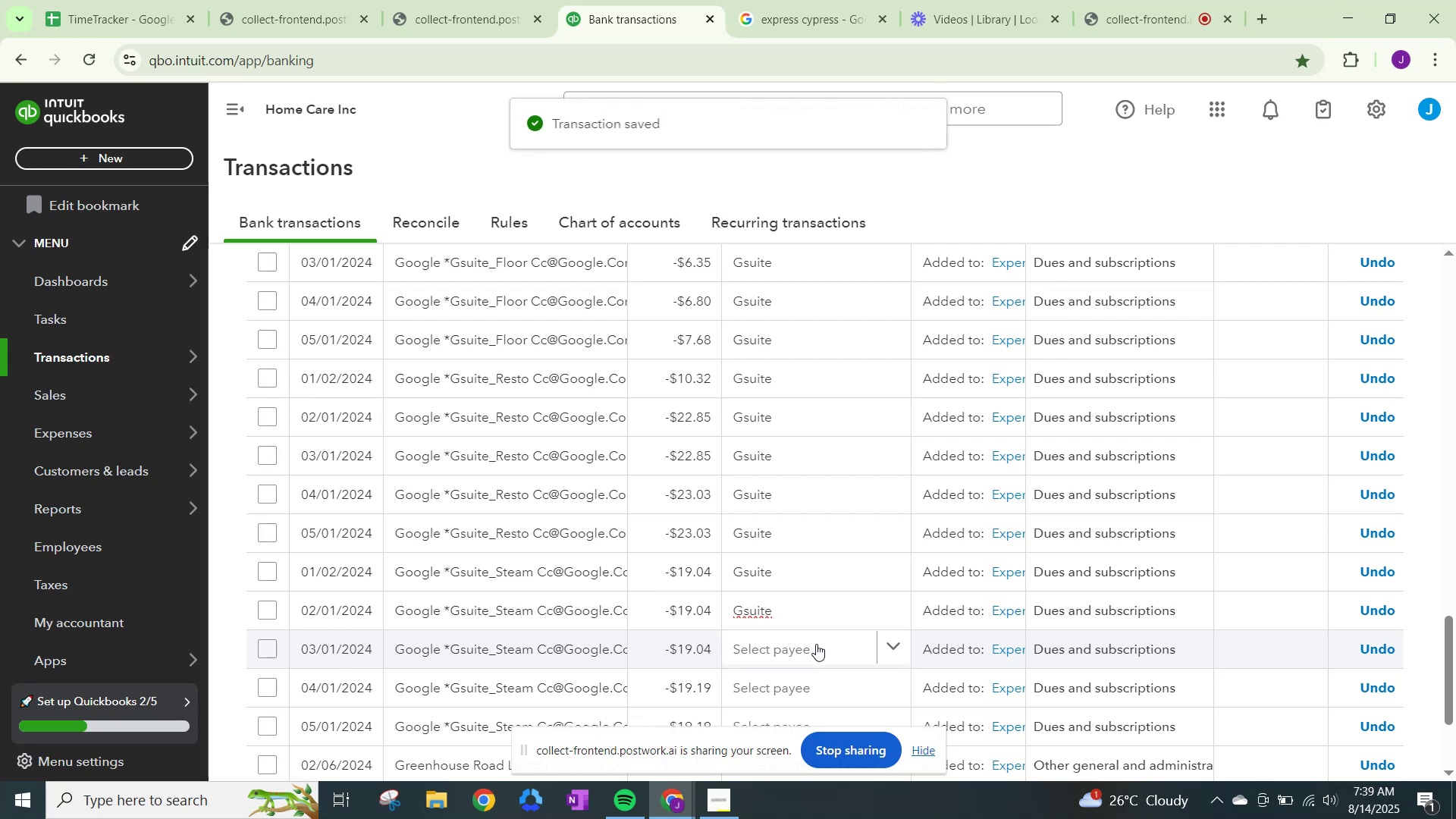 
key(Control+ControlLeft)
 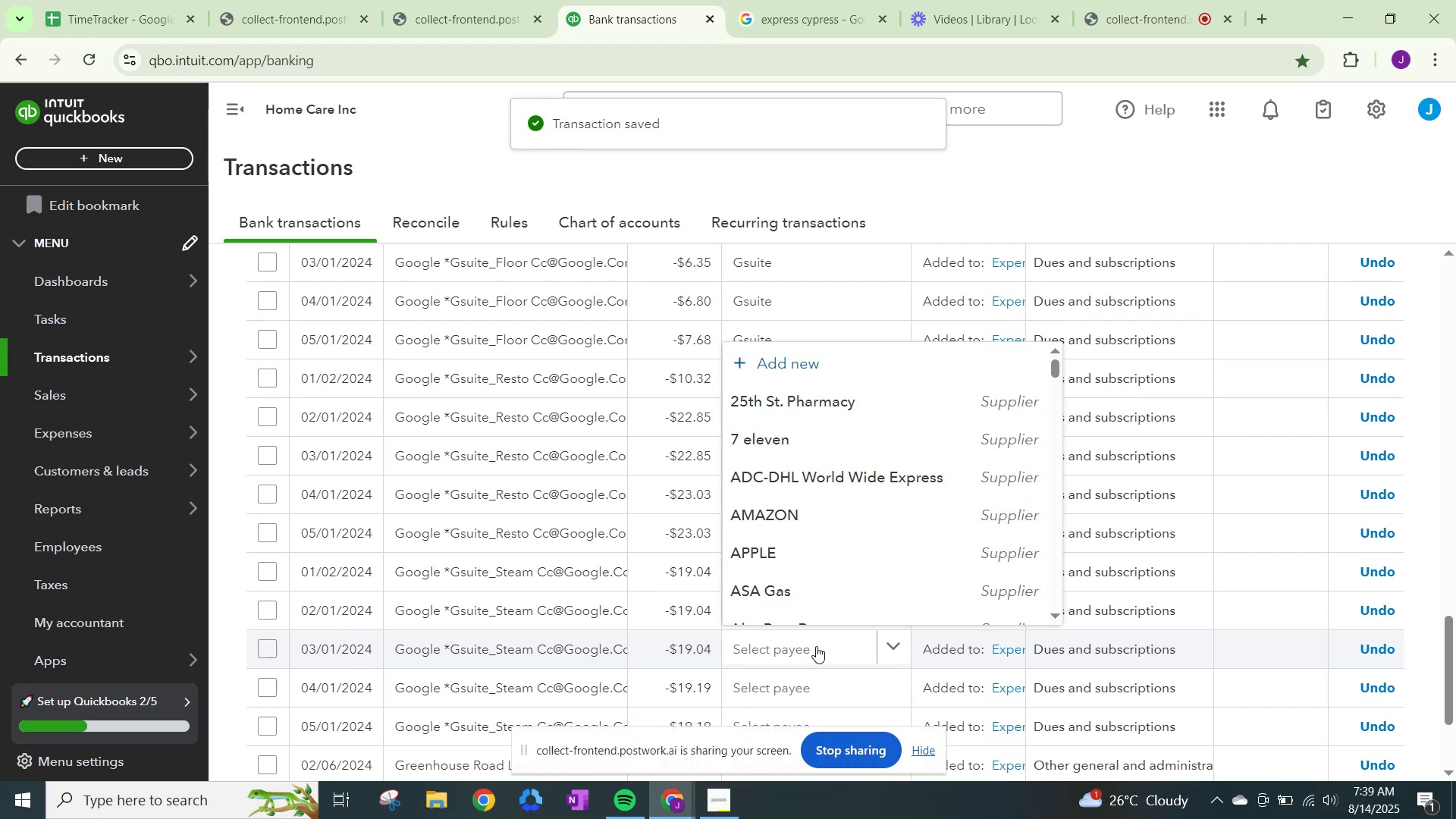 
key(Control+V)
 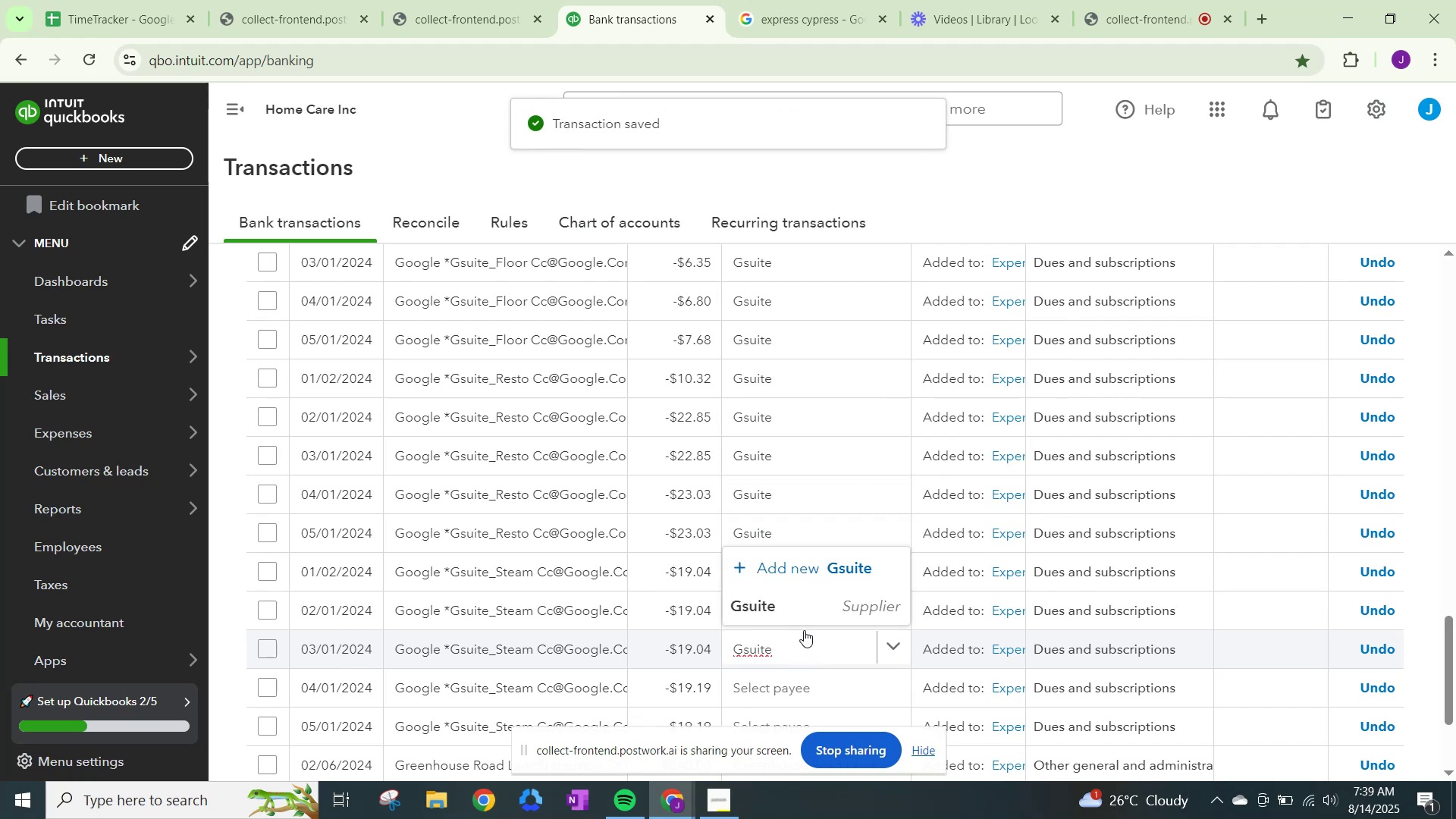 
left_click([802, 610])
 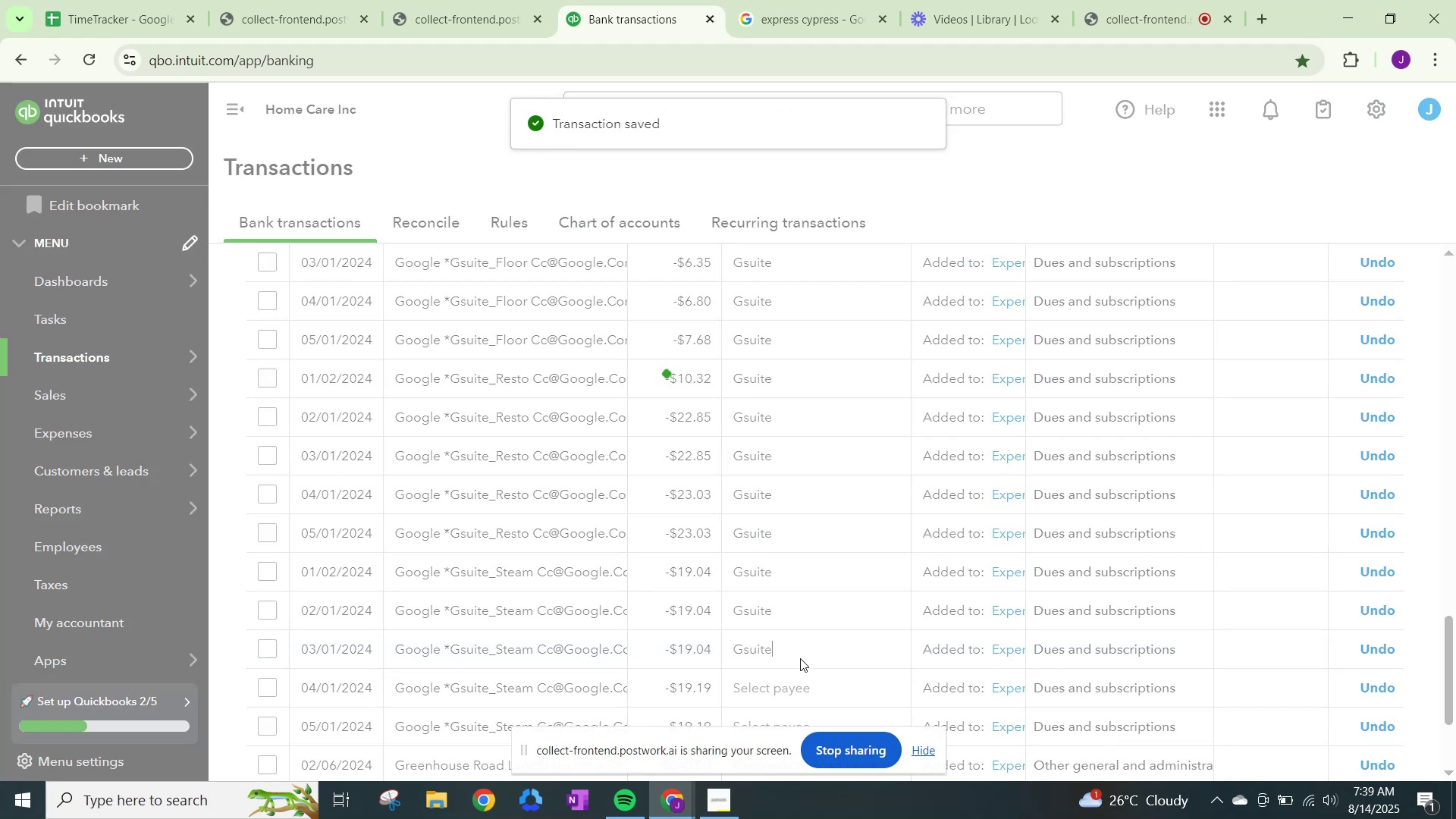 
left_click([800, 684])
 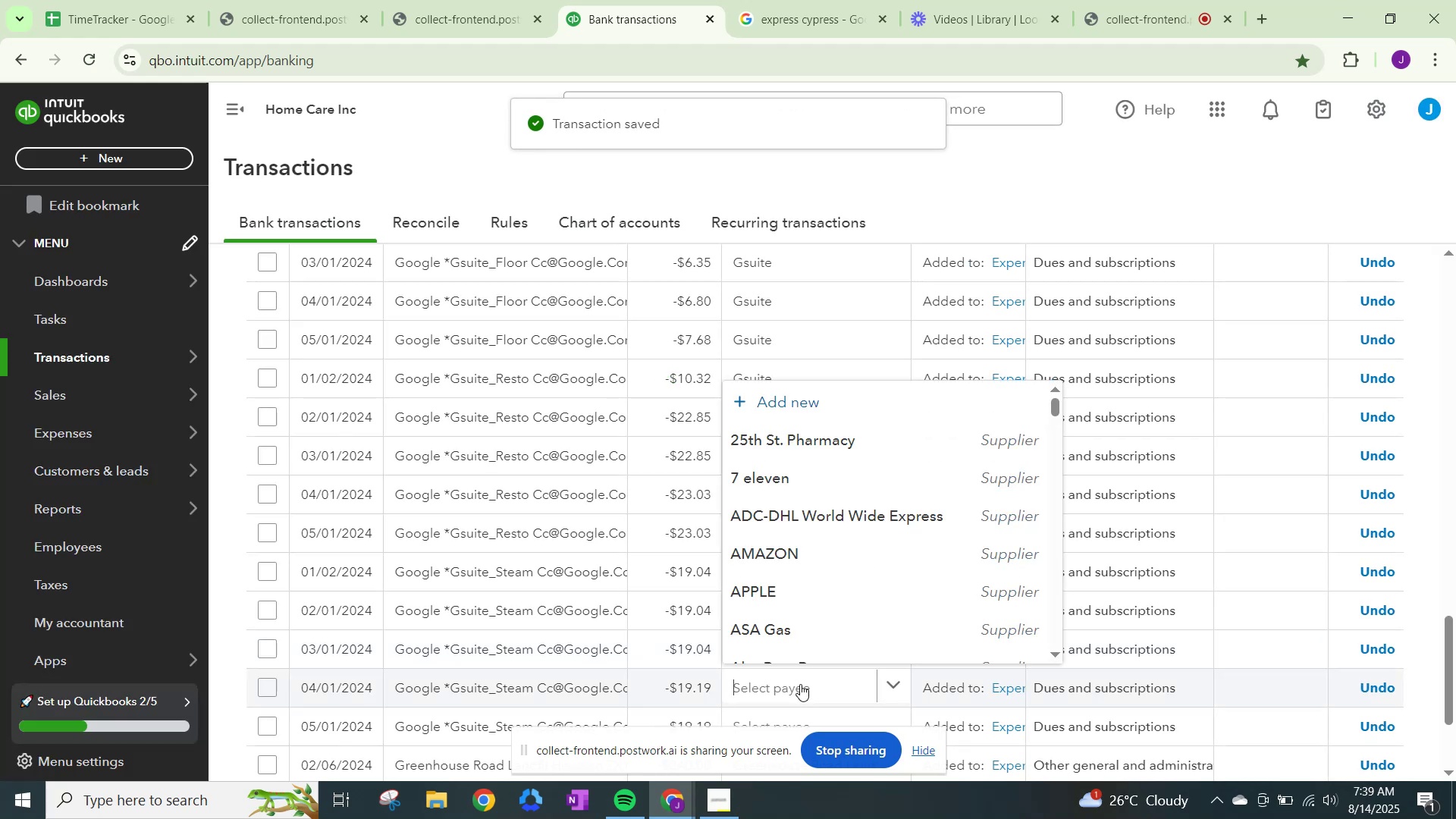 
key(Control+ControlLeft)
 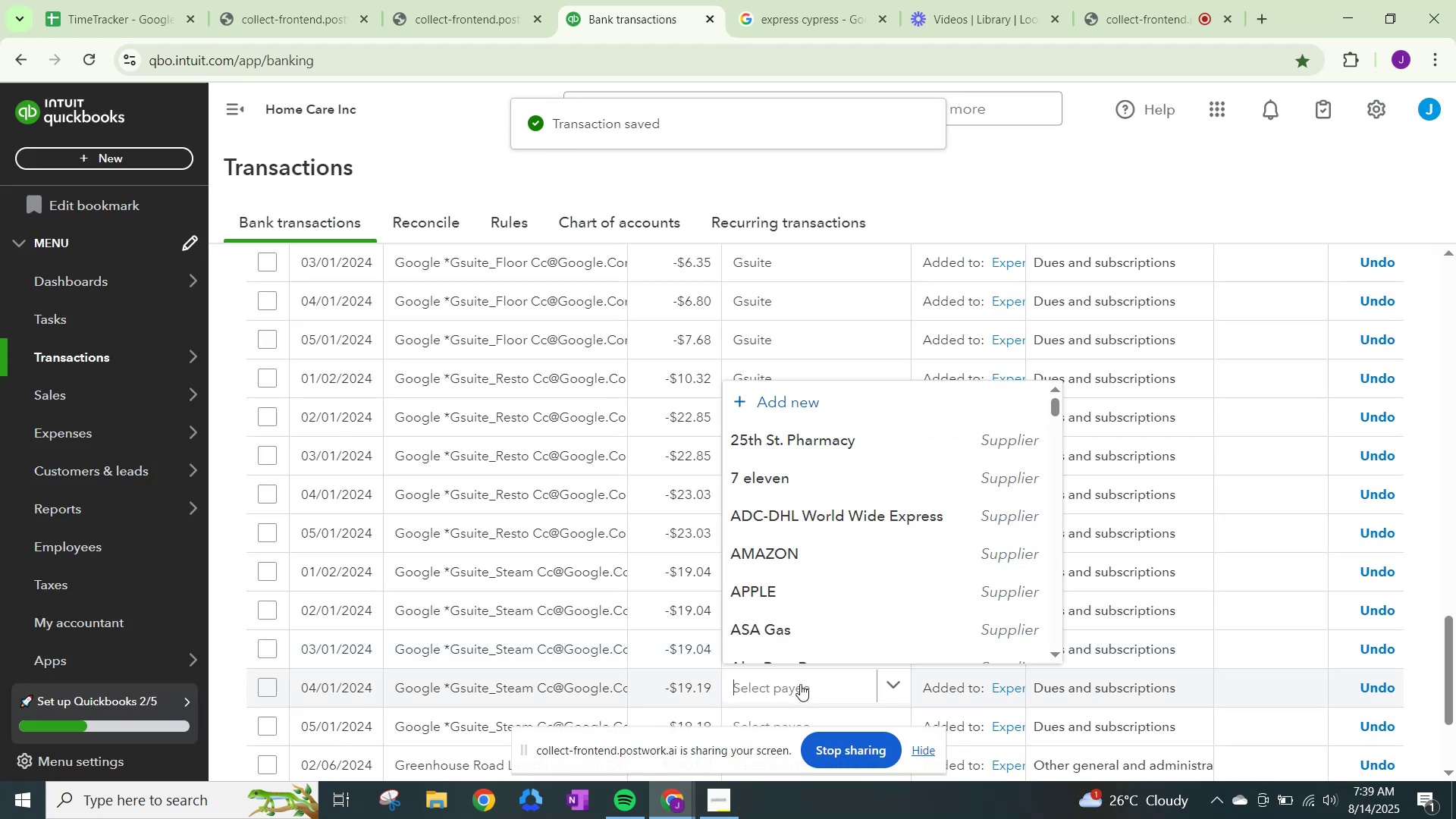 
key(Control+V)
 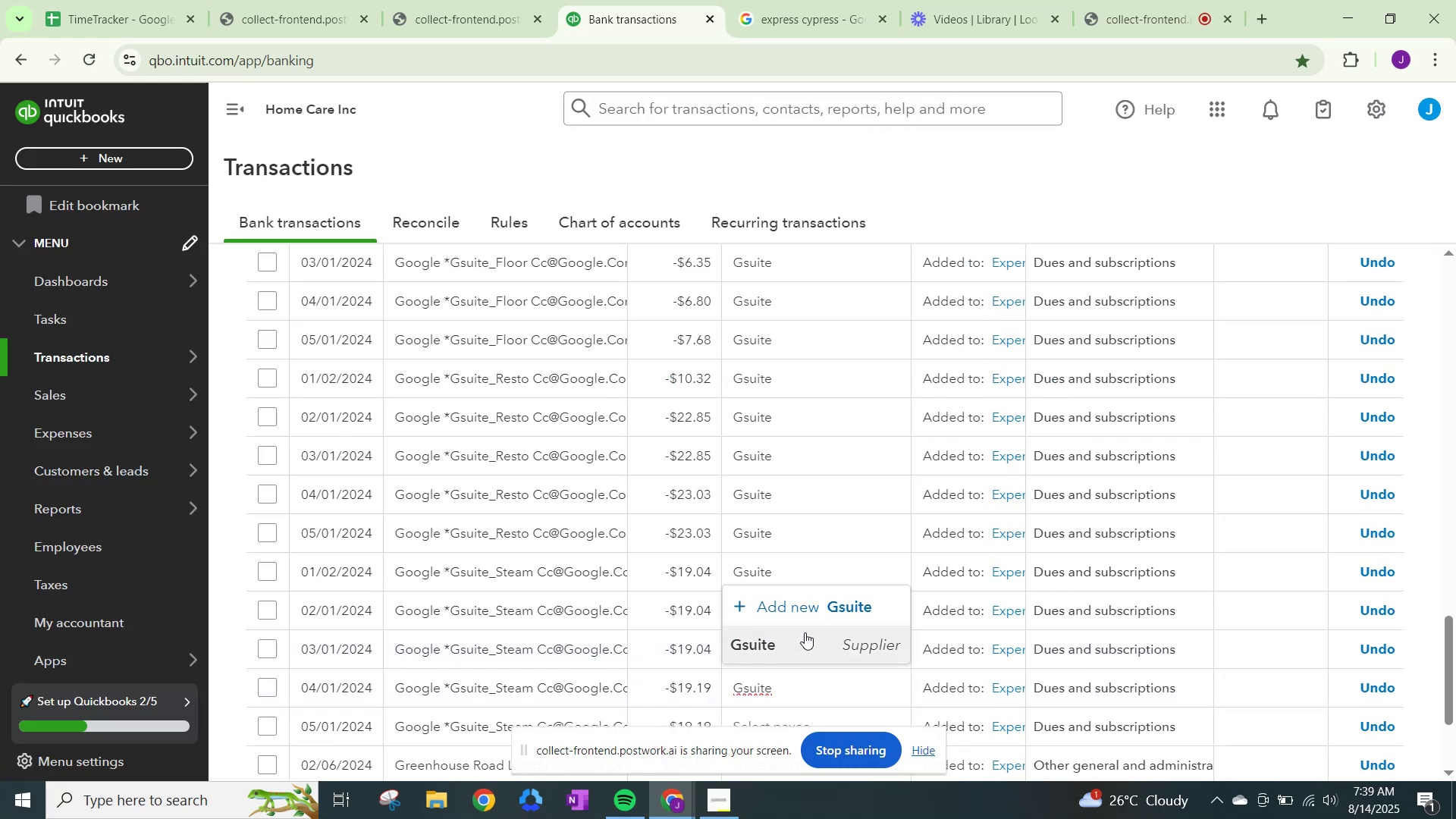 
left_click([803, 638])
 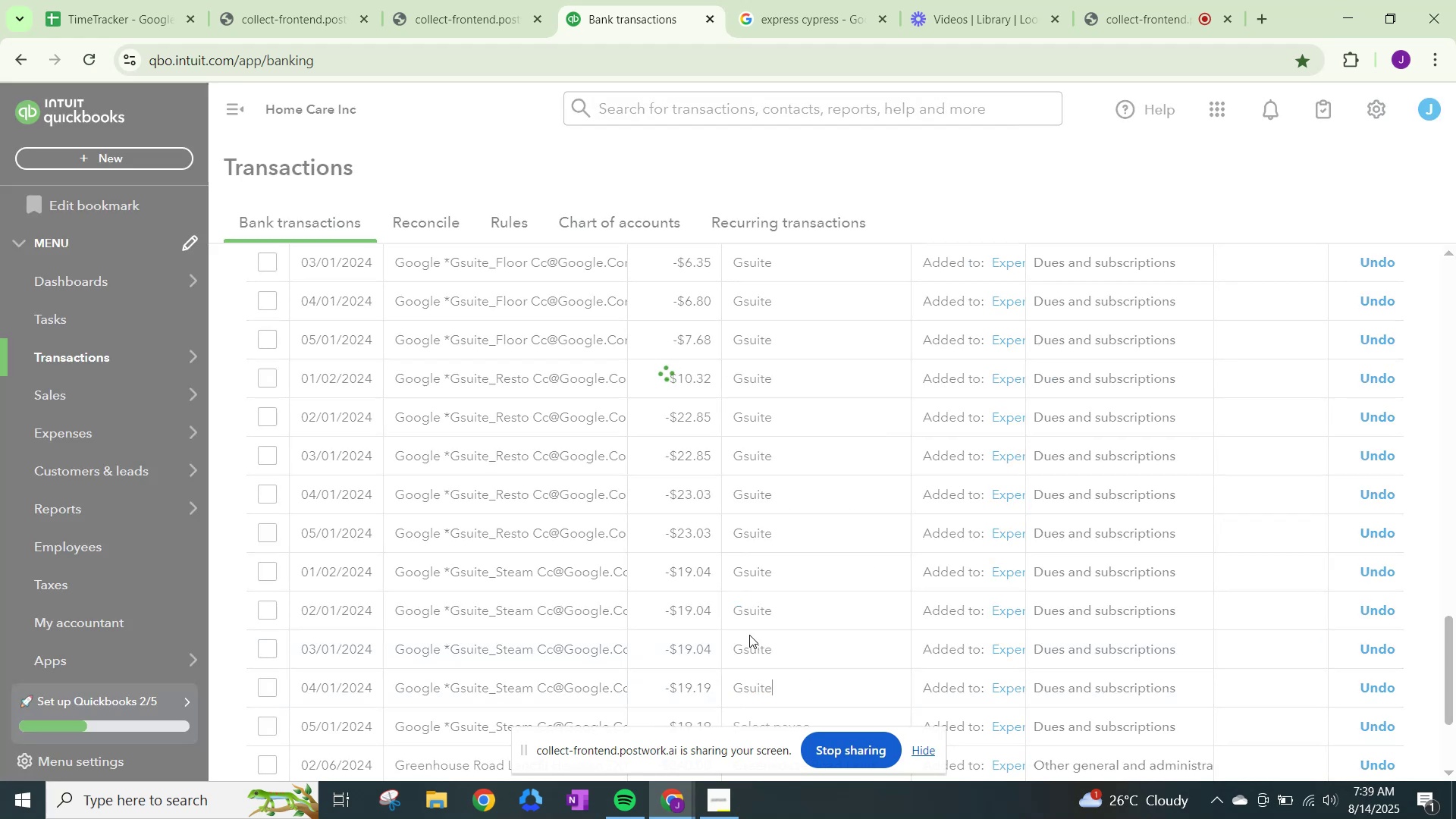 
scroll: coordinate [641, 609], scroll_direction: down, amount: 3.0
 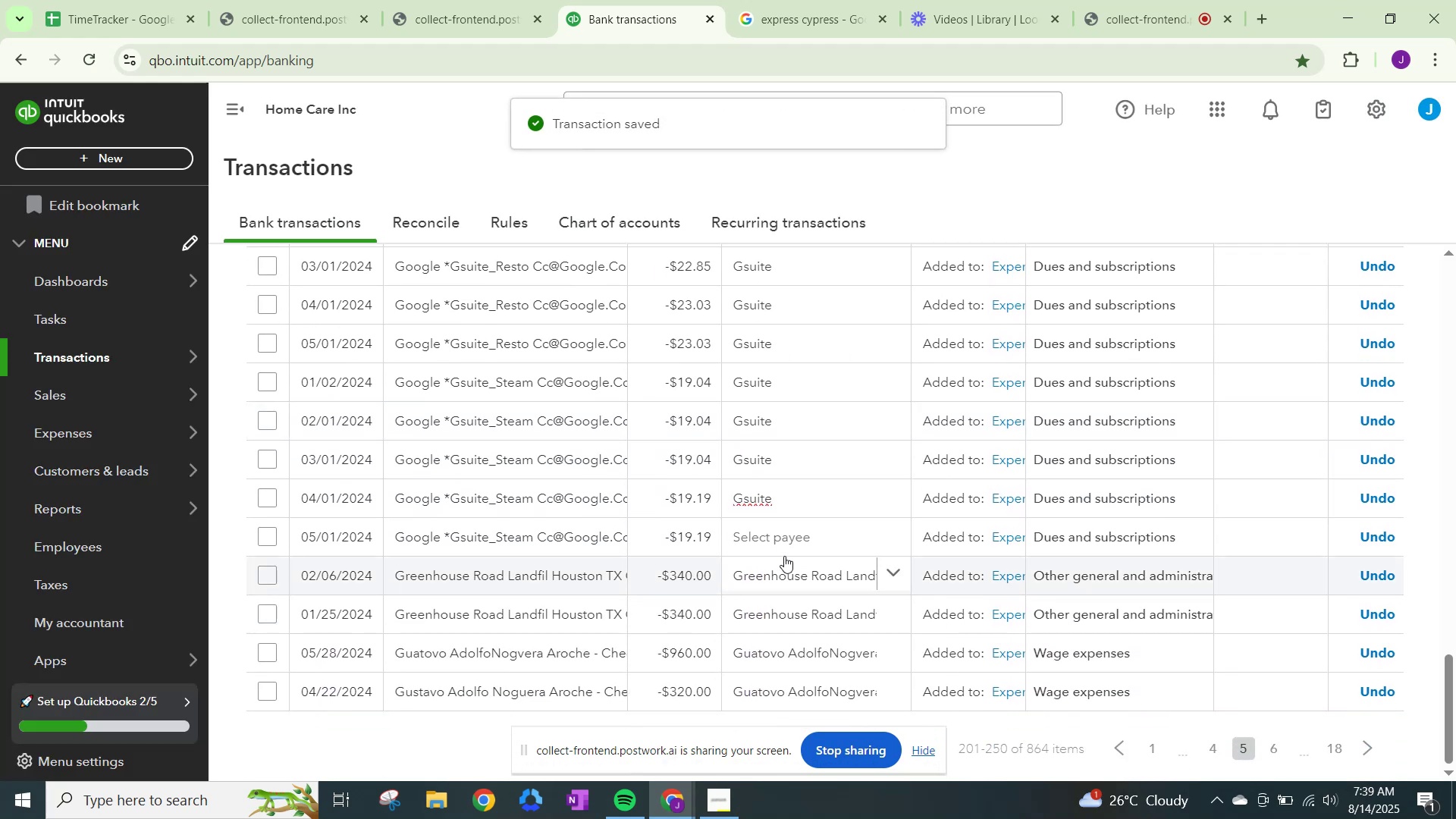 
left_click([790, 542])
 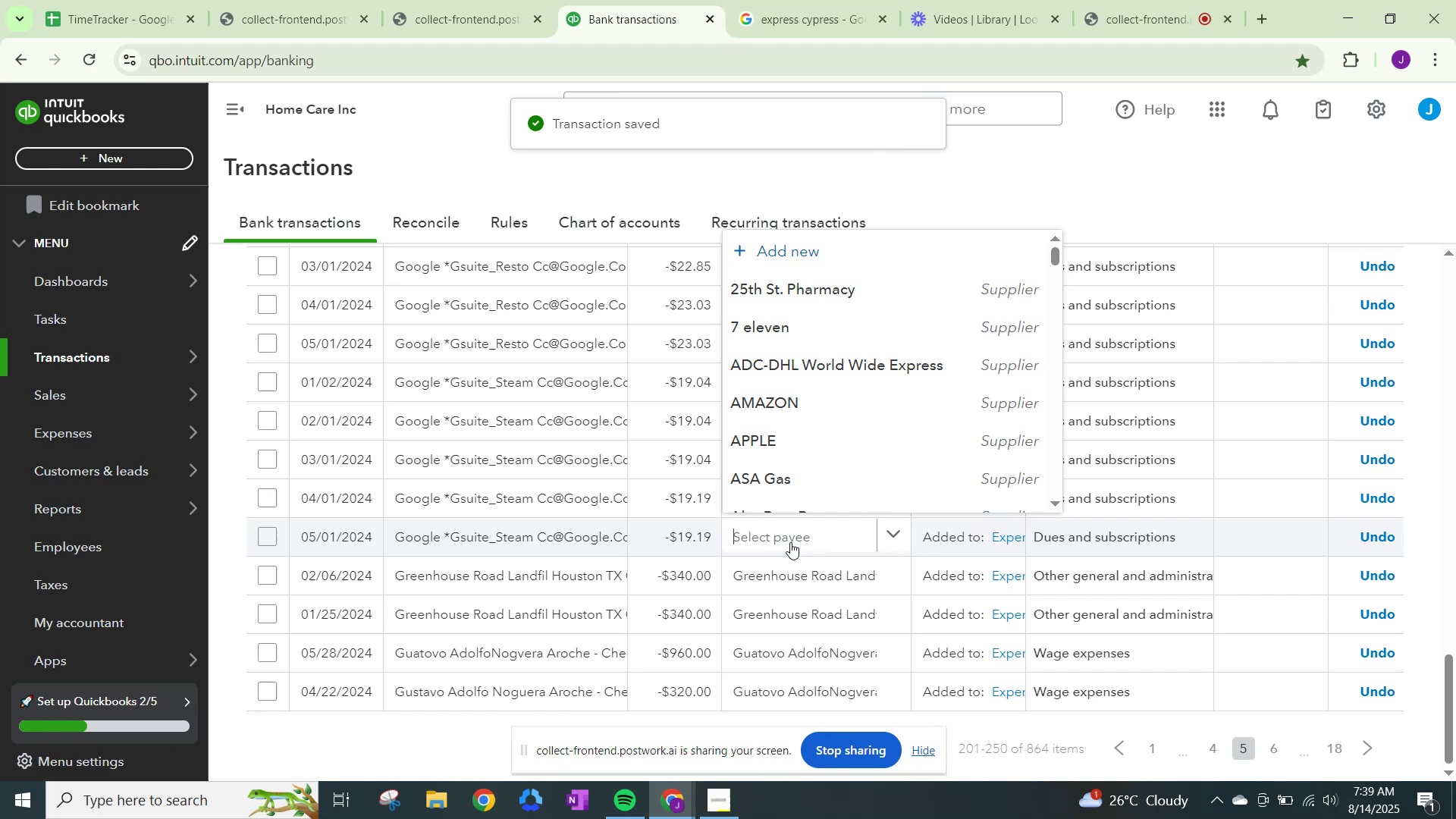 
key(Control+ControlLeft)
 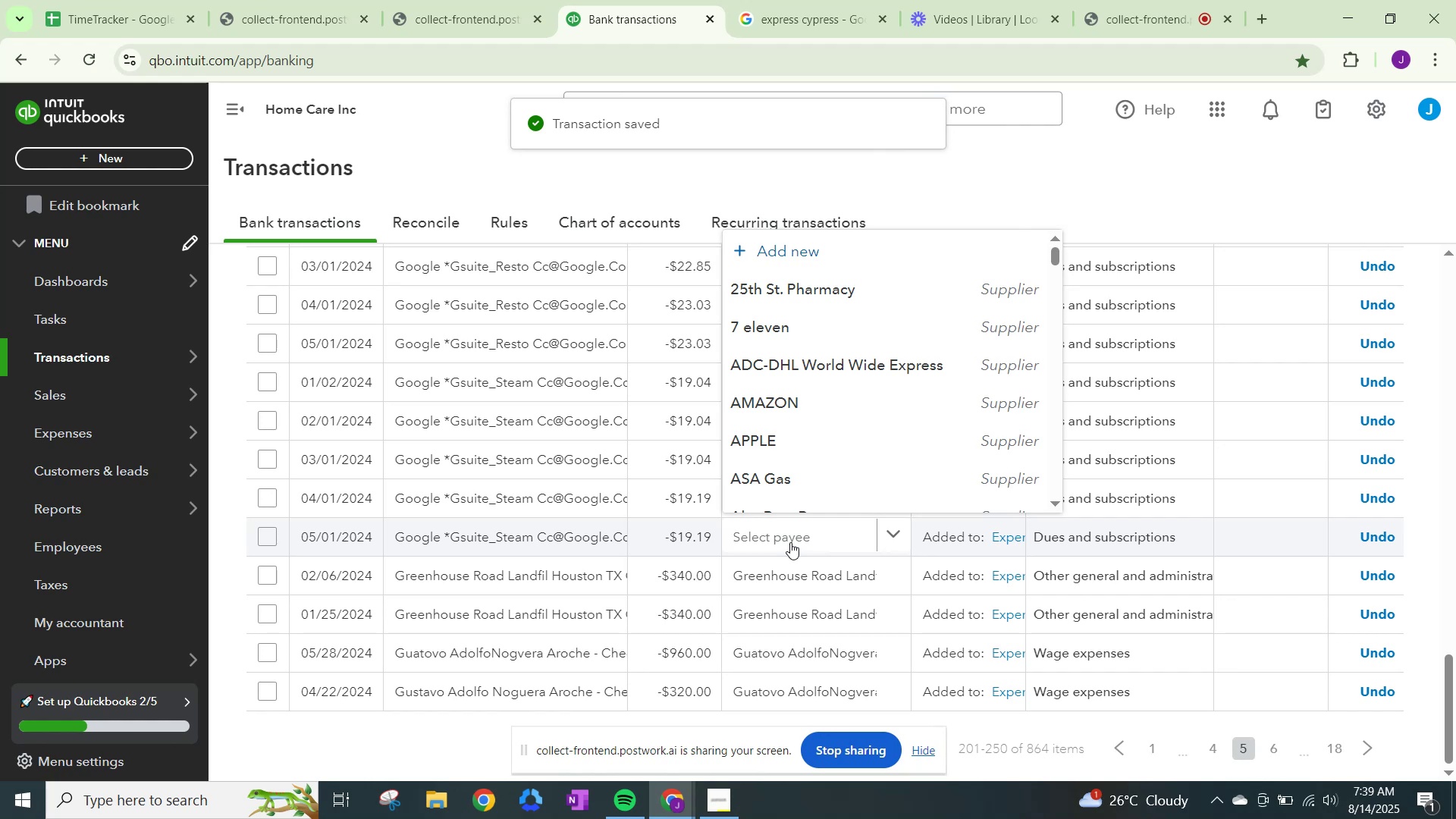 
key(Control+V)
 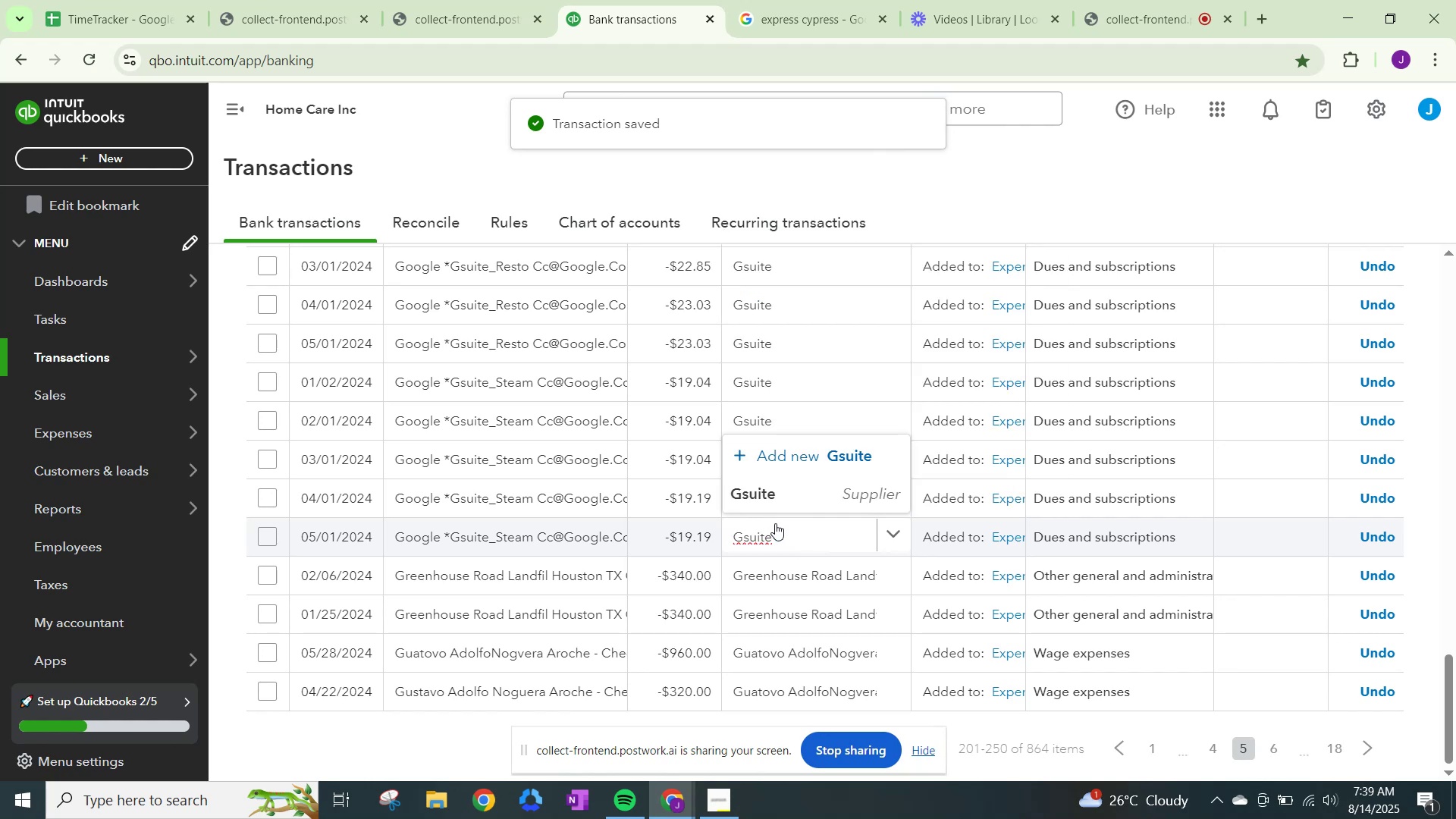 
left_click([785, 497])
 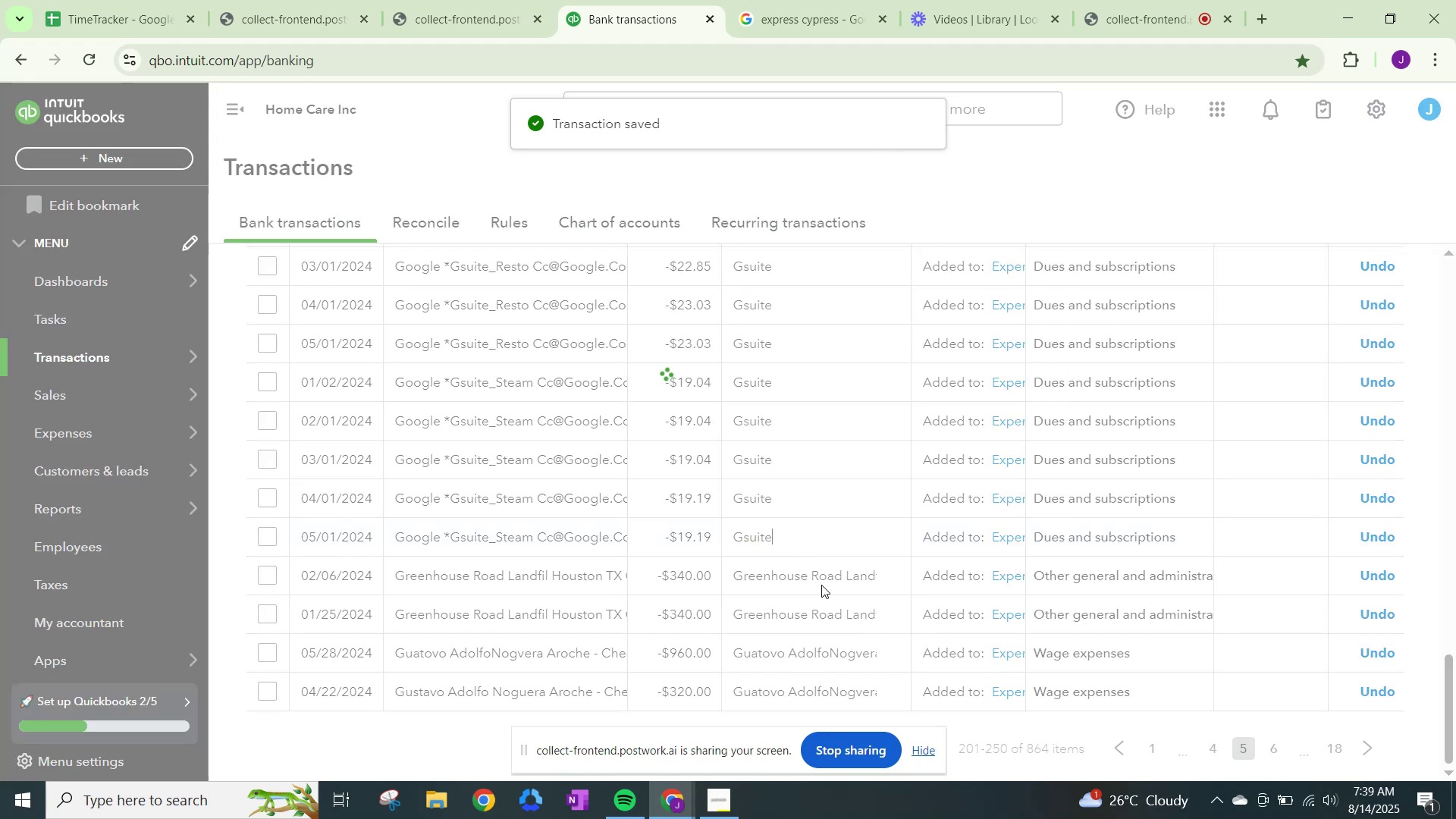 
scroll: coordinate [817, 604], scroll_direction: down, amount: 3.0
 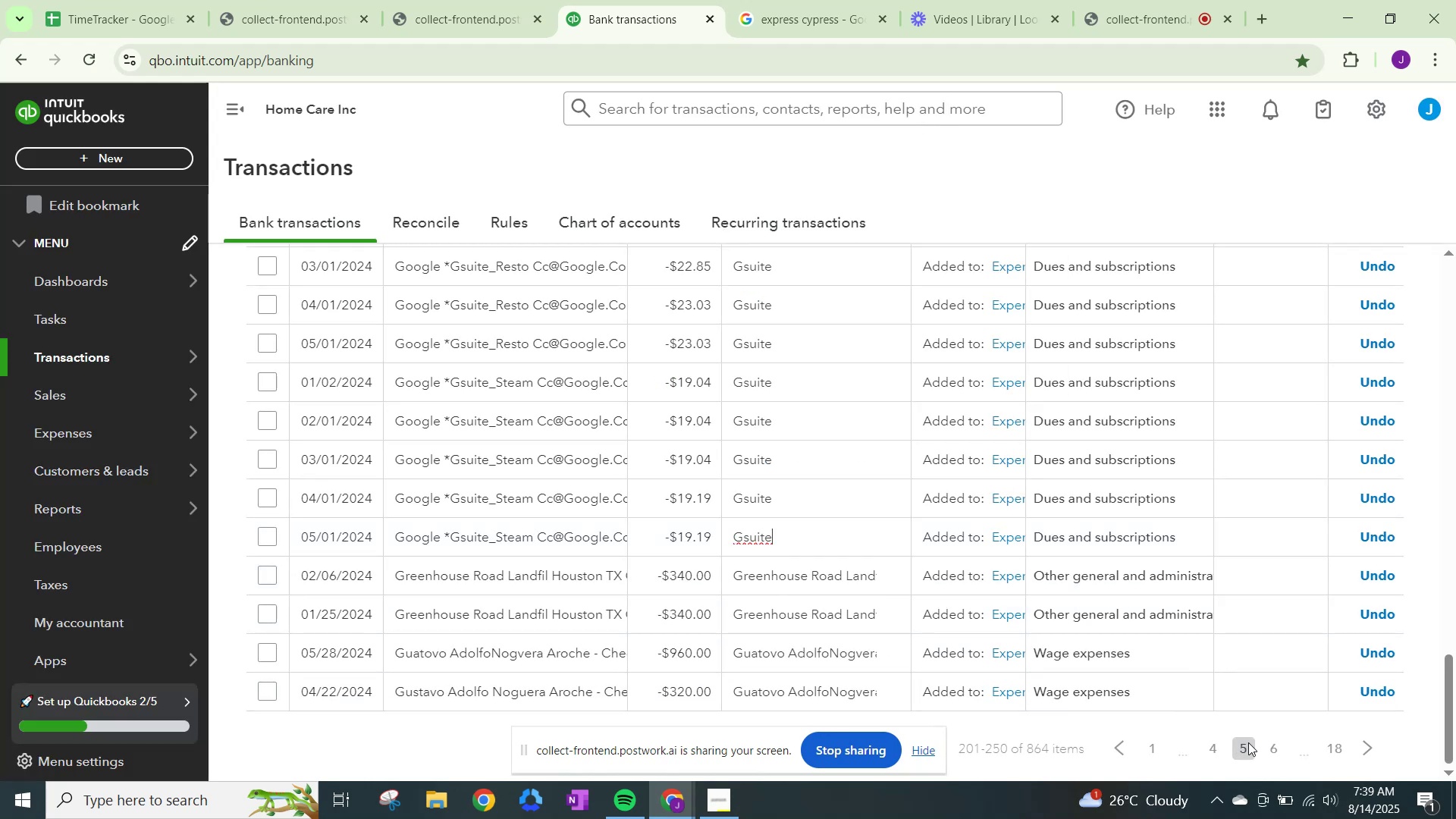 
left_click([1263, 745])
 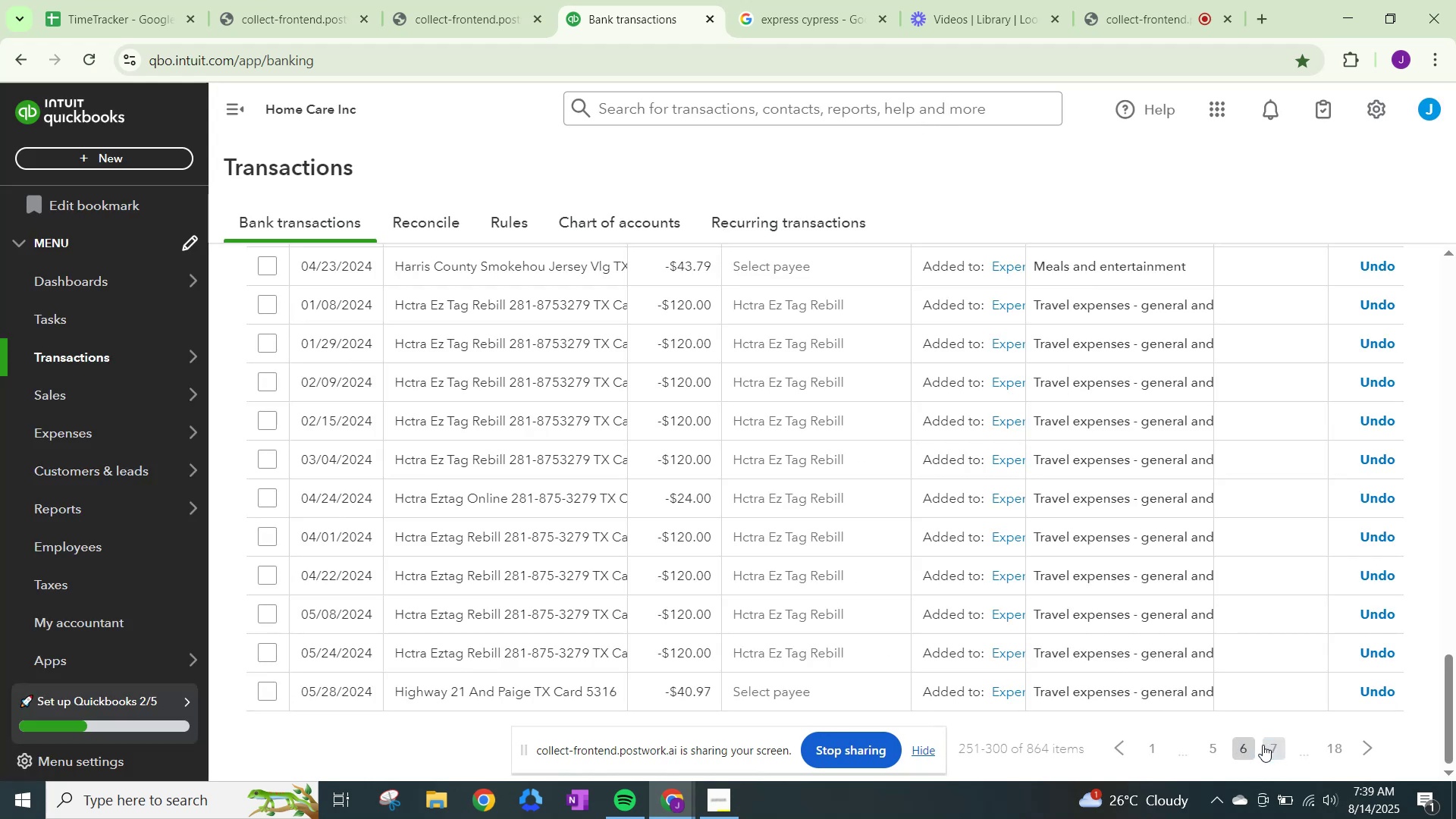 
scroll: coordinate [838, 471], scroll_direction: up, amount: 19.0
 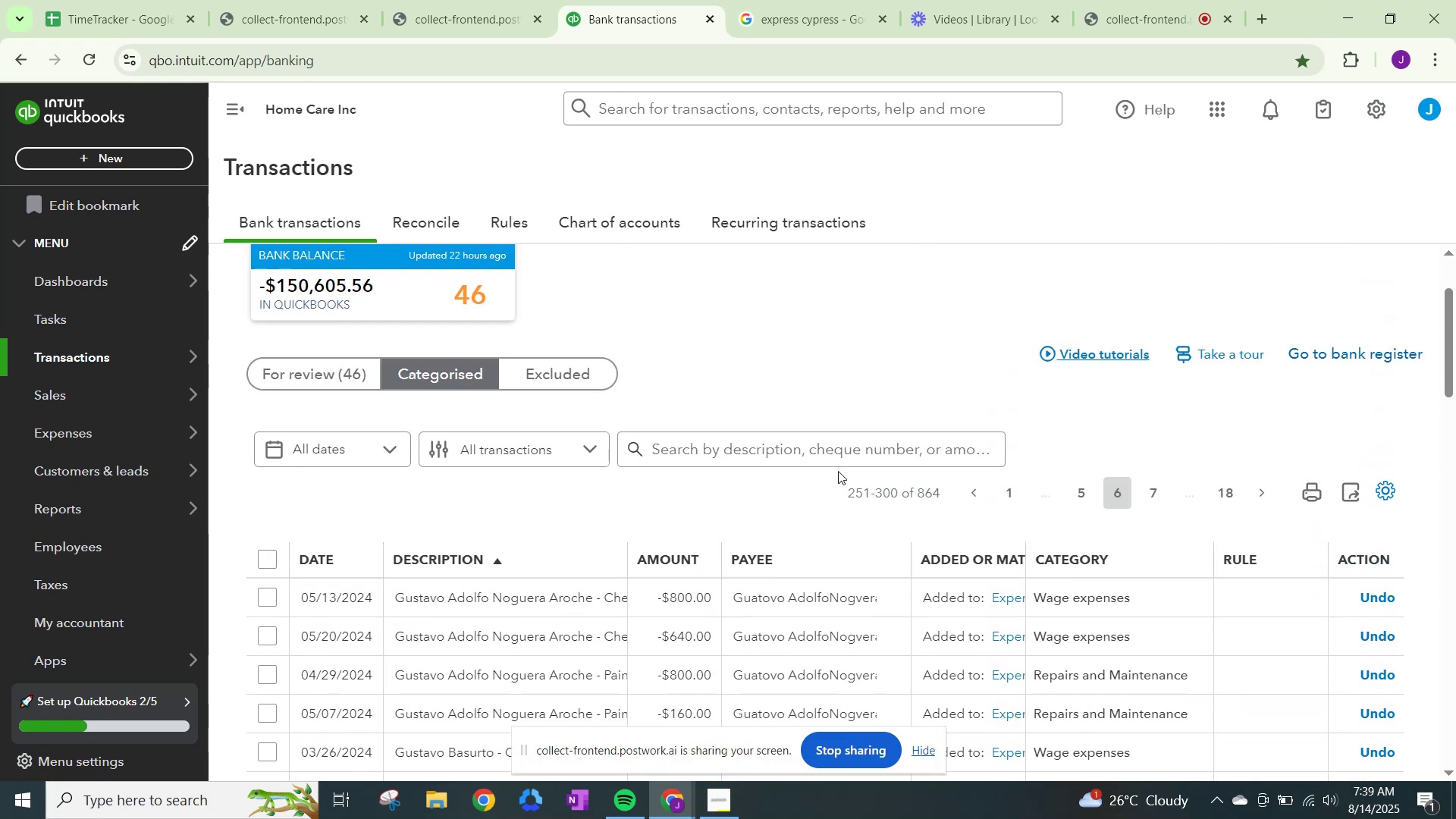 
scroll: coordinate [908, 600], scroll_direction: down, amount: 22.0
 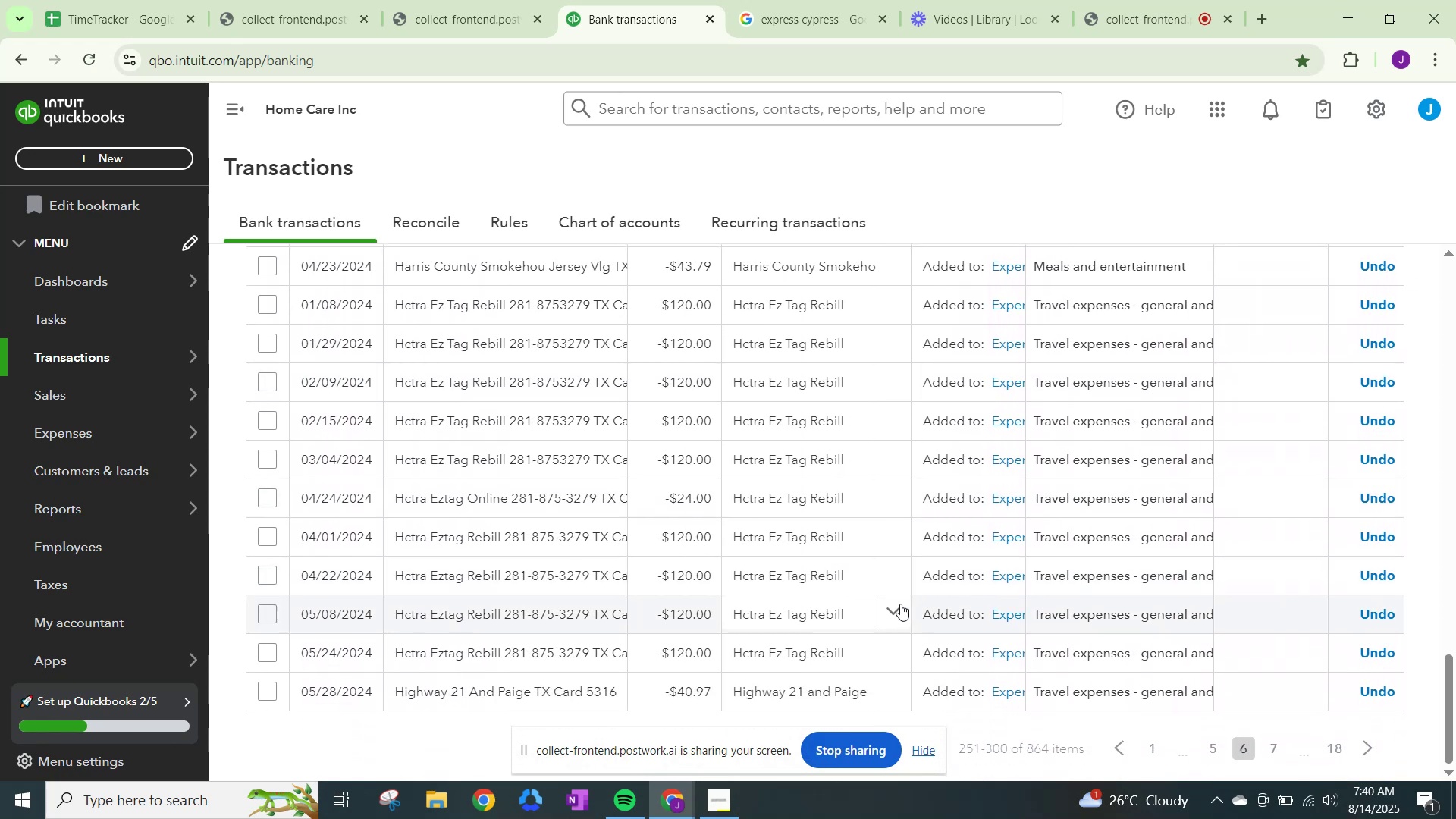 
scroll: coordinate [890, 604], scroll_direction: up, amount: 20.0
 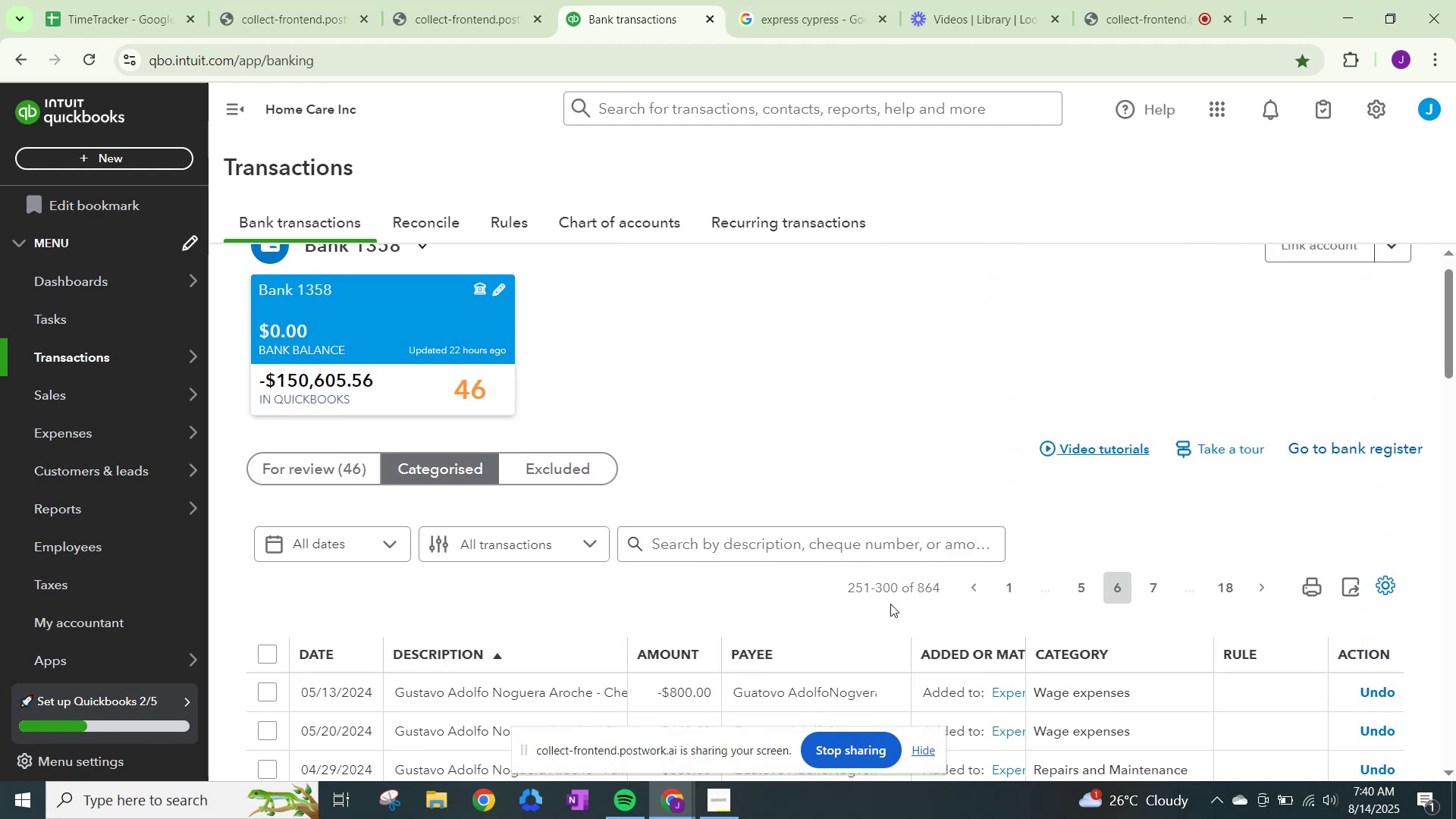 
scroll: coordinate [866, 523], scroll_direction: down, amount: 16.0
 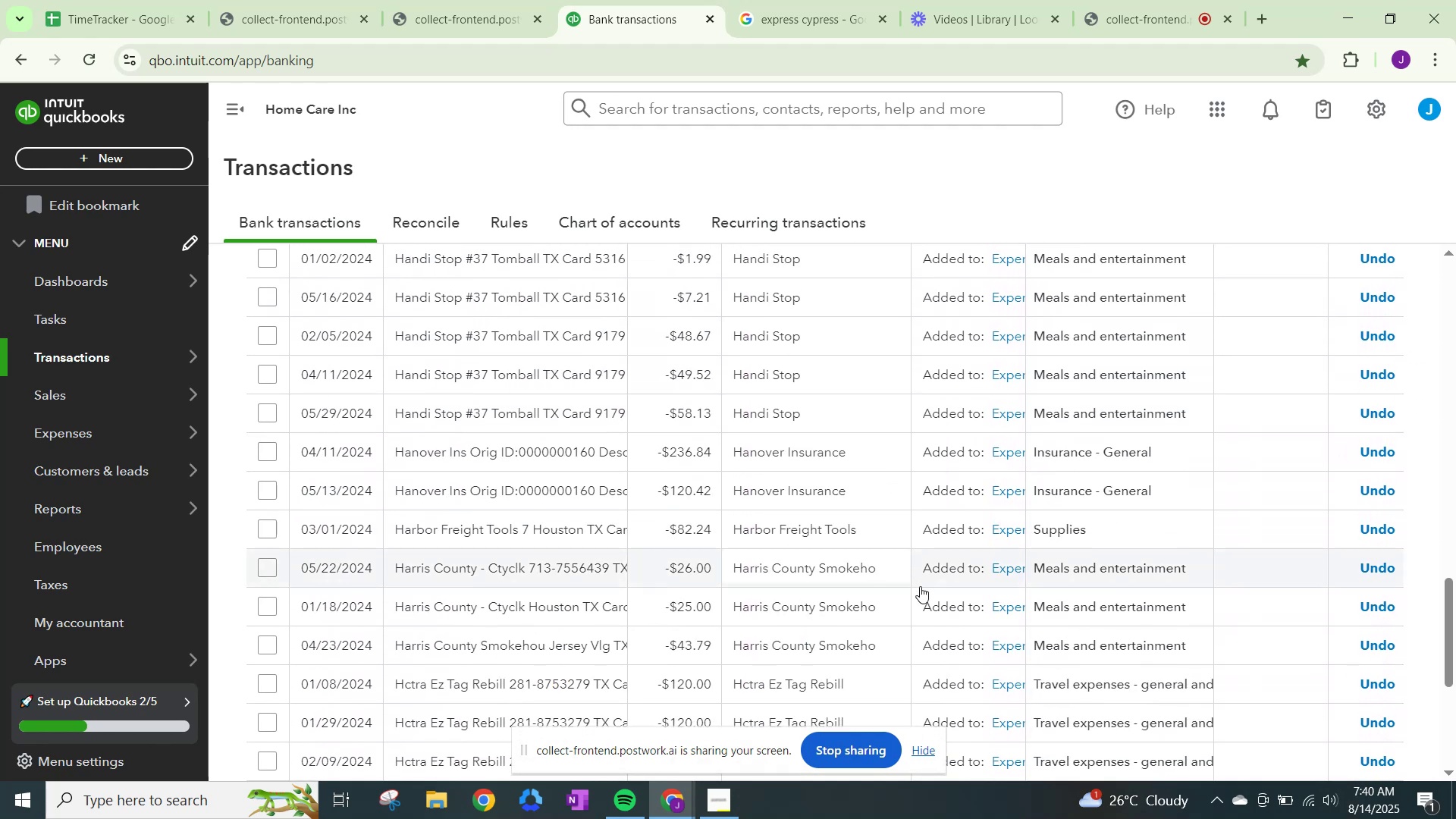 
scroll: coordinate [1098, 711], scroll_direction: down, amount: 11.0
 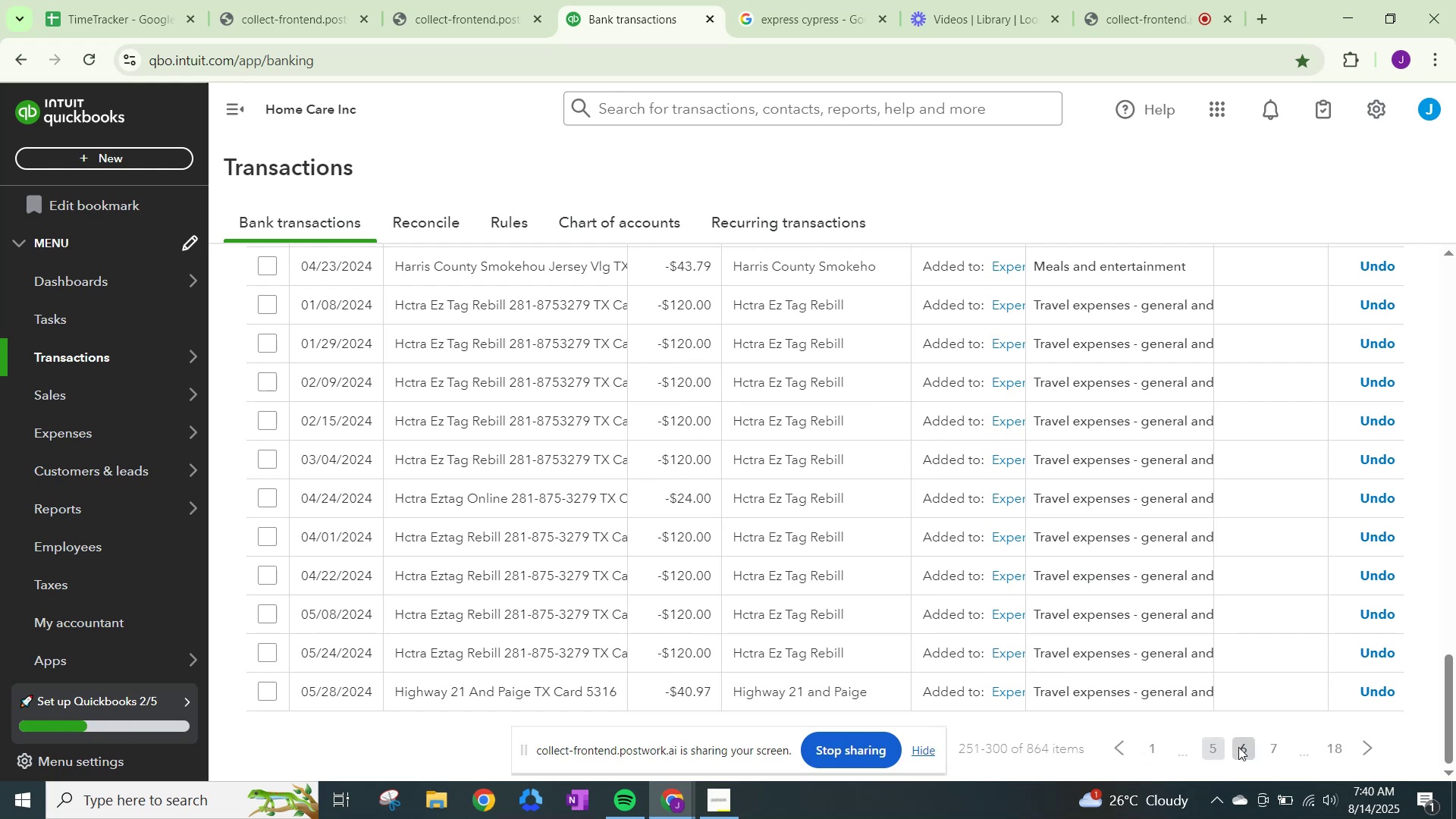 
left_click([1282, 749])
 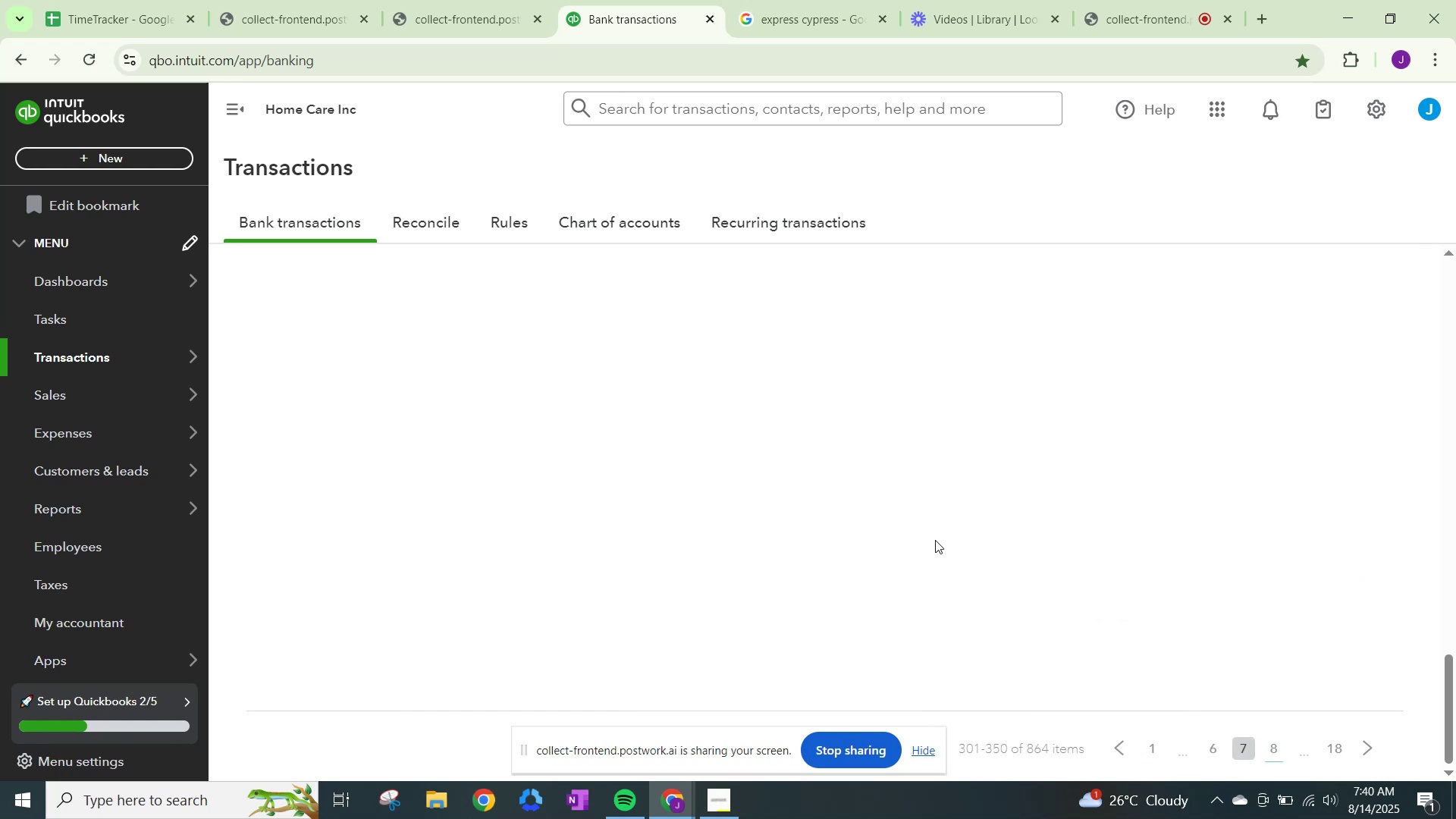 
scroll: coordinate [847, 491], scroll_direction: up, amount: 3.0
 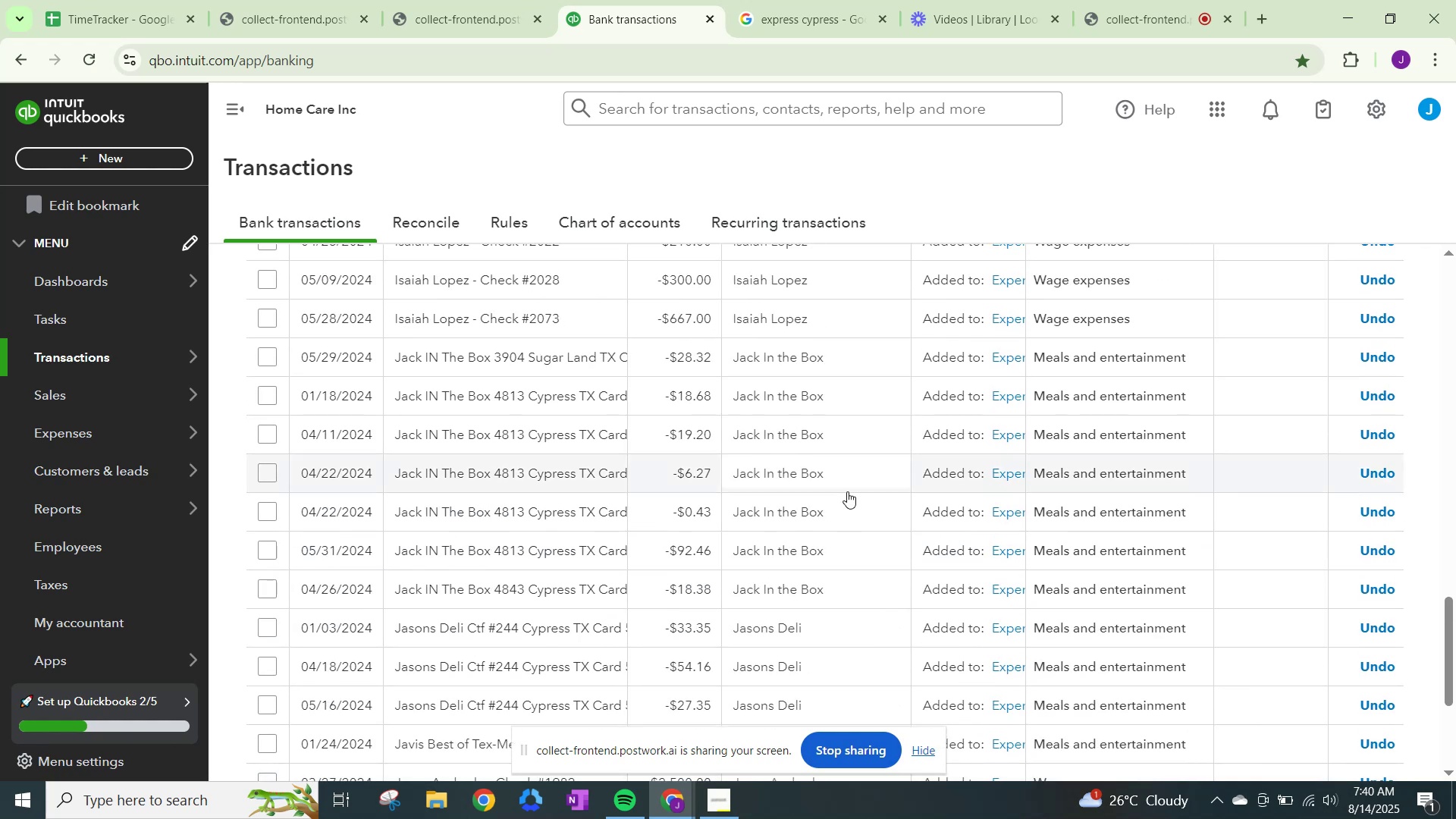 
scroll: coordinate [847, 491], scroll_direction: down, amount: 5.0
 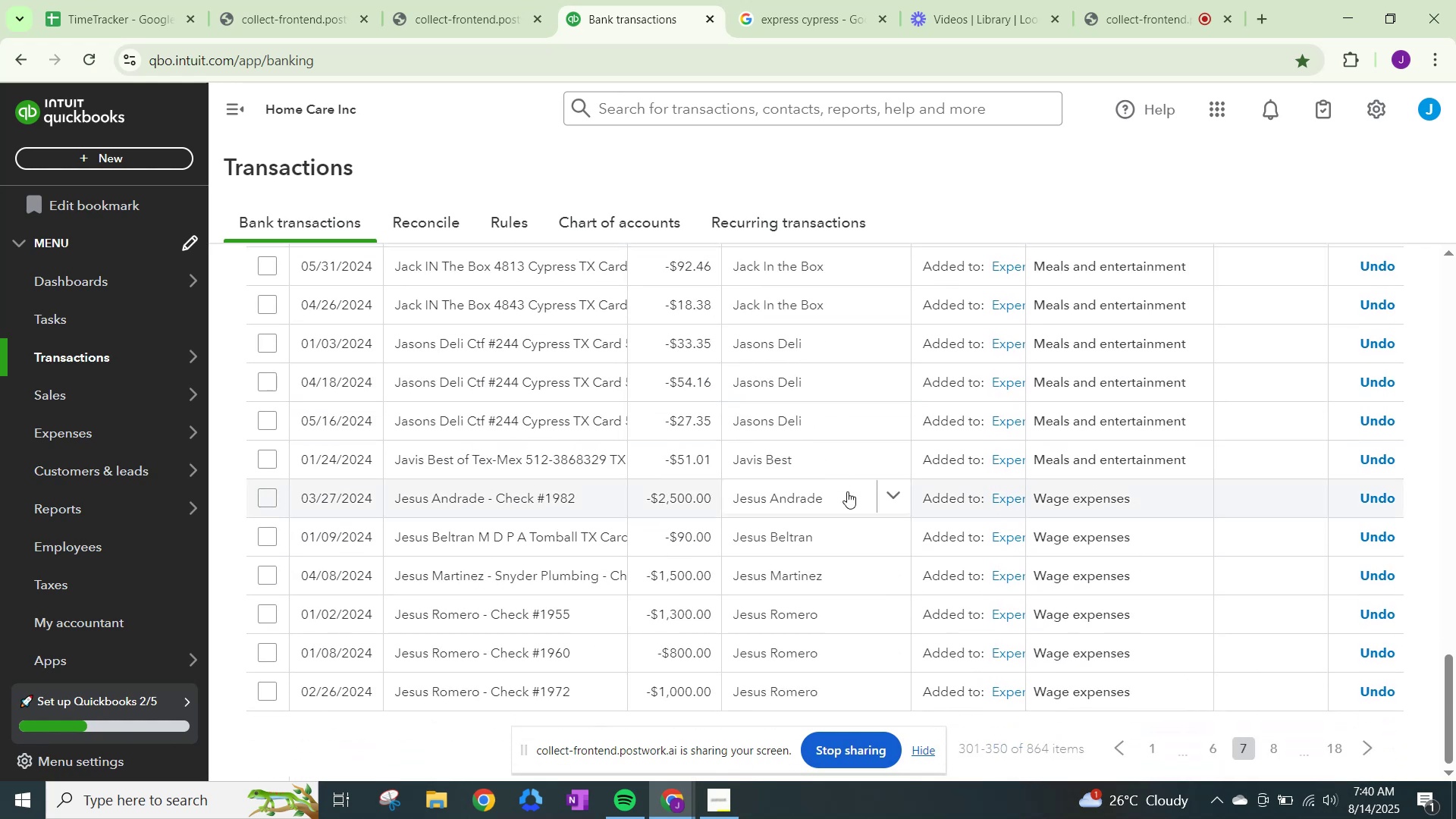 
scroll: coordinate [847, 491], scroll_direction: up, amount: 17.0
 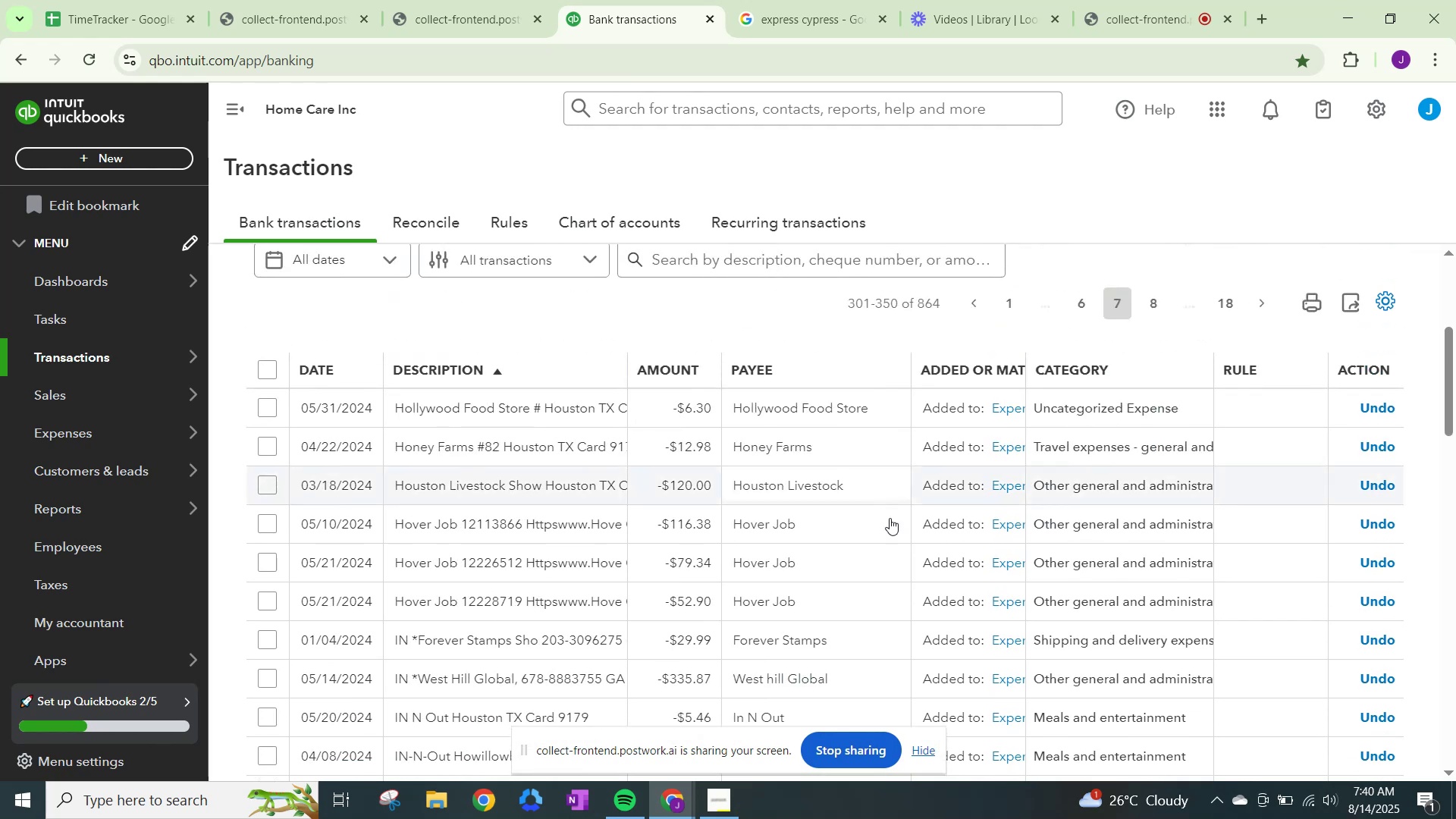 
scroll: coordinate [1043, 617], scroll_direction: down, amount: 23.0
 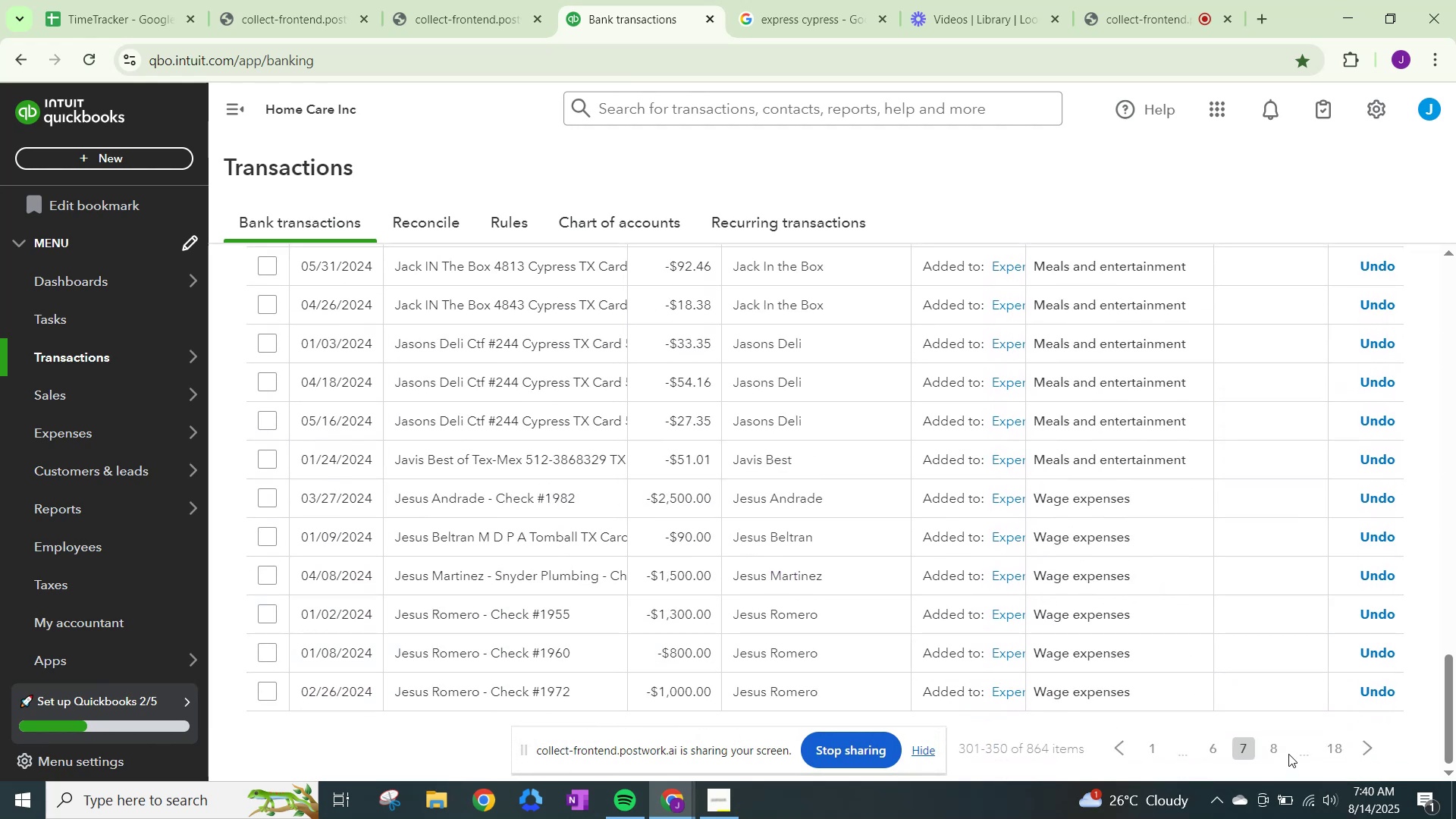 
left_click([1281, 749])
 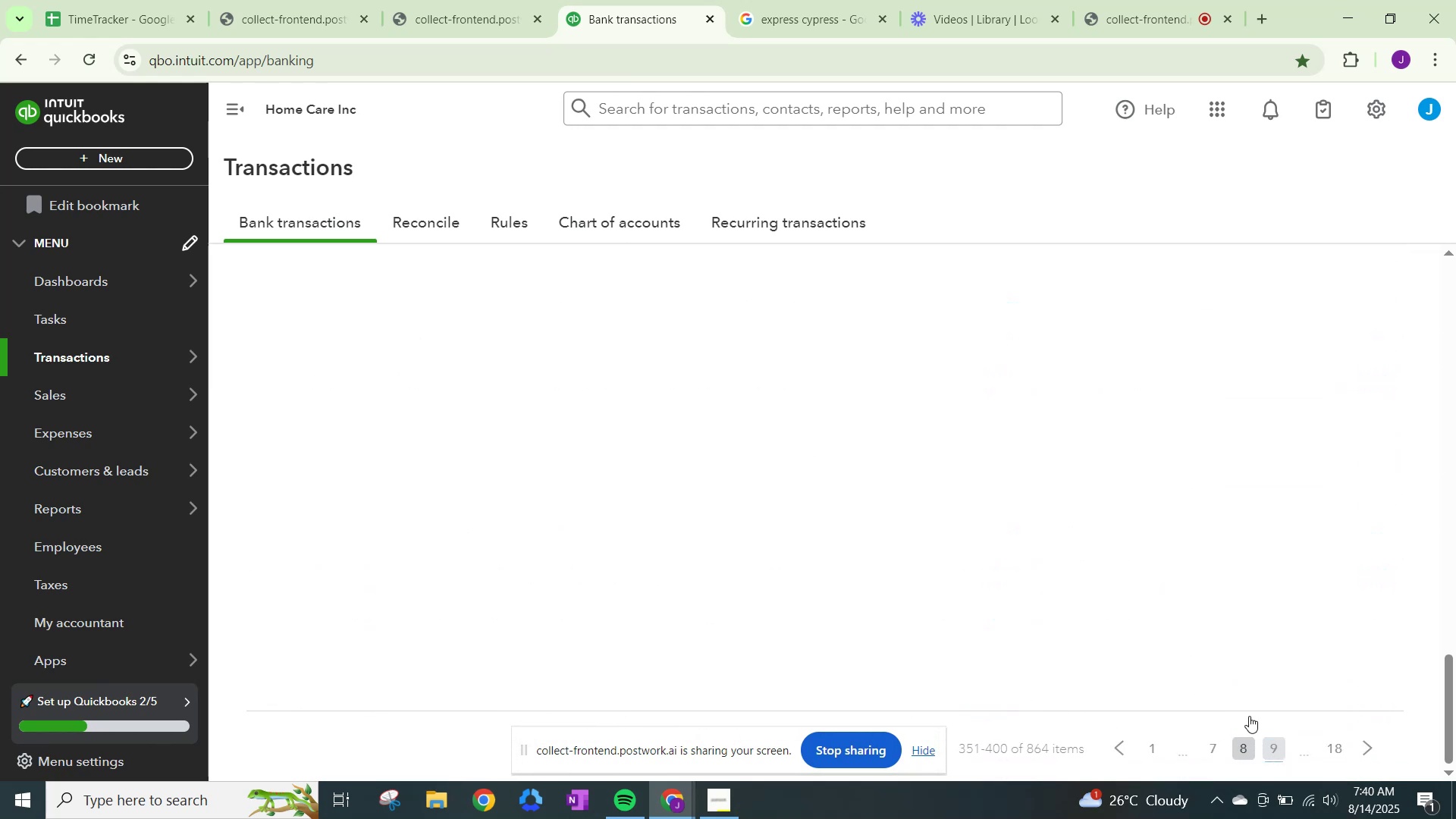 
scroll: coordinate [599, 445], scroll_direction: up, amount: 16.0
 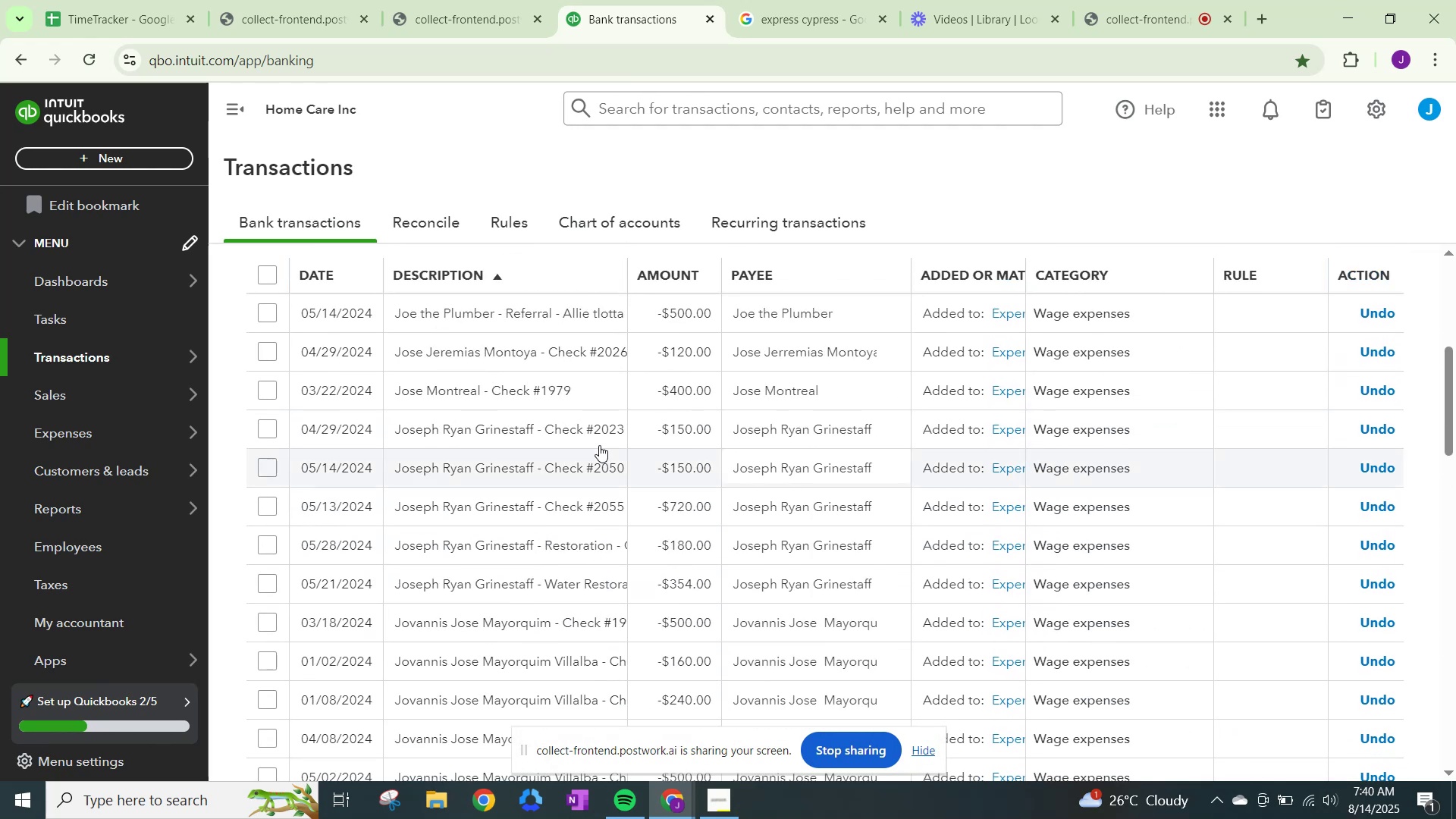 
scroll: coordinate [599, 445], scroll_direction: down, amount: 24.0
 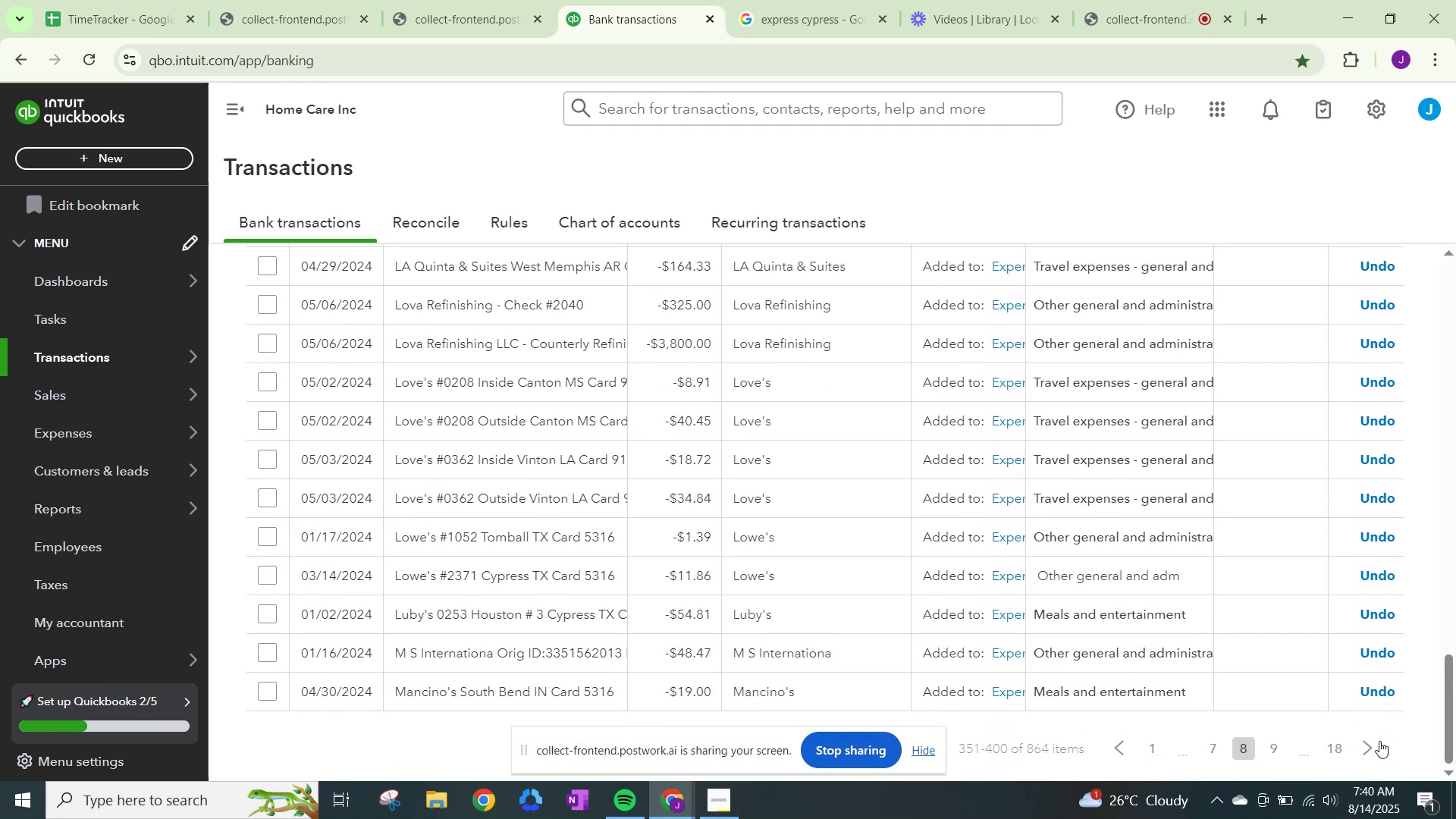 
left_click([1363, 748])
 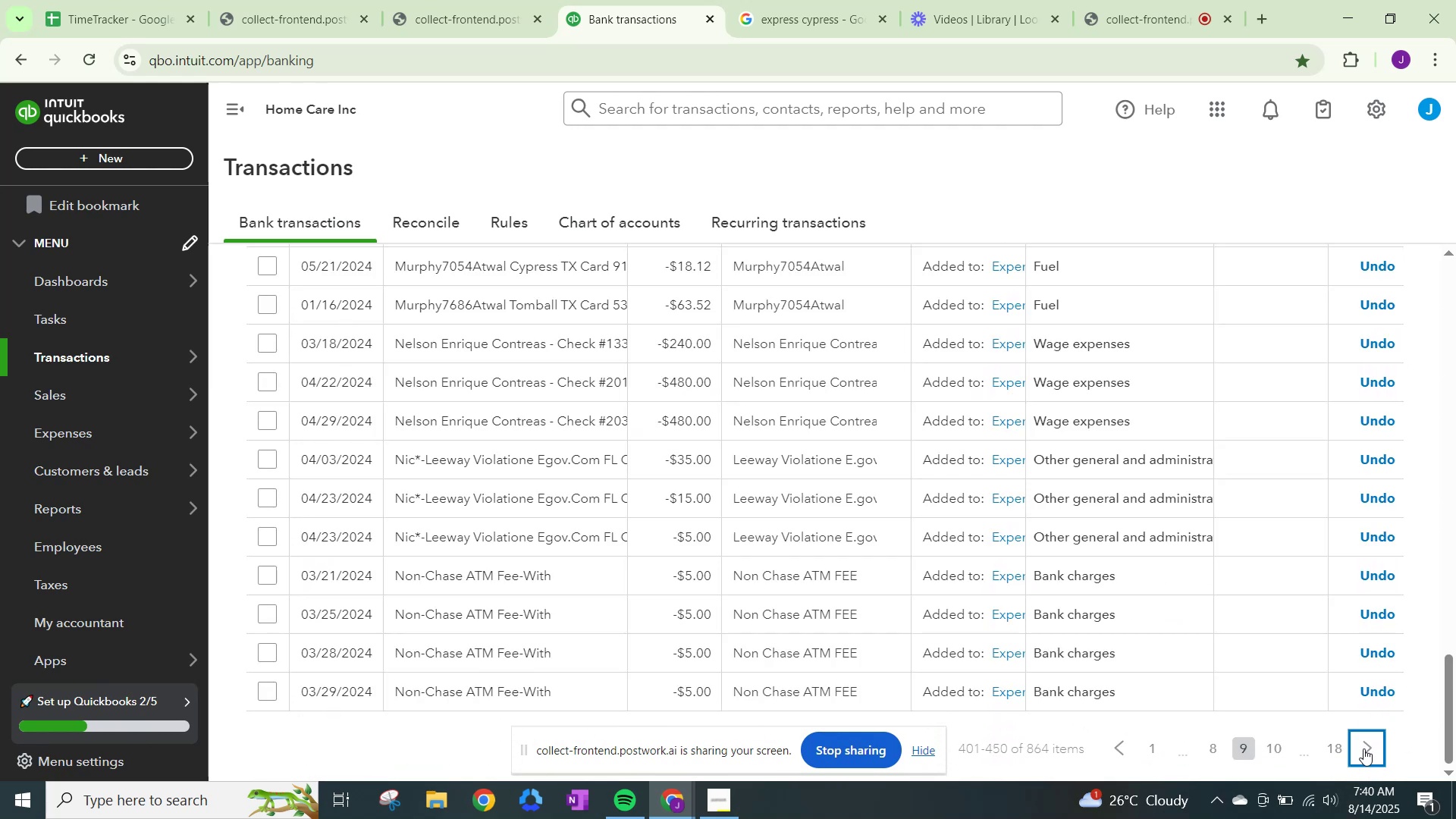 
wait(7.03)
 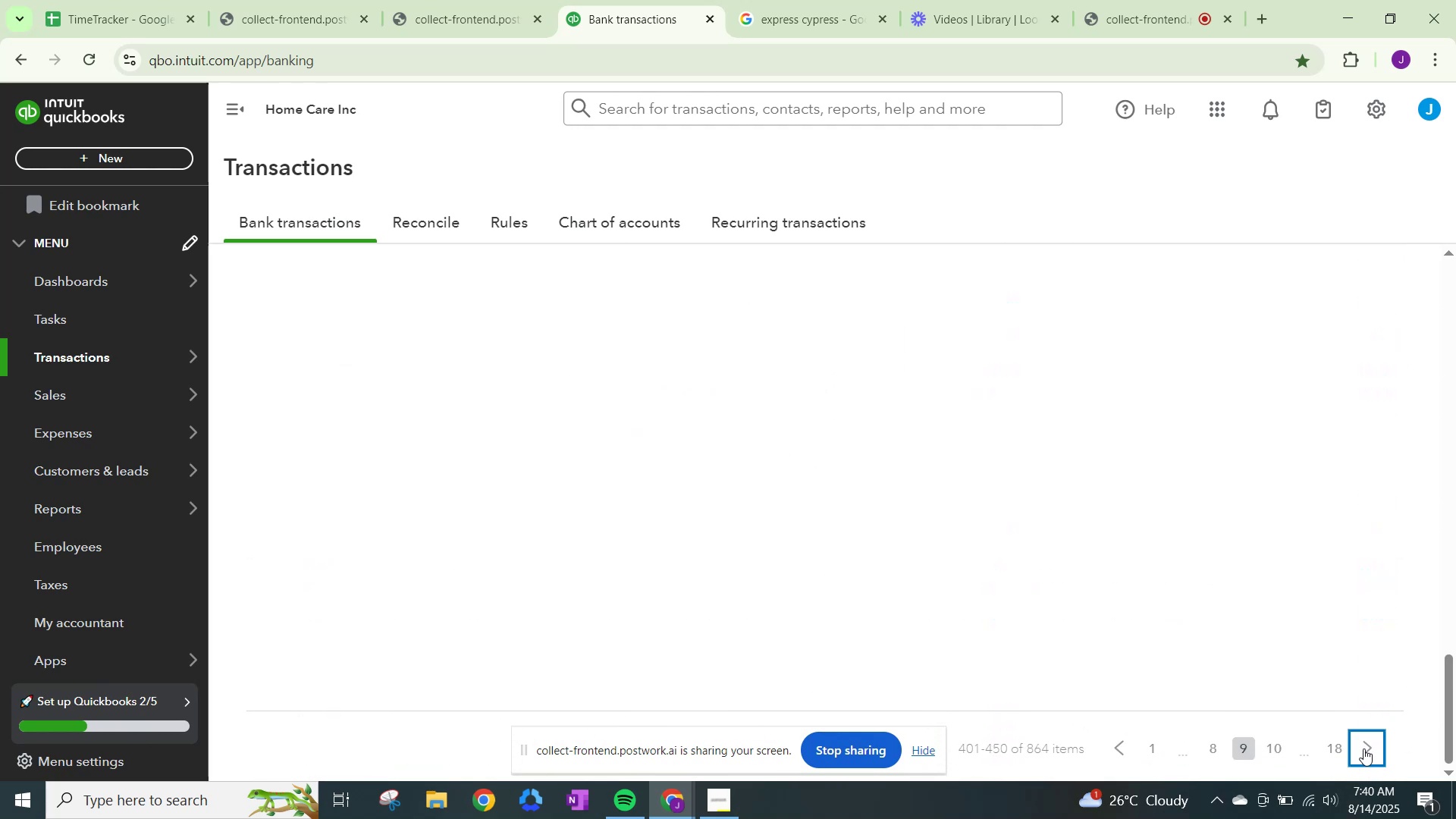 
scroll: coordinate [1363, 748], scroll_direction: up, amount: 20.0
 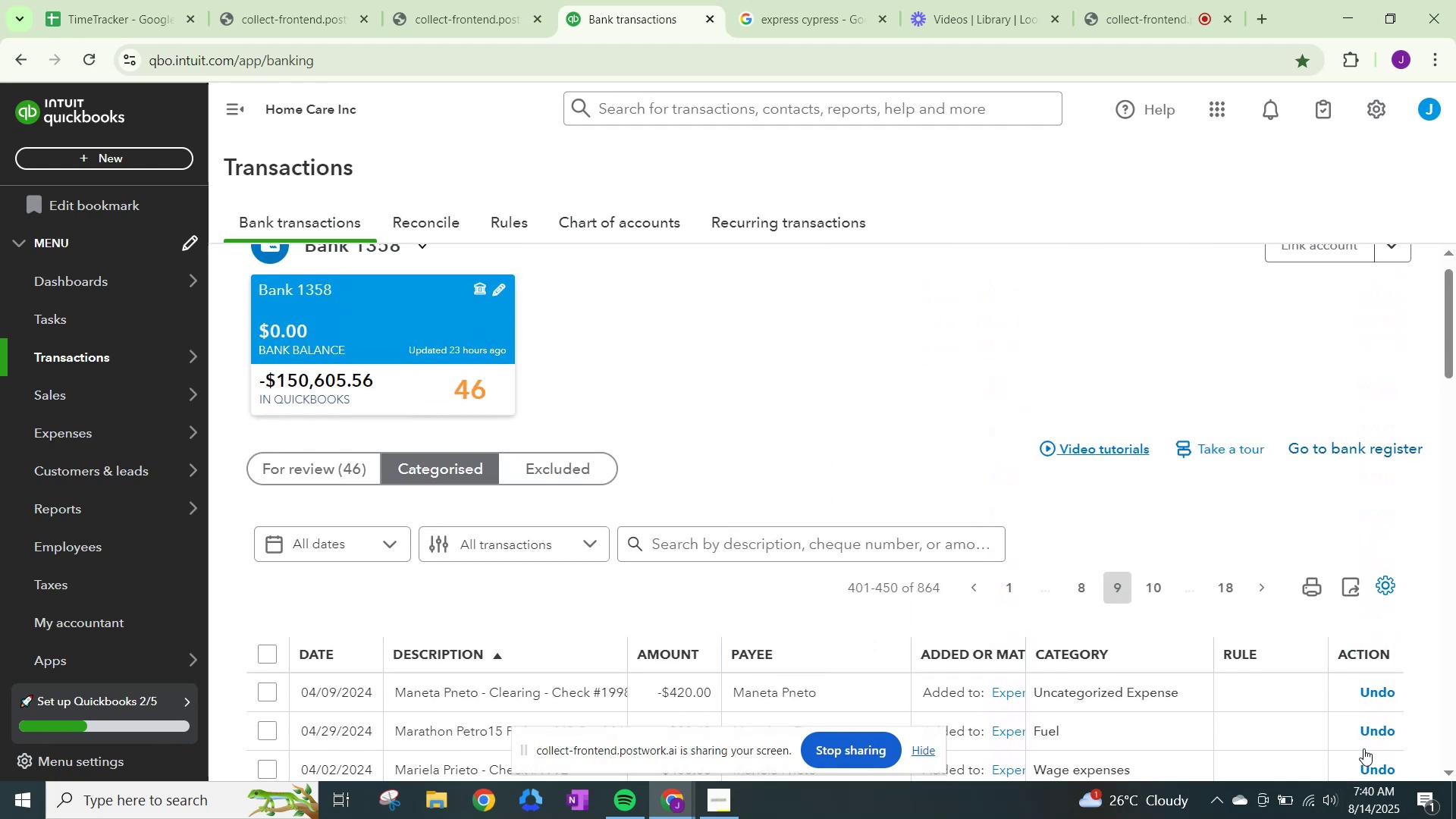 
scroll: coordinate [1363, 748], scroll_direction: down, amount: 21.0
 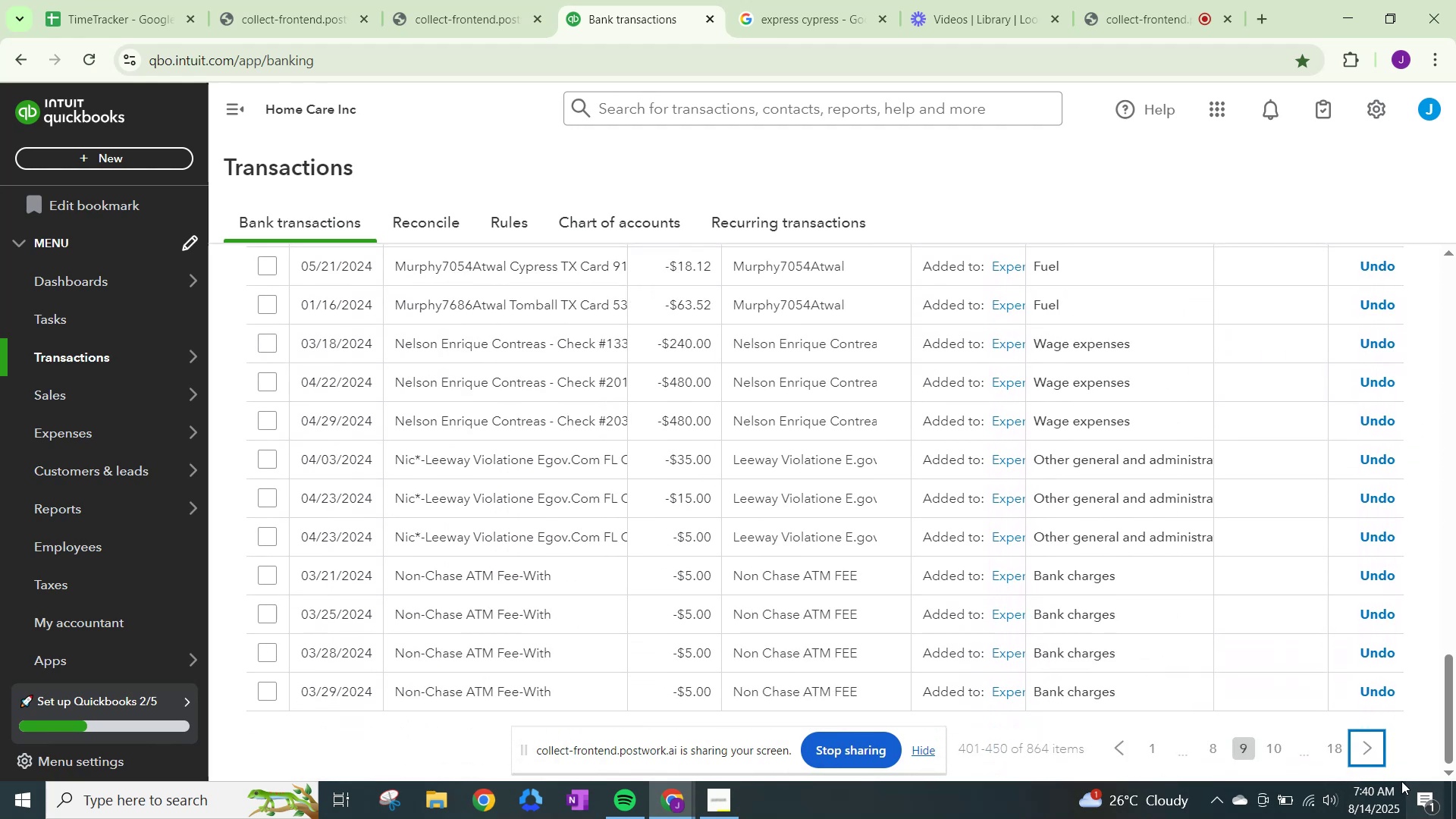 
left_click([1391, 767])
 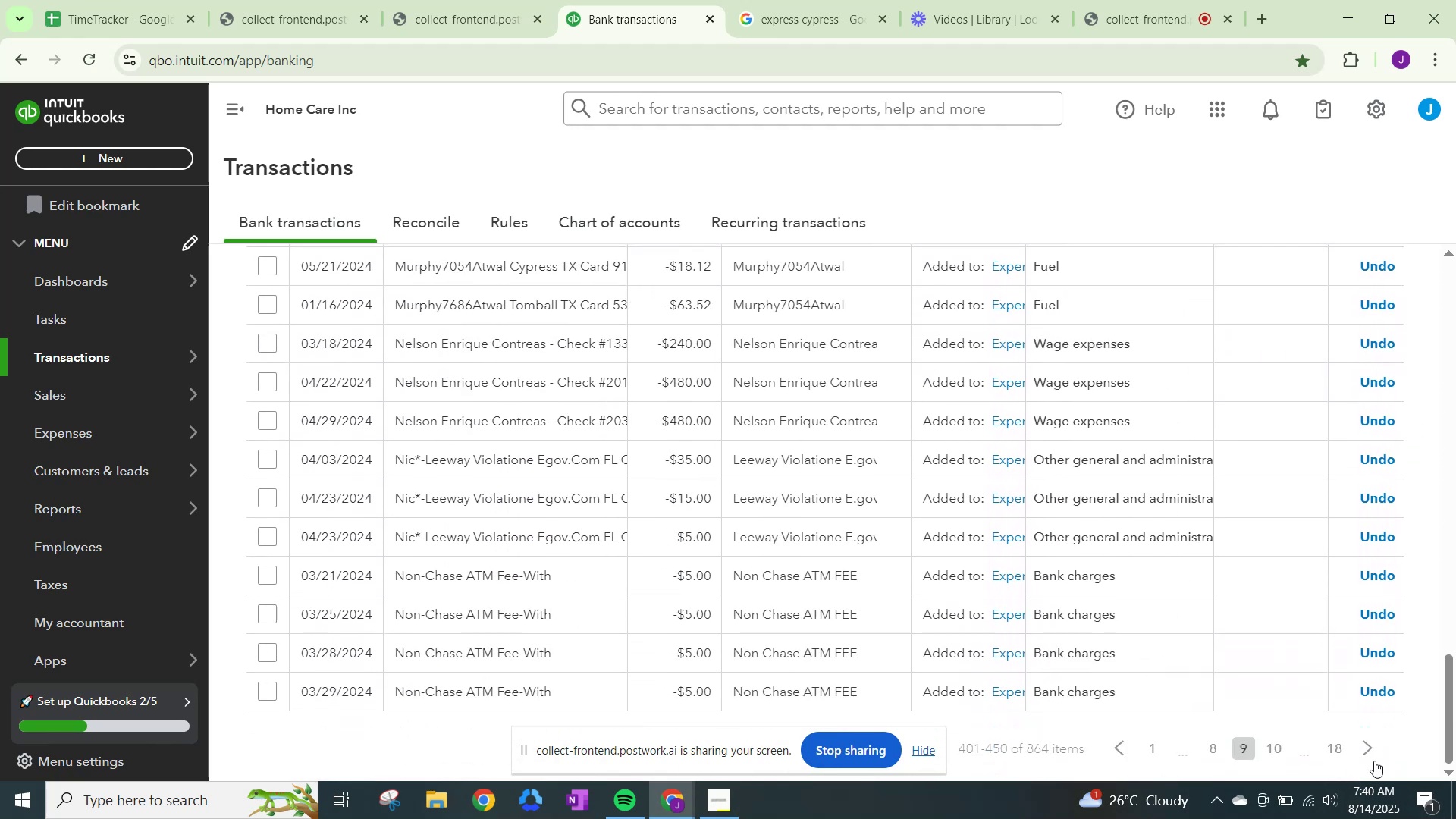 
left_click([1373, 760])
 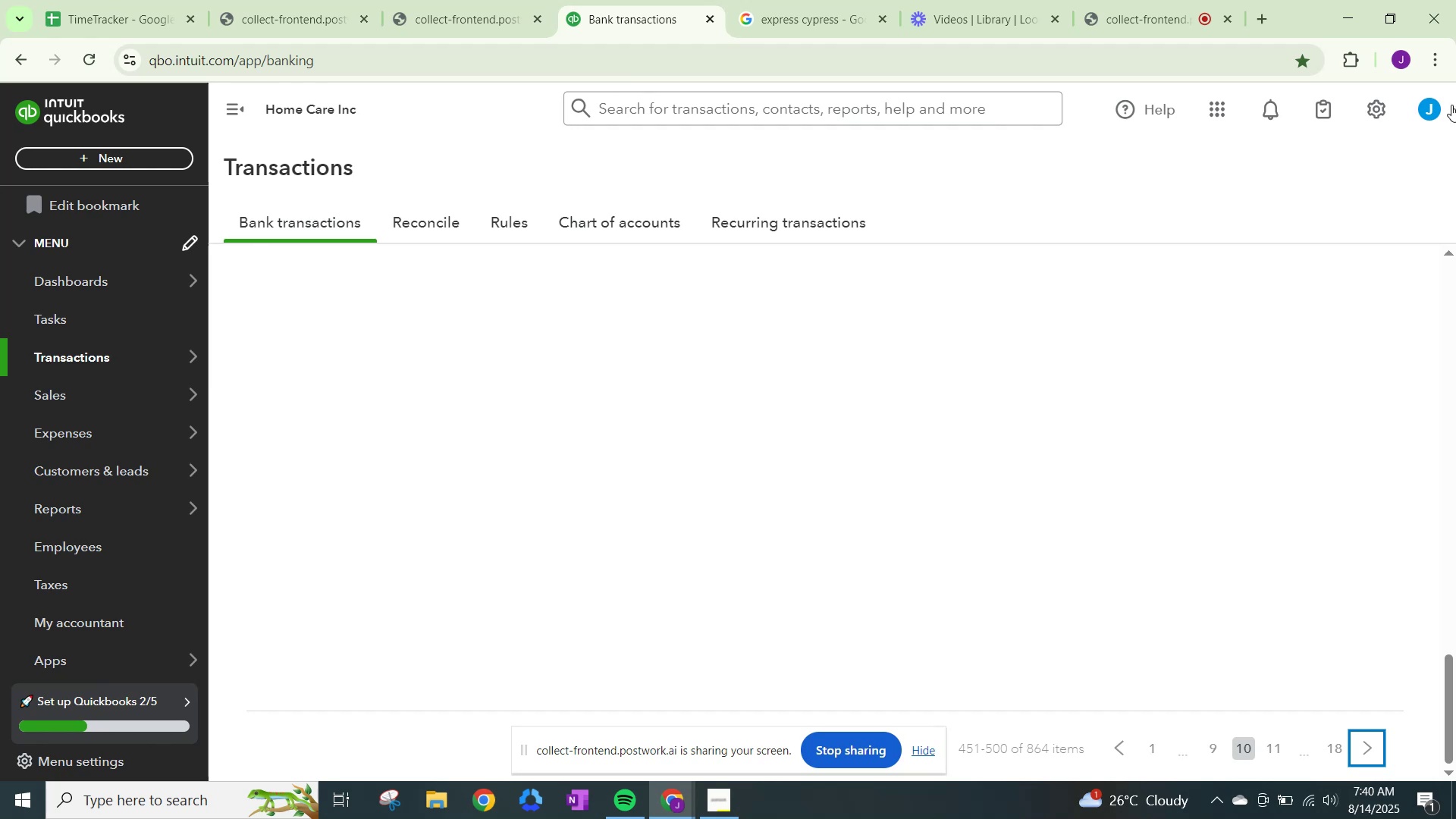 
left_click([1122, 0])
 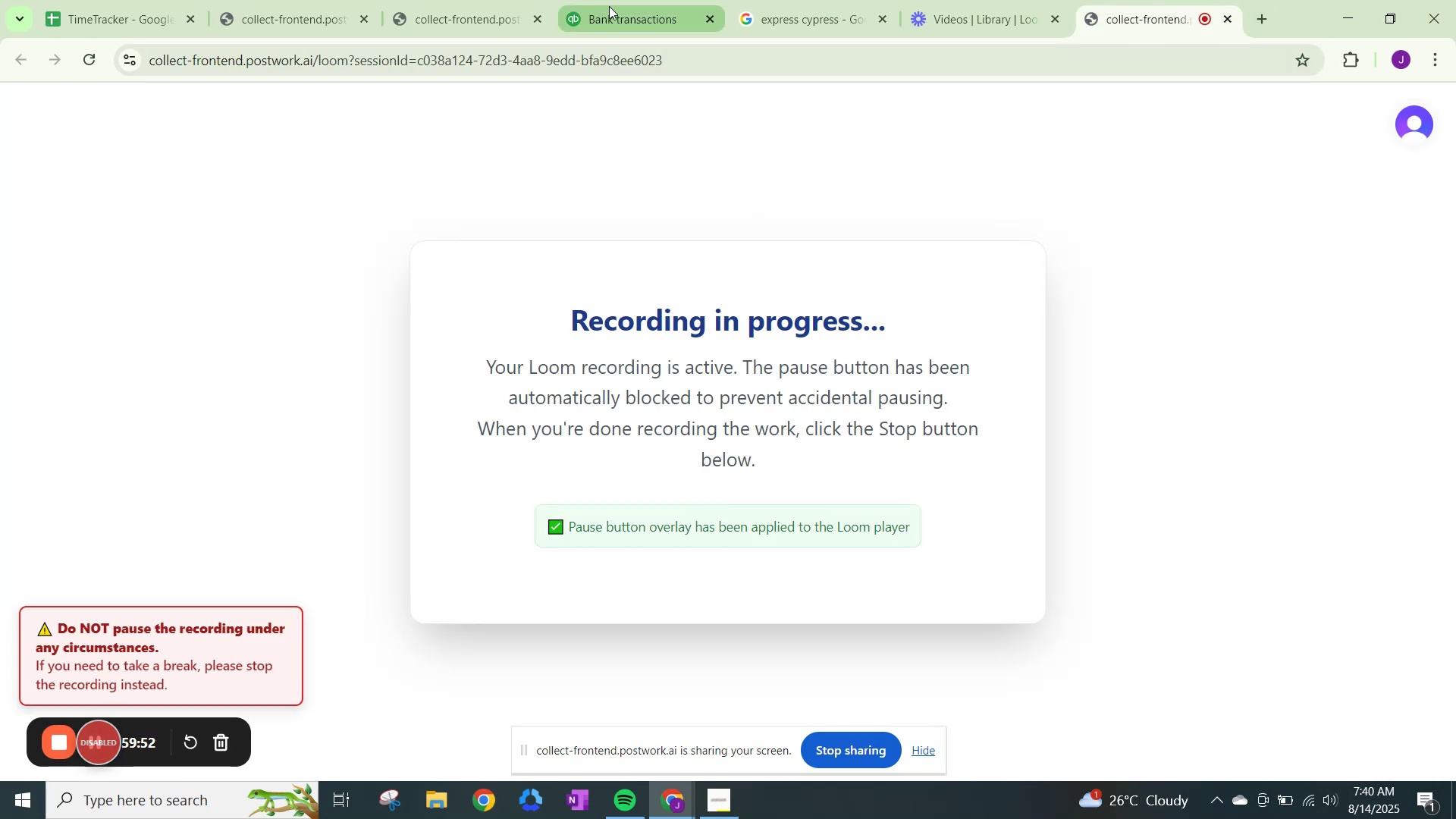 
left_click([613, 6])
 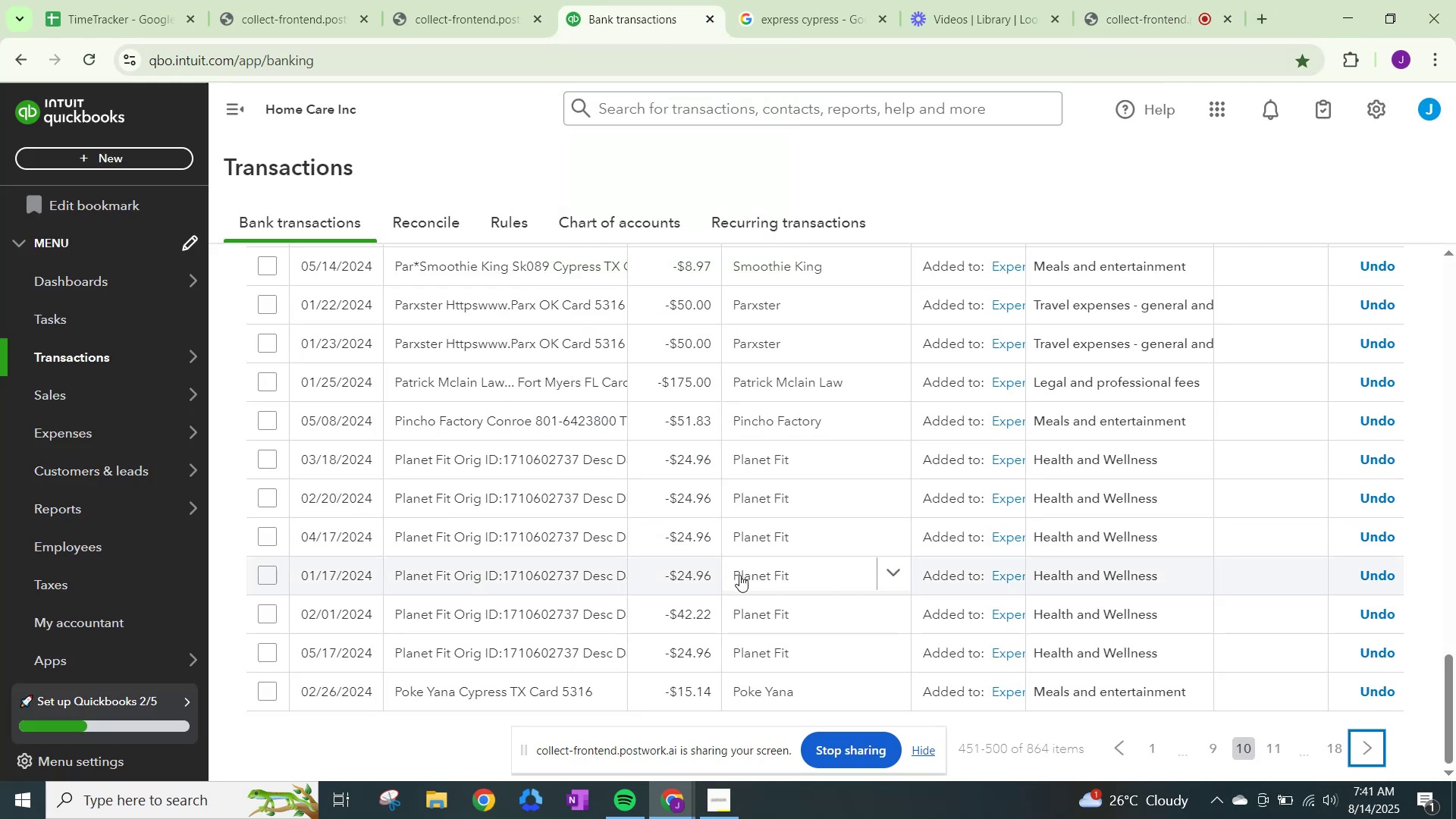 
scroll: coordinate [1155, 744], scroll_direction: down, amount: 8.0
 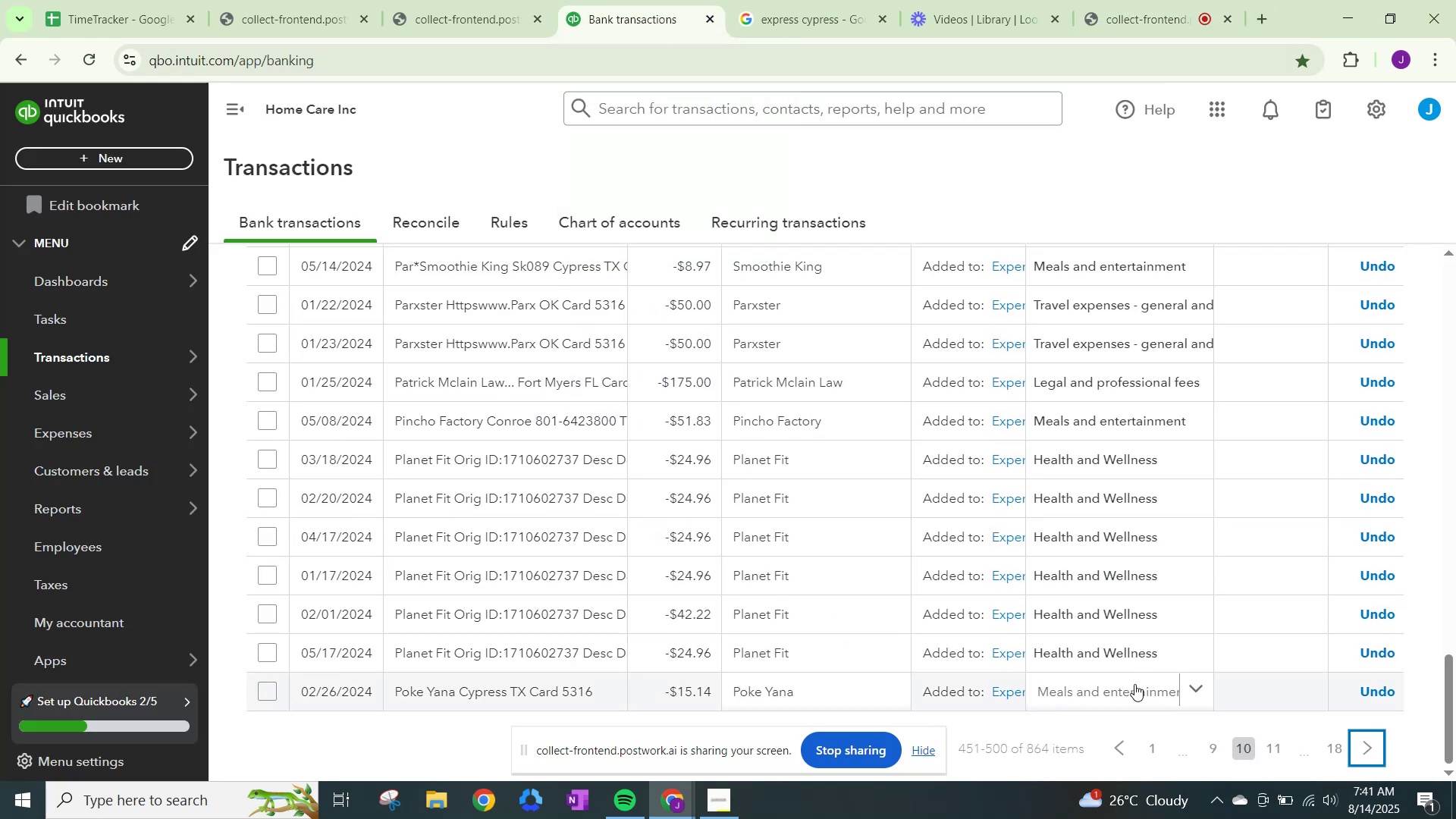 
scroll: coordinate [1127, 683], scroll_direction: up, amount: 9.0
 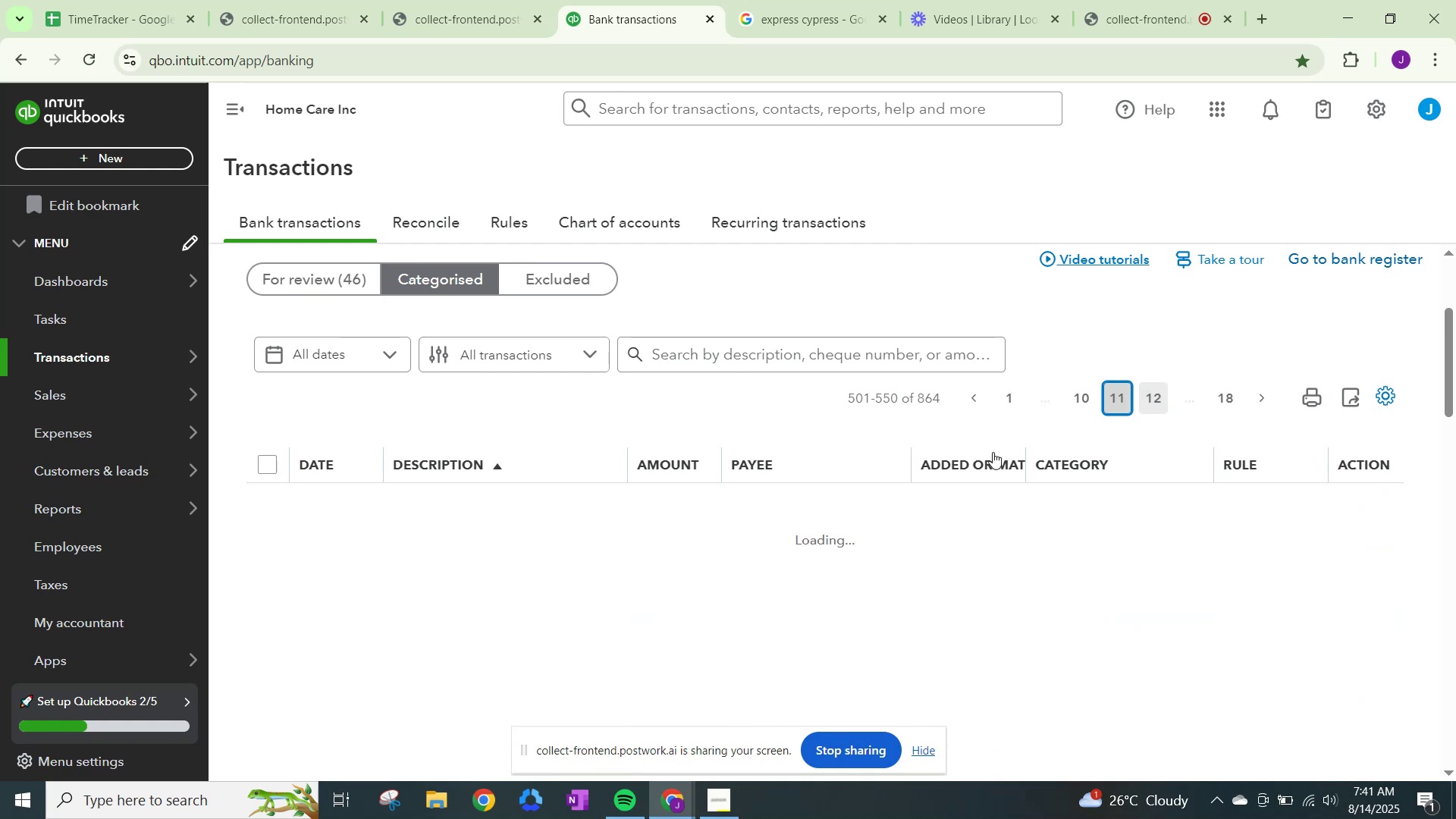 
wait(5.55)
 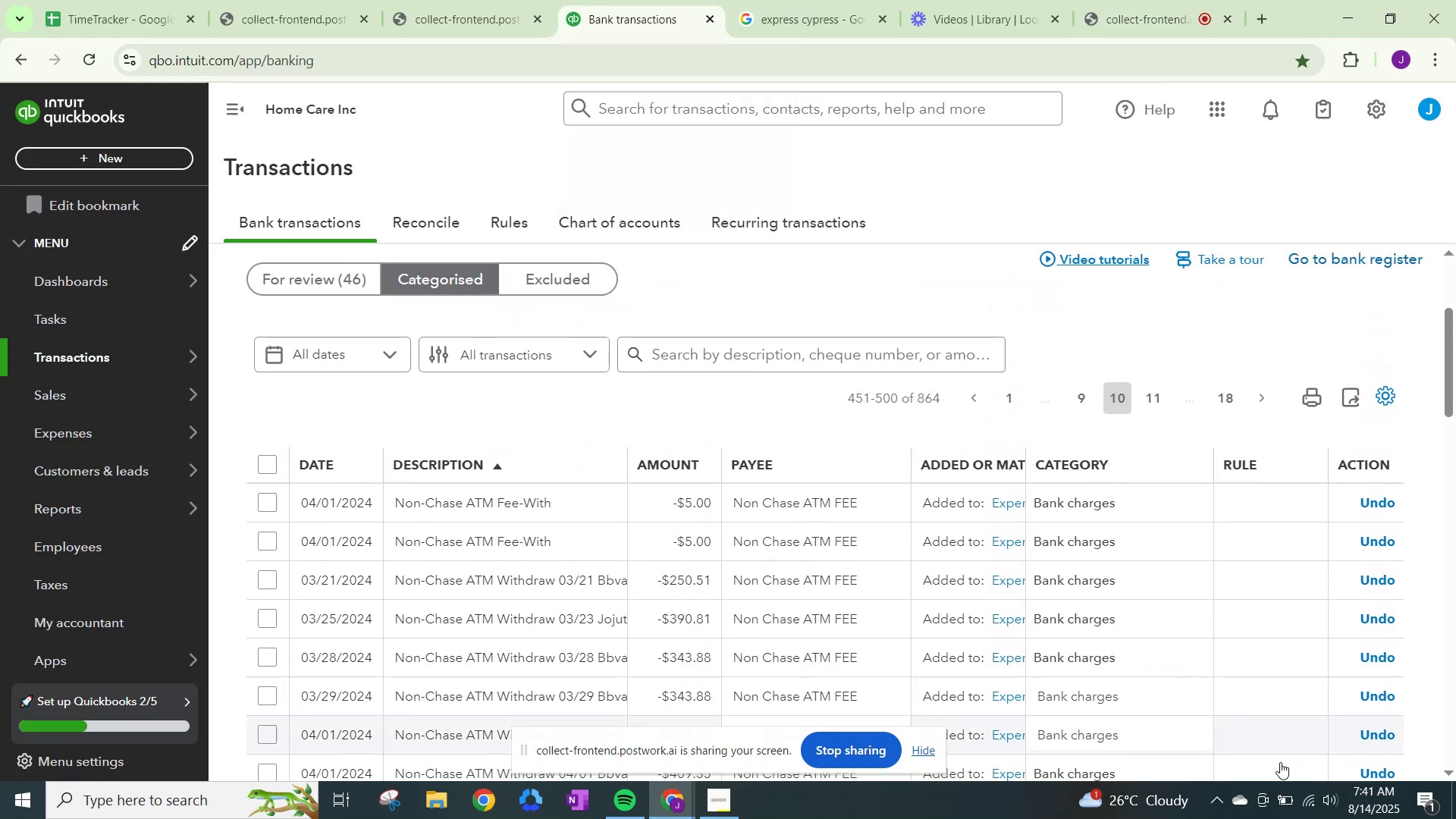 
scroll: coordinate [734, 517], scroll_direction: up, amount: 5.0
 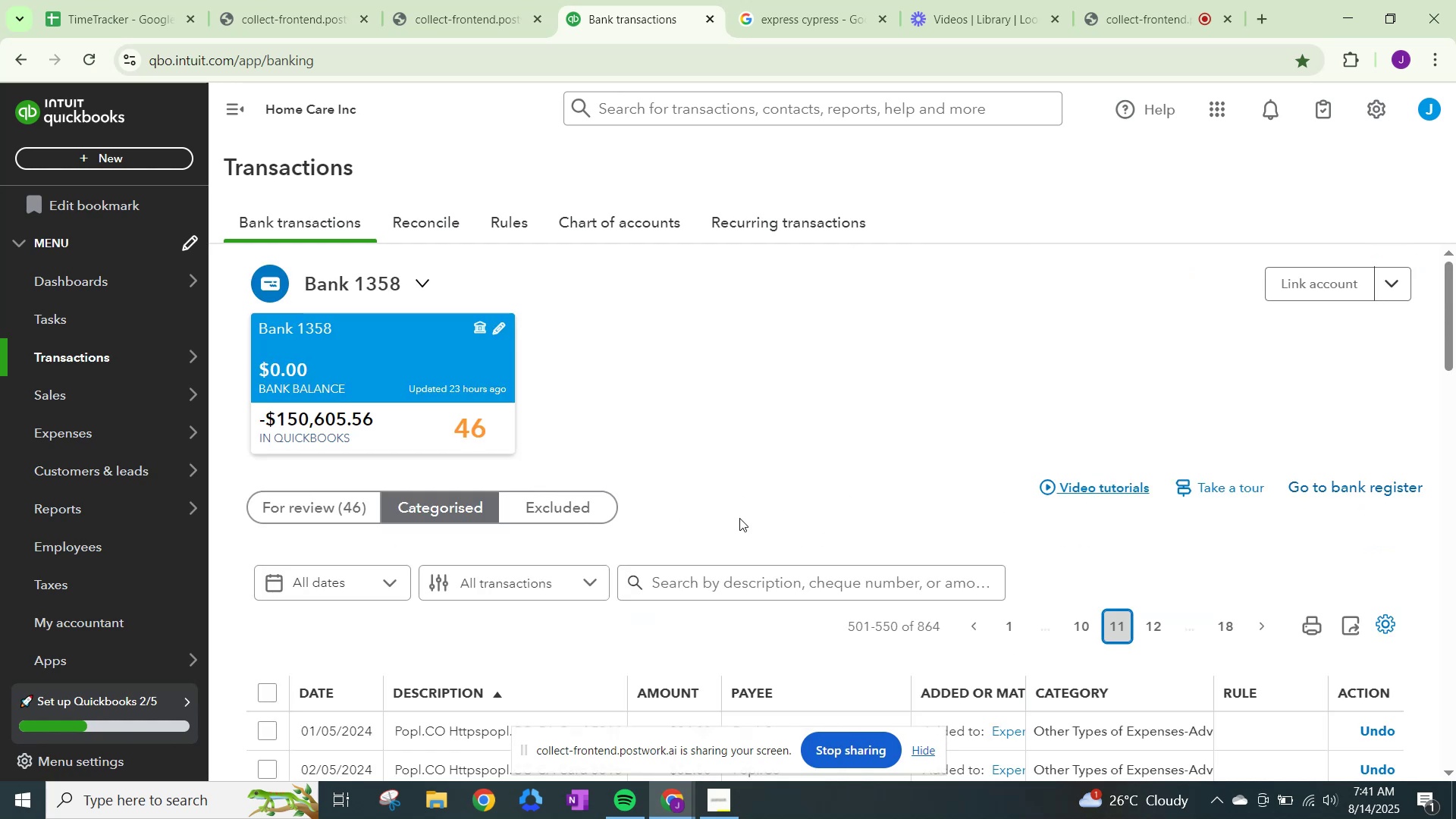 
scroll: coordinate [1288, 748], scroll_direction: down, amount: 34.0
 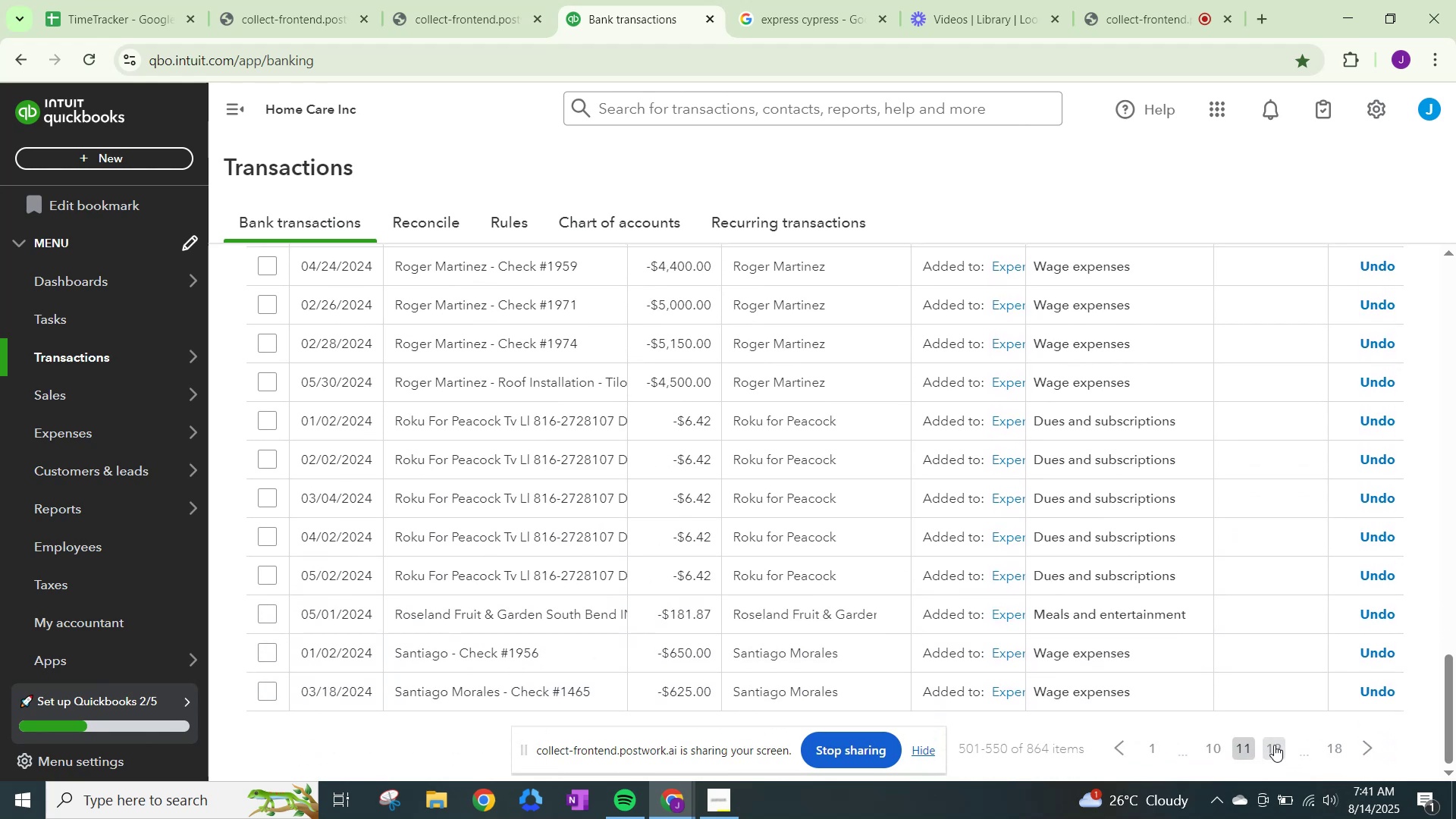 
left_click([1274, 745])
 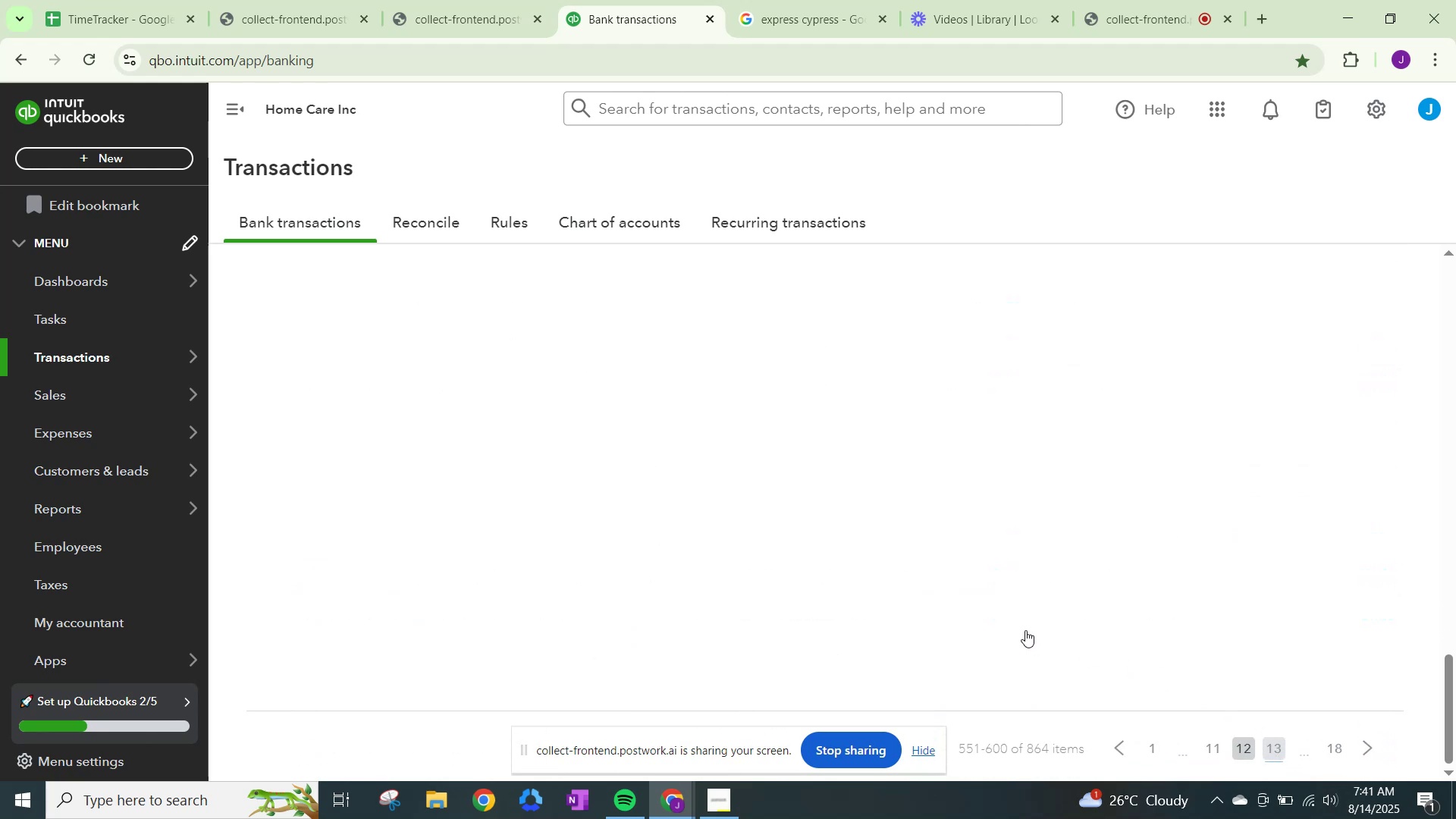 
scroll: coordinate [1025, 630], scroll_direction: up, amount: 12.0
 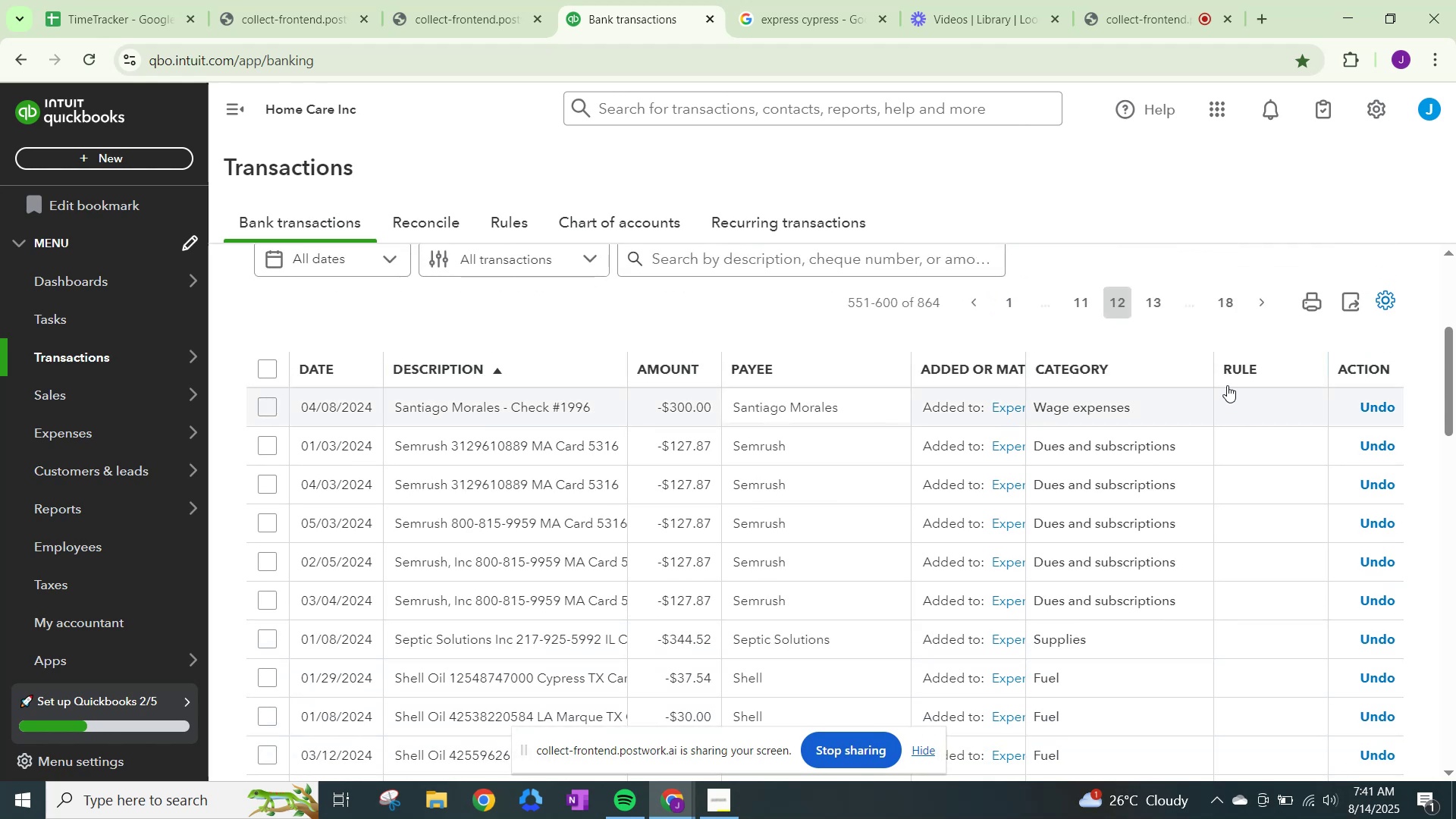 
left_click([1166, 299])
 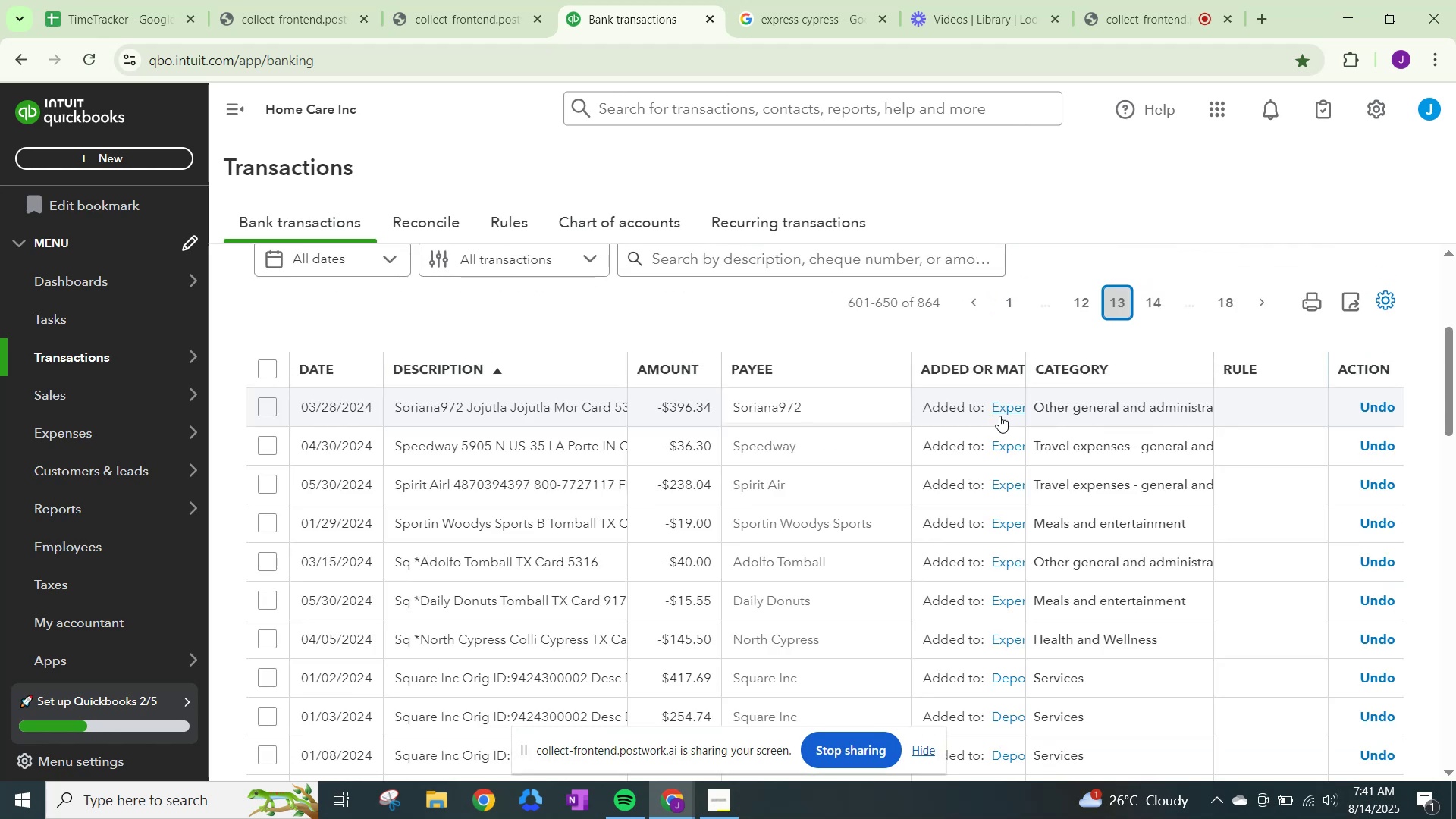 
scroll: coordinate [996, 606], scroll_direction: down, amount: 24.0
 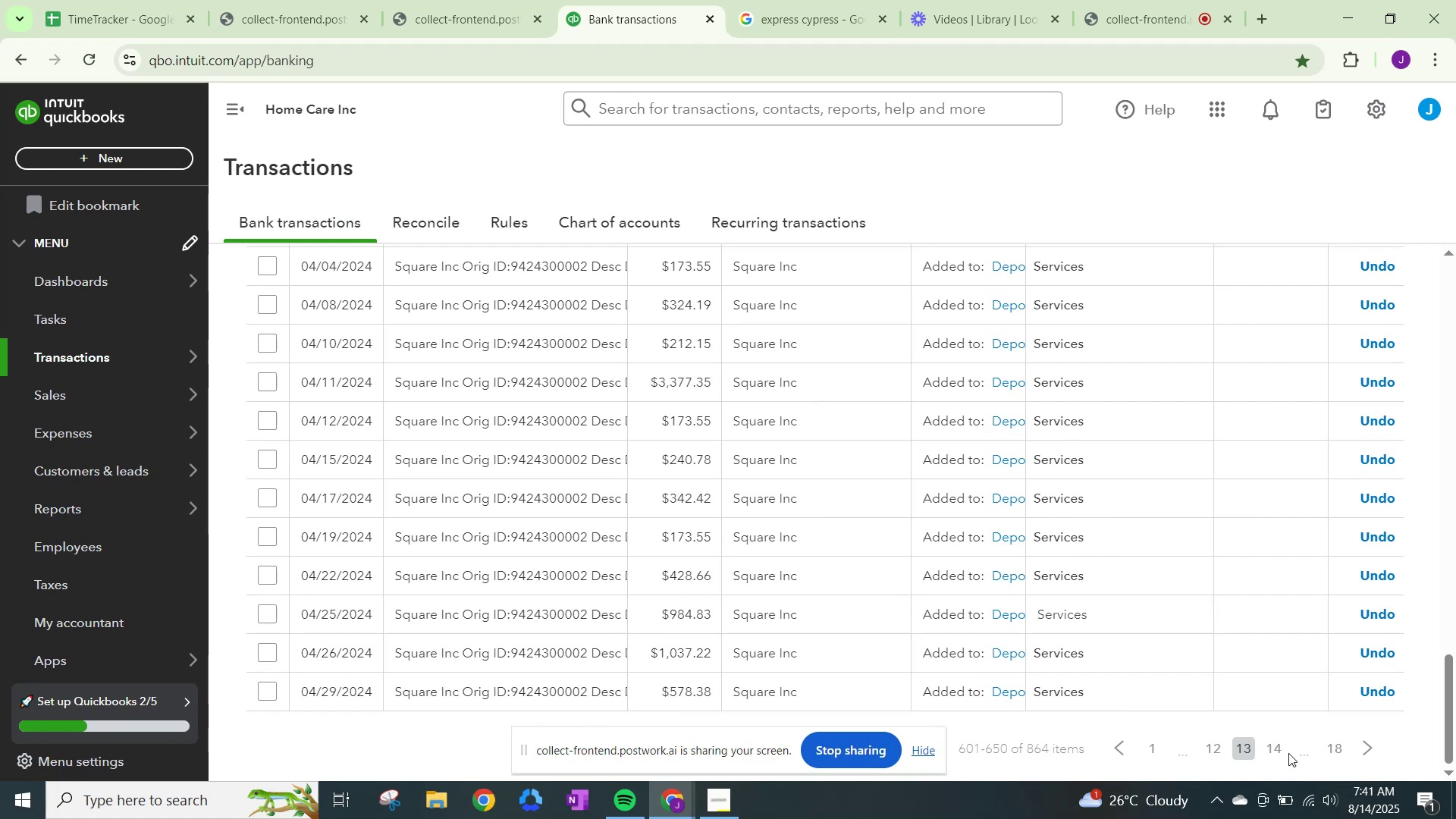 
left_click([1276, 748])
 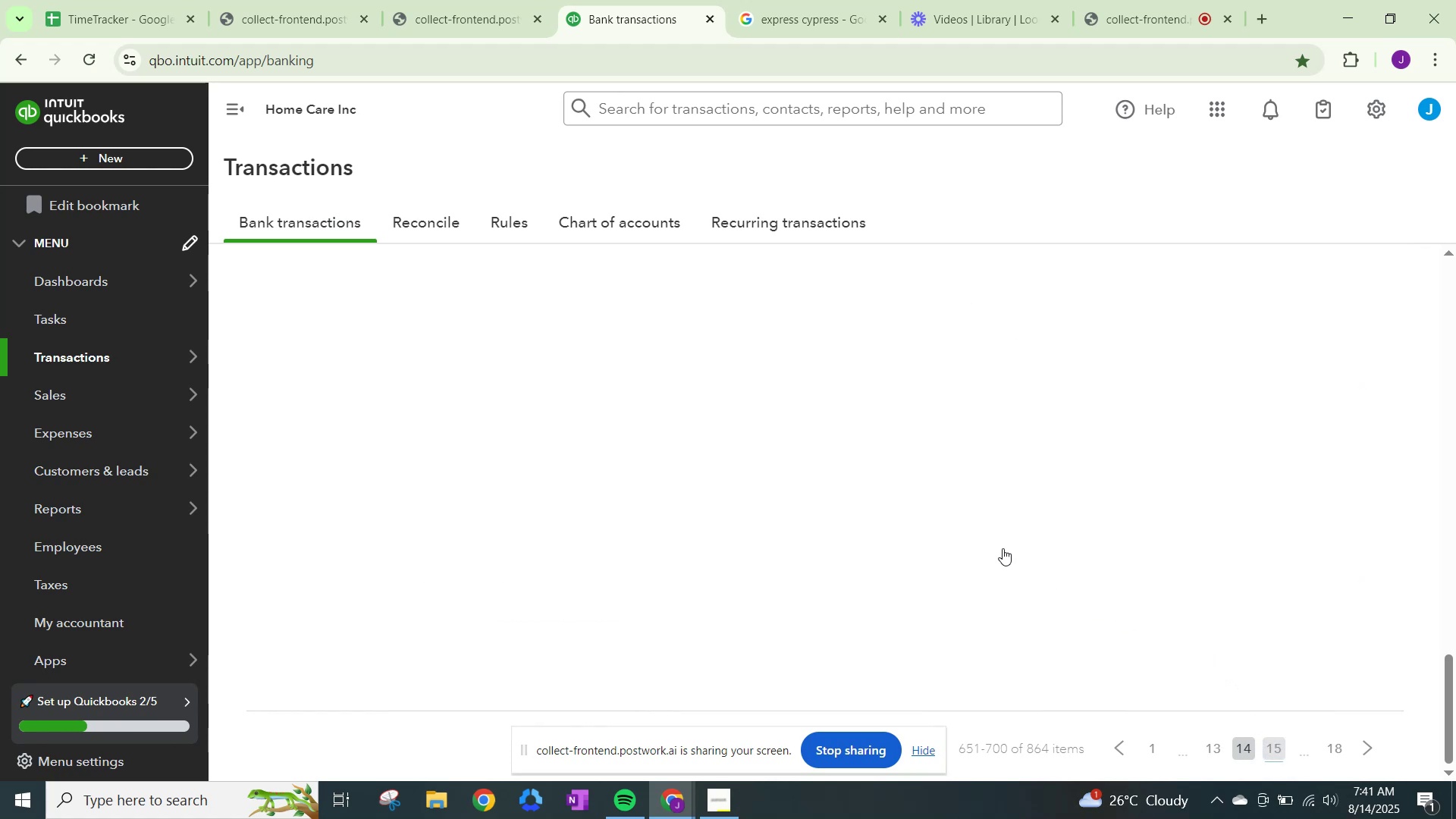 
wait(5.68)
 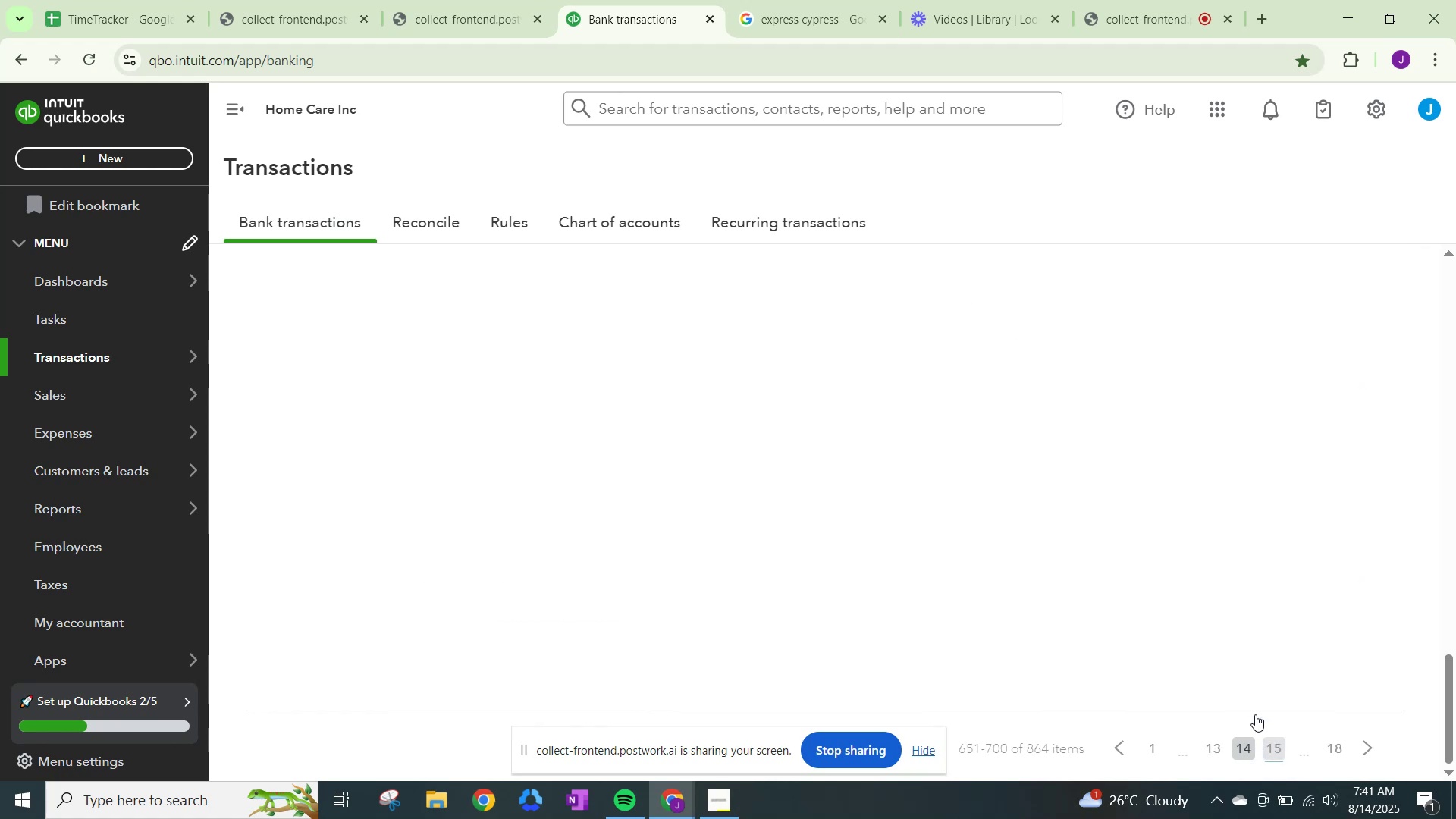 
scroll: coordinate [1072, 634], scroll_direction: up, amount: 12.0
 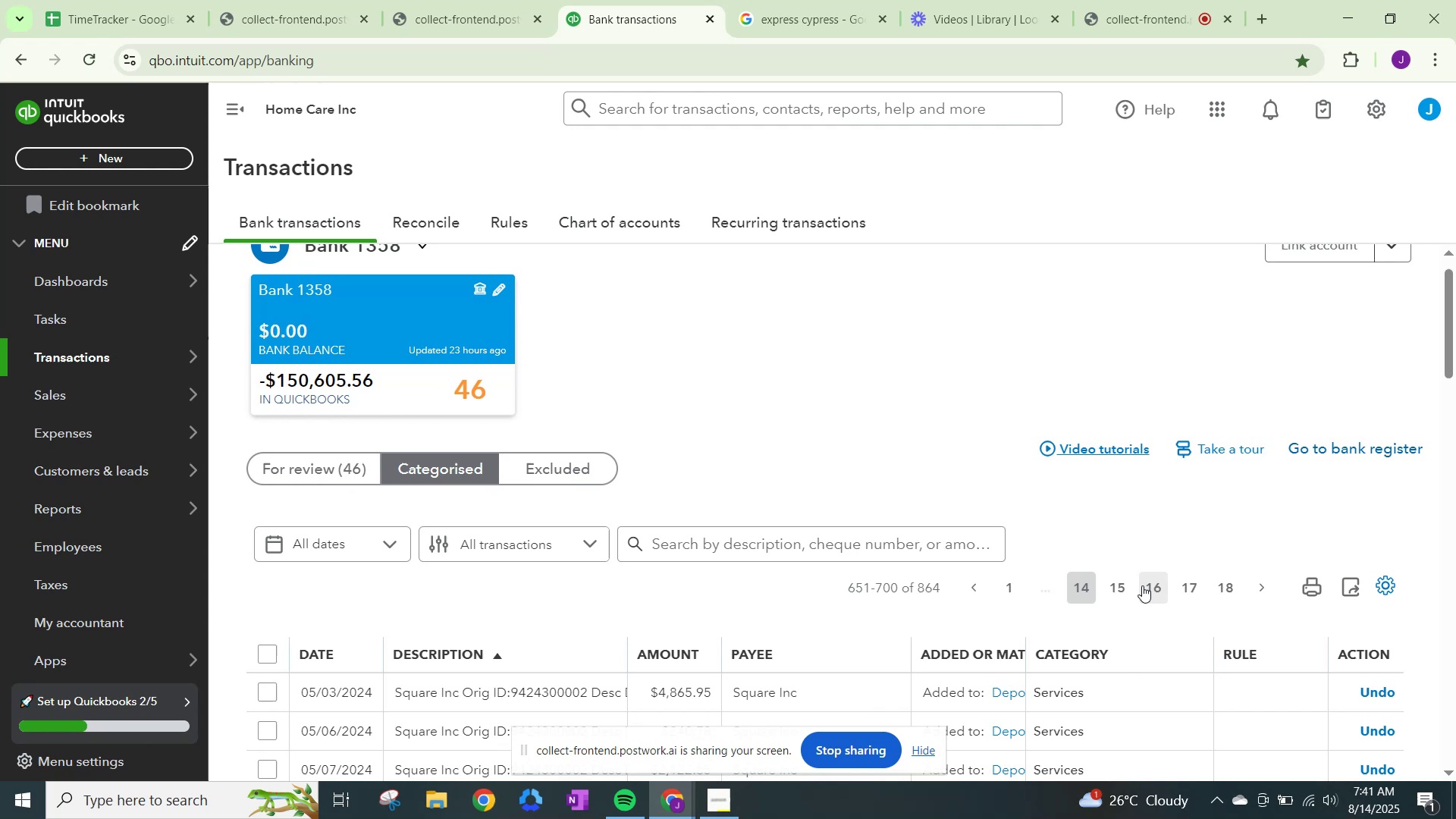 
left_click([1121, 586])
 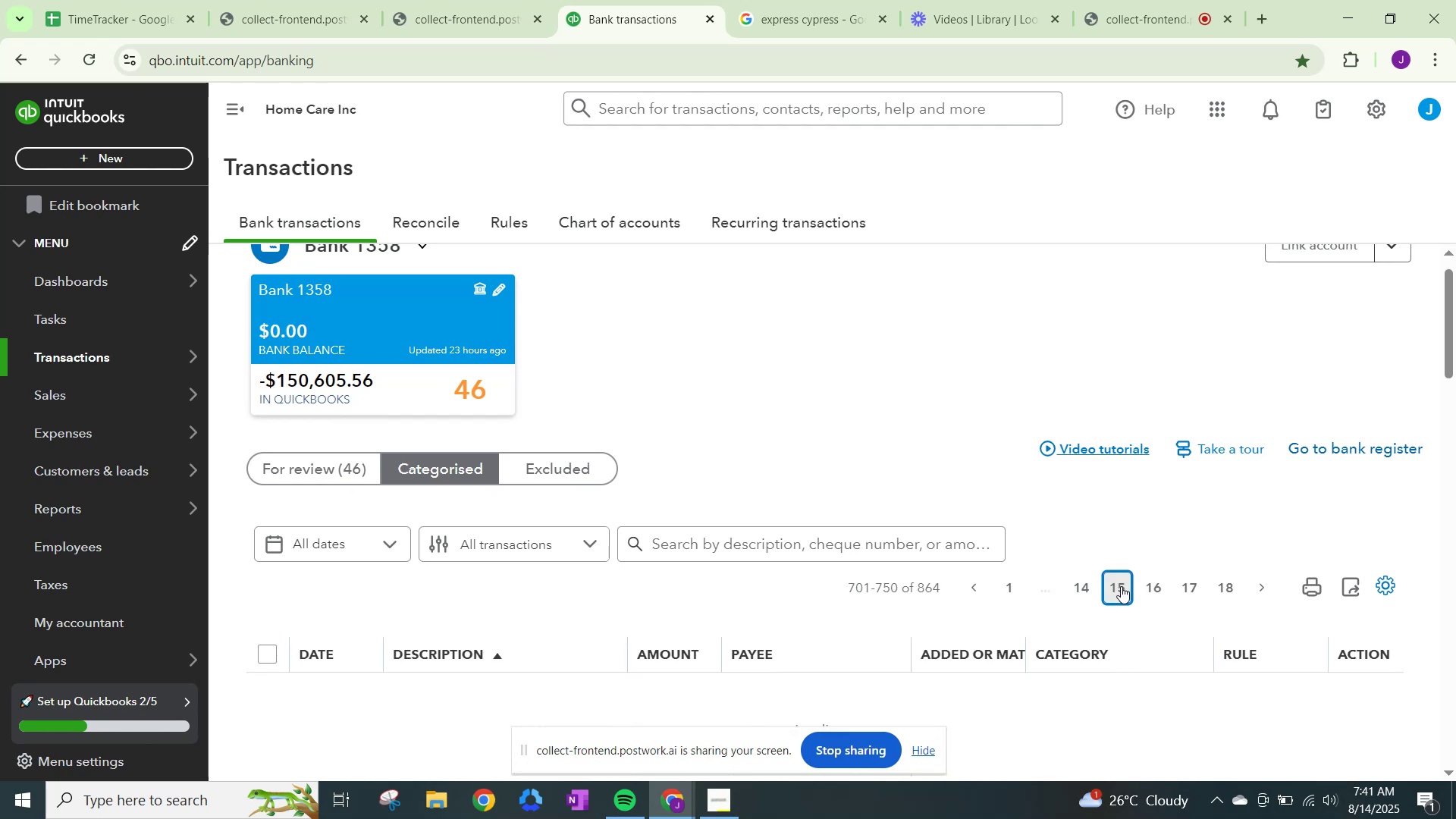 
scroll: coordinate [1056, 586], scroll_direction: down, amount: 25.0
 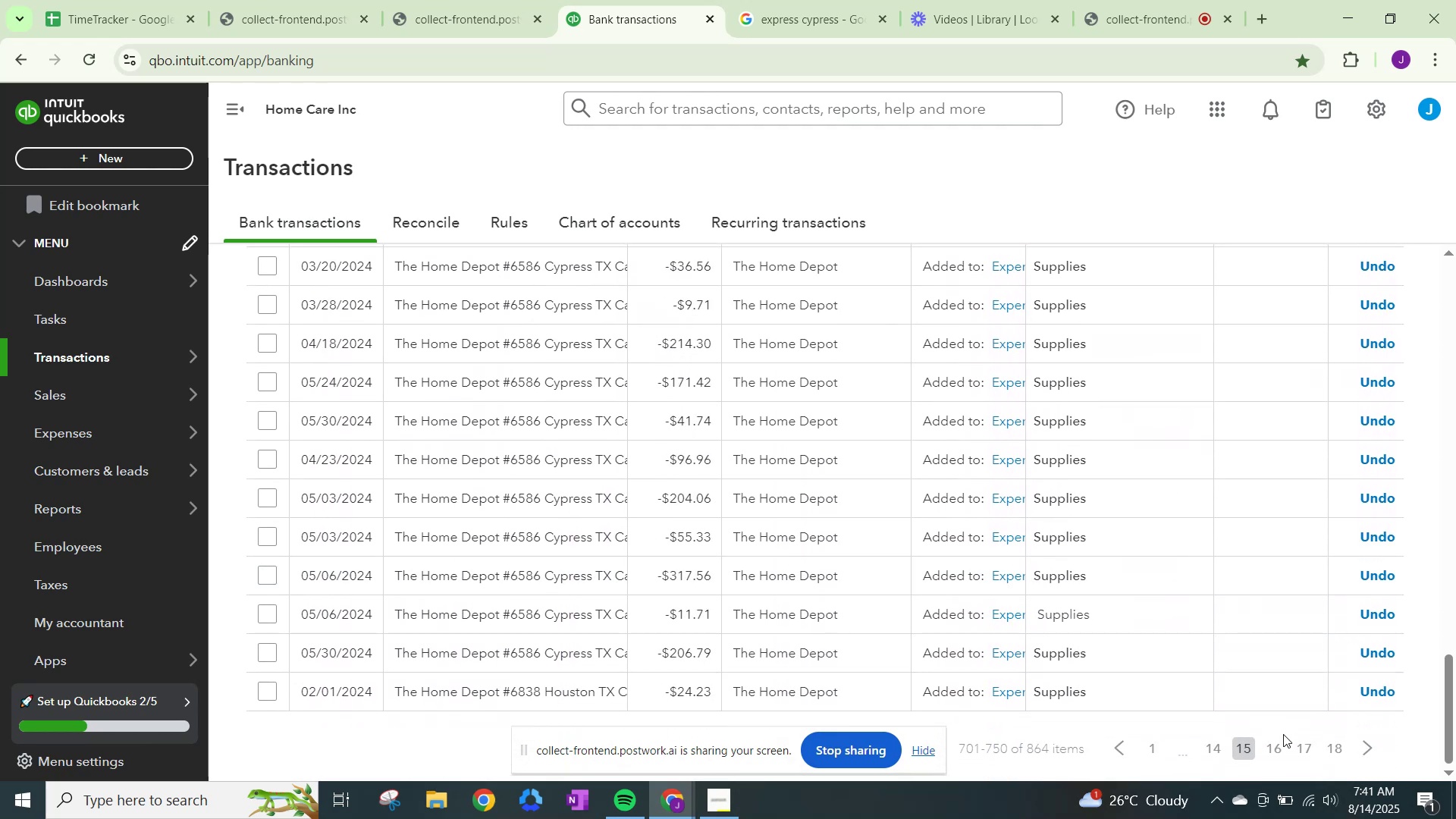 
left_click([1283, 740])
 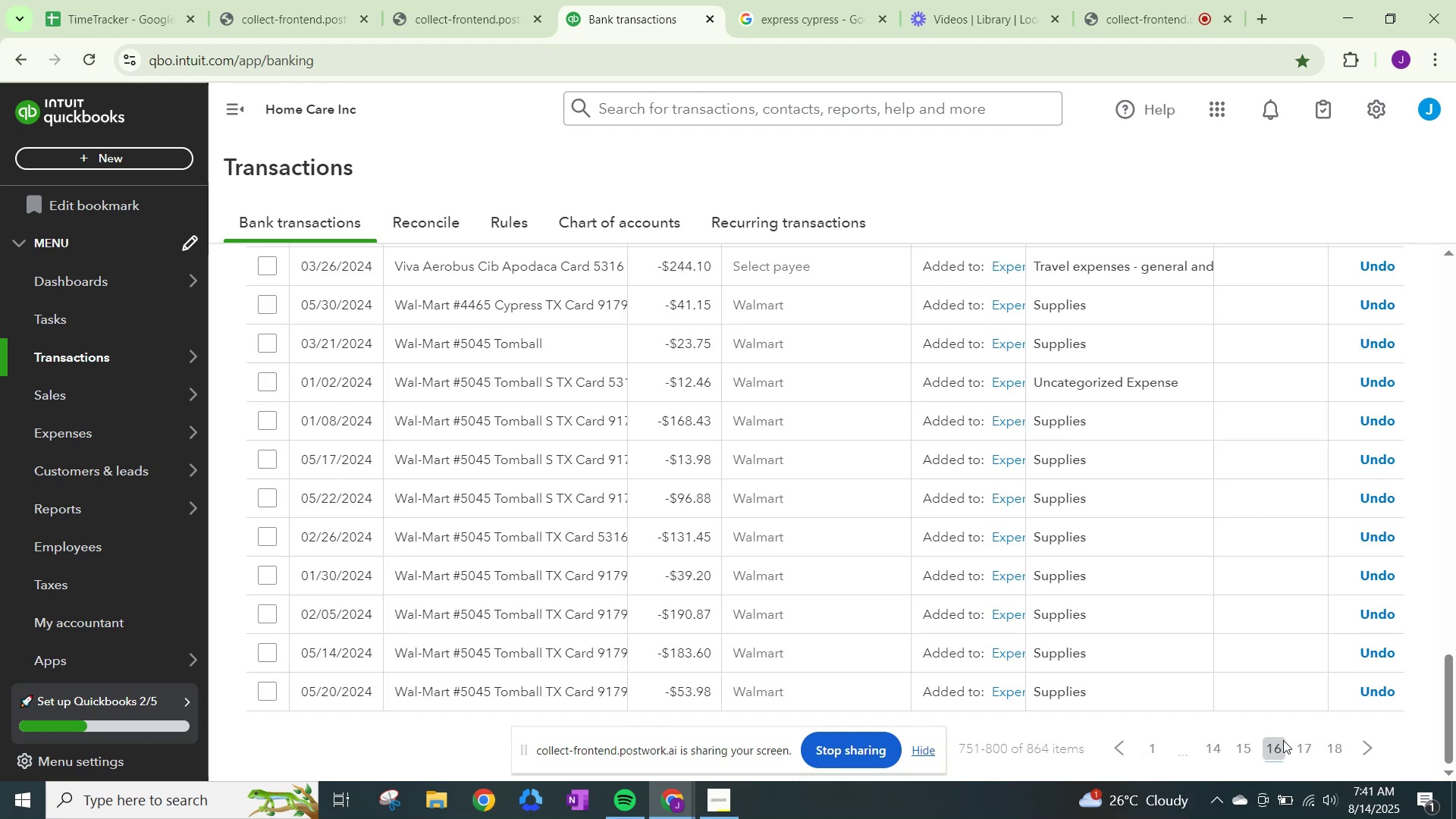 
wait(5.13)
 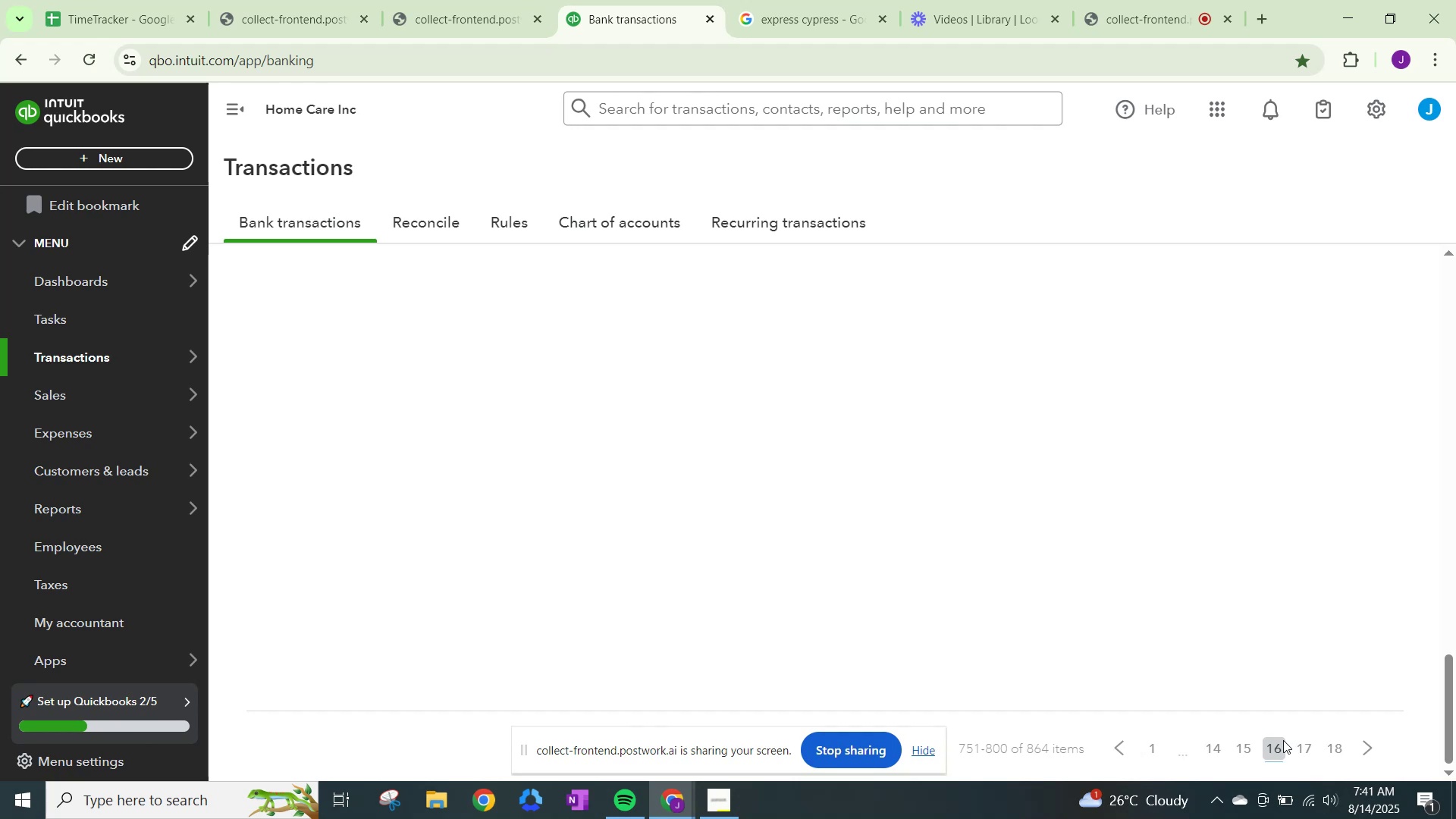 
scroll: coordinate [1277, 728], scroll_direction: up, amount: 15.0
 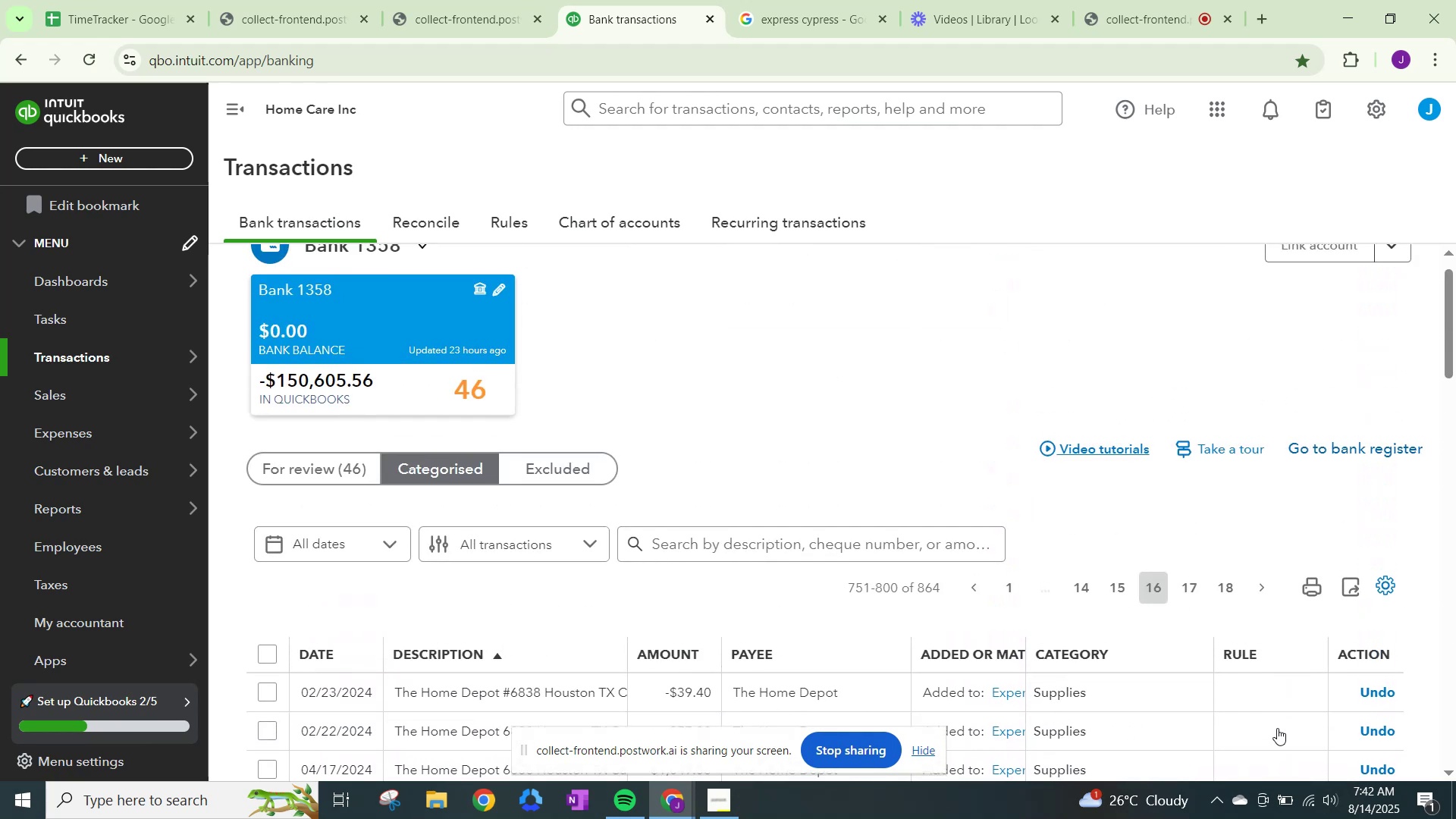 
scroll: coordinate [1277, 728], scroll_direction: down, amount: 5.0
 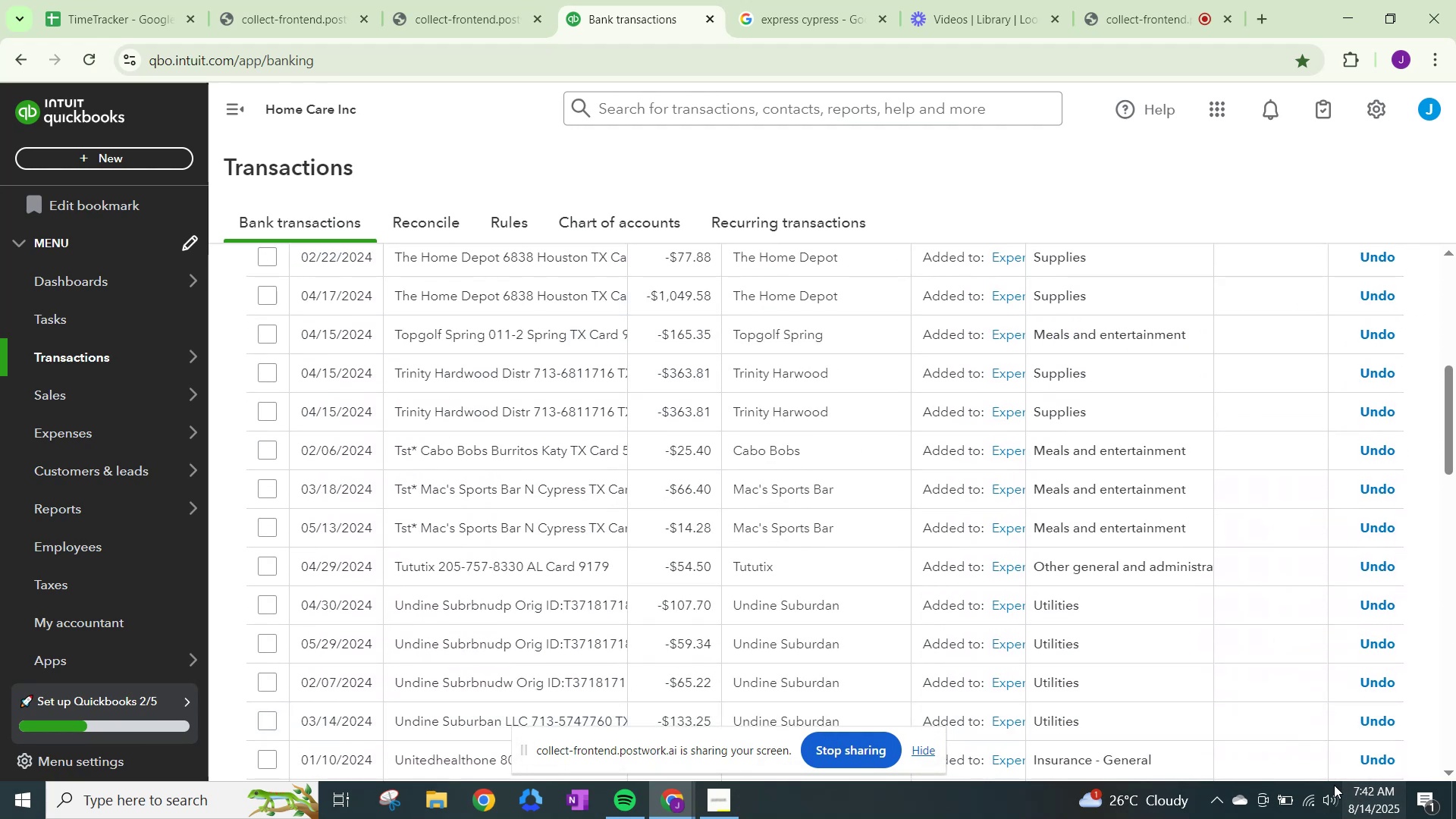 
scroll: coordinate [1298, 703], scroll_direction: up, amount: 5.0
 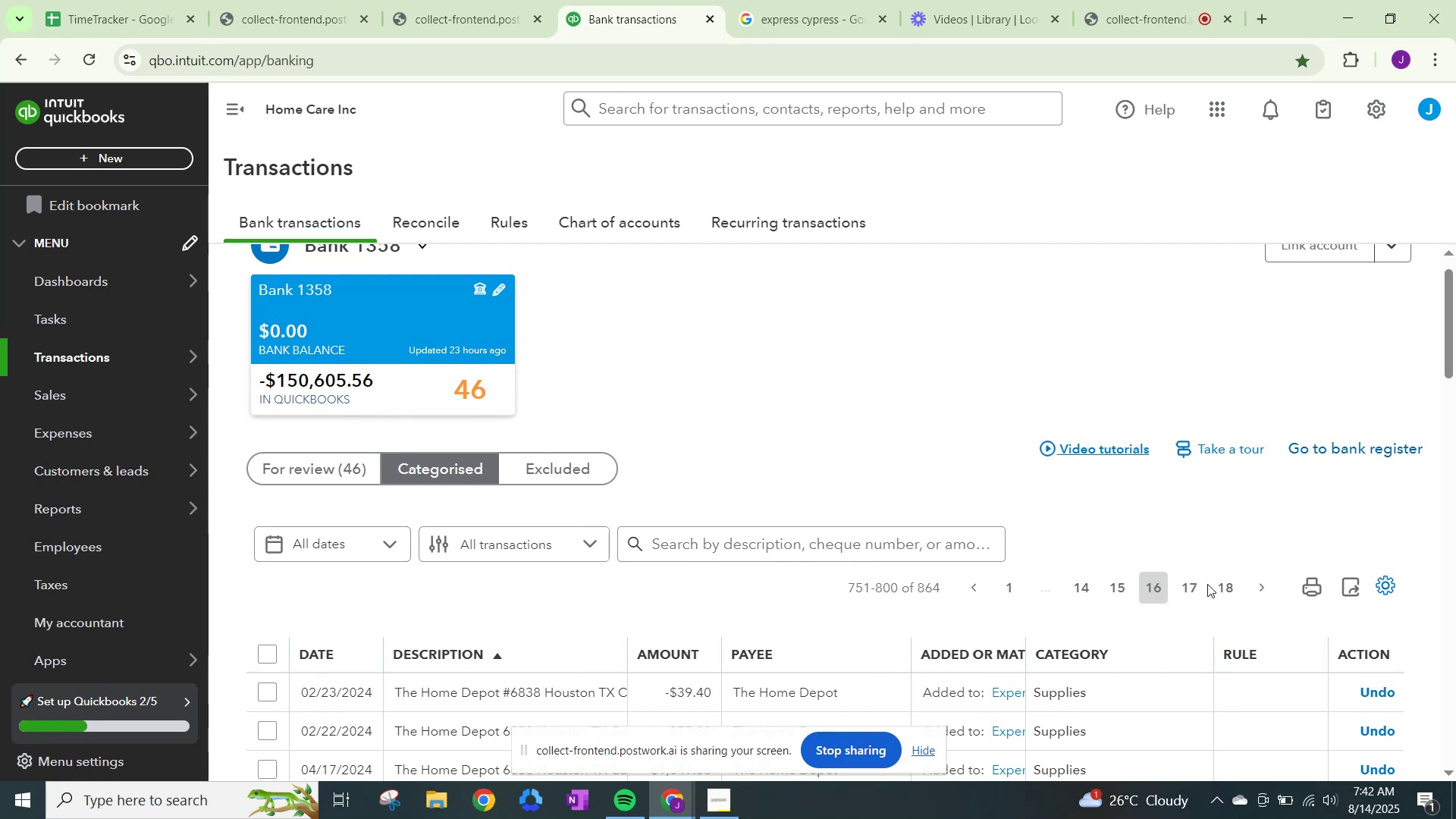 
left_click([1206, 587])
 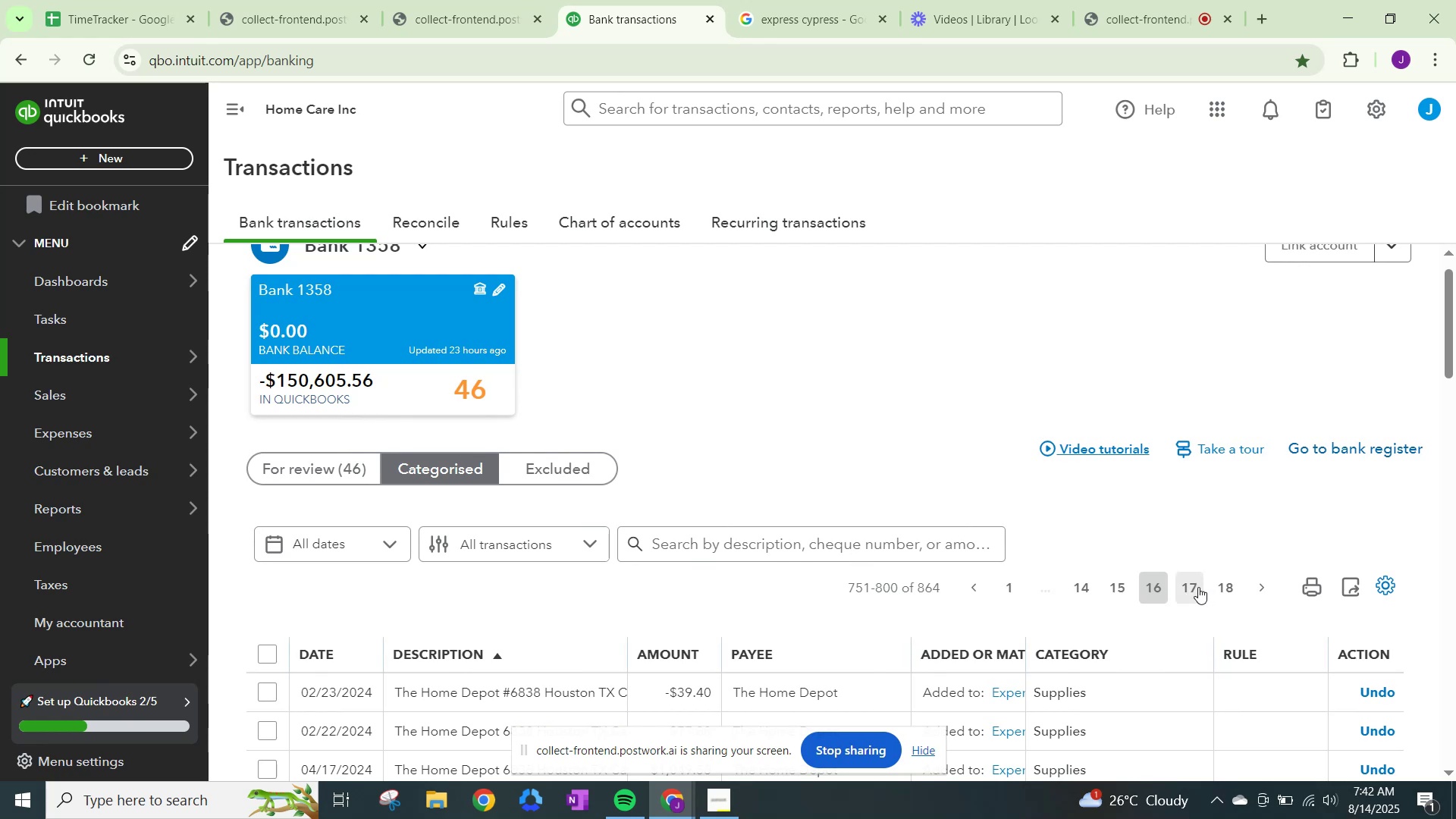 
left_click([1198, 587])
 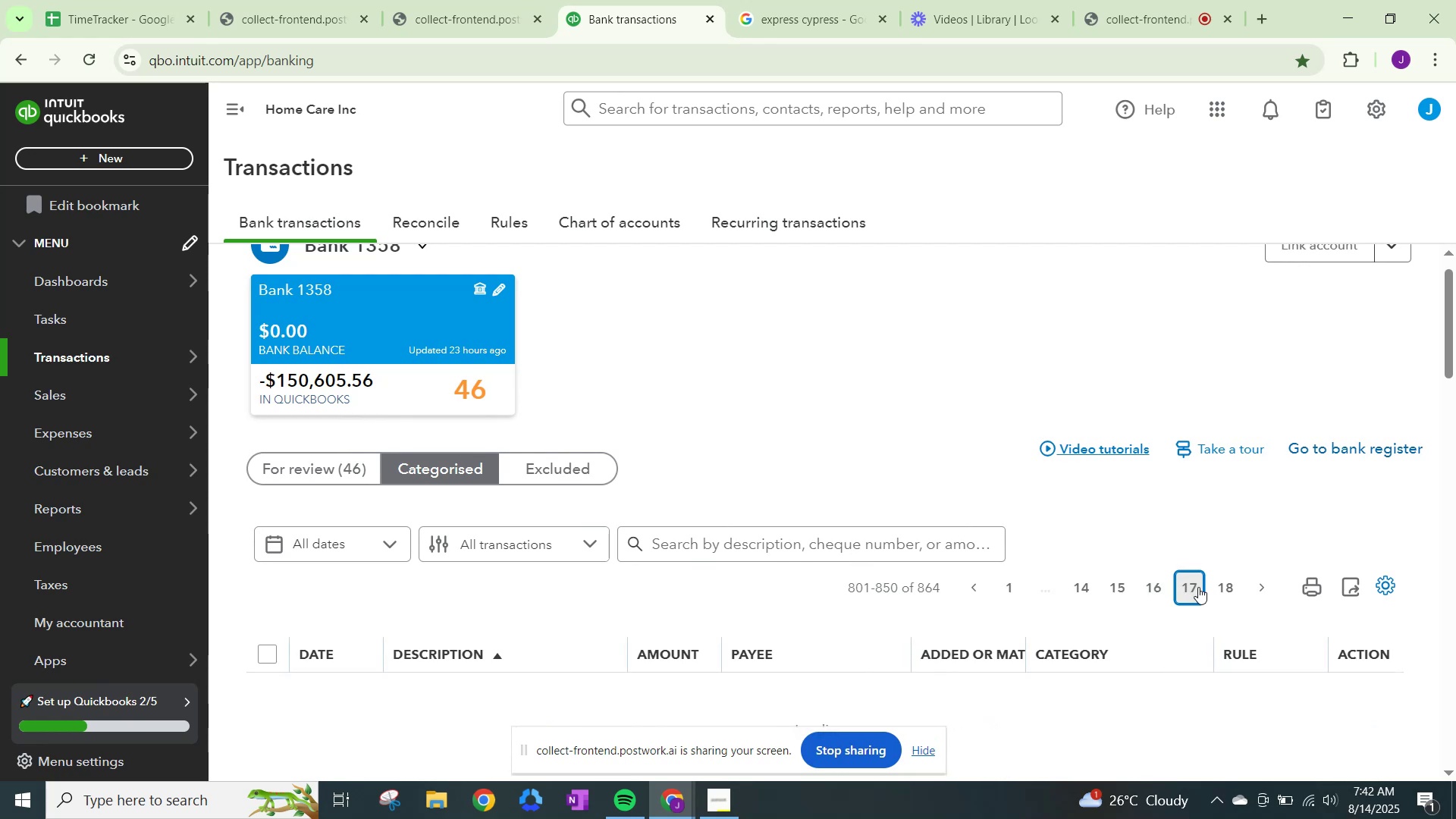 
scroll: coordinate [1049, 571], scroll_direction: down, amount: 23.0
 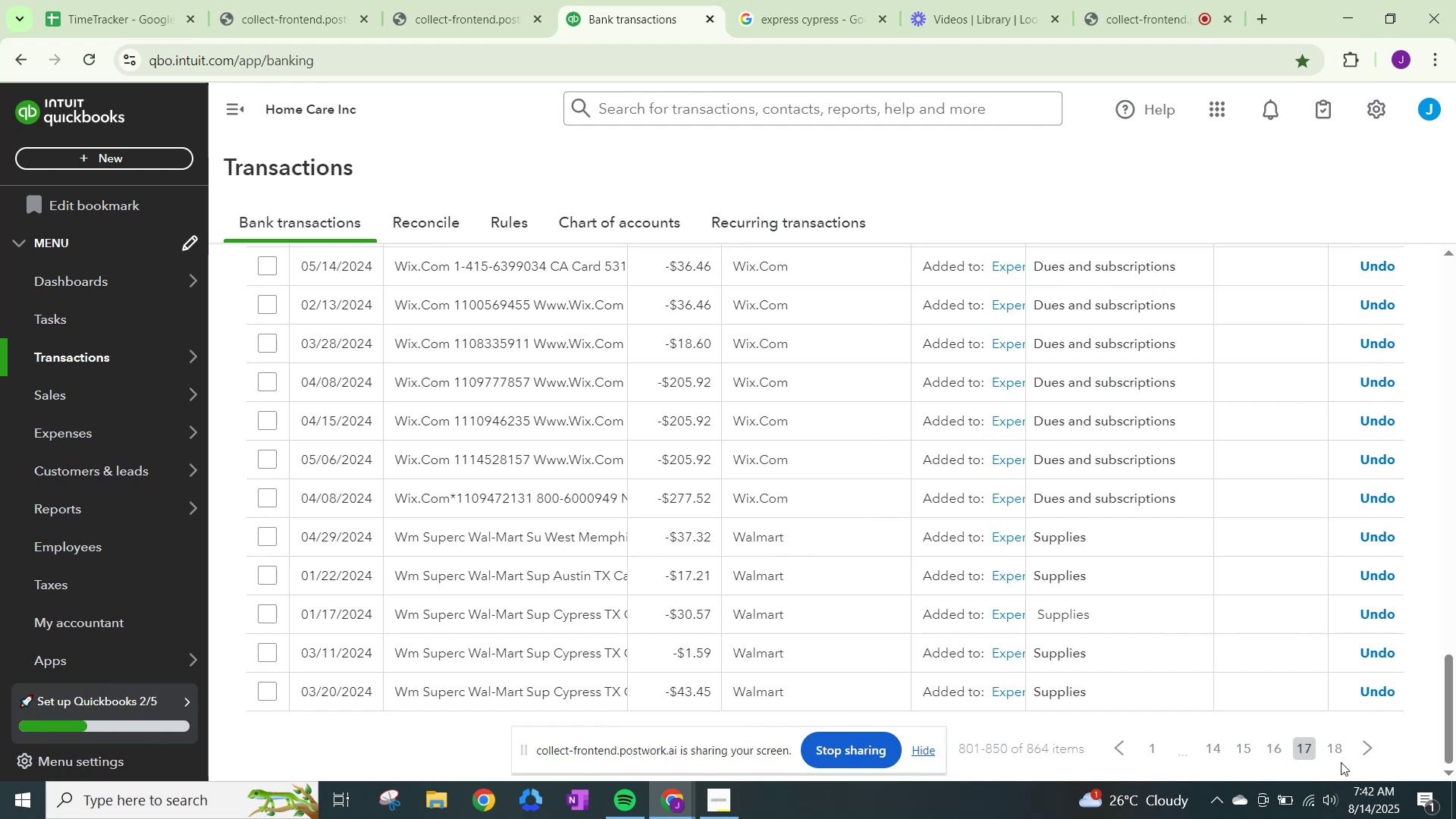 
left_click([1342, 746])
 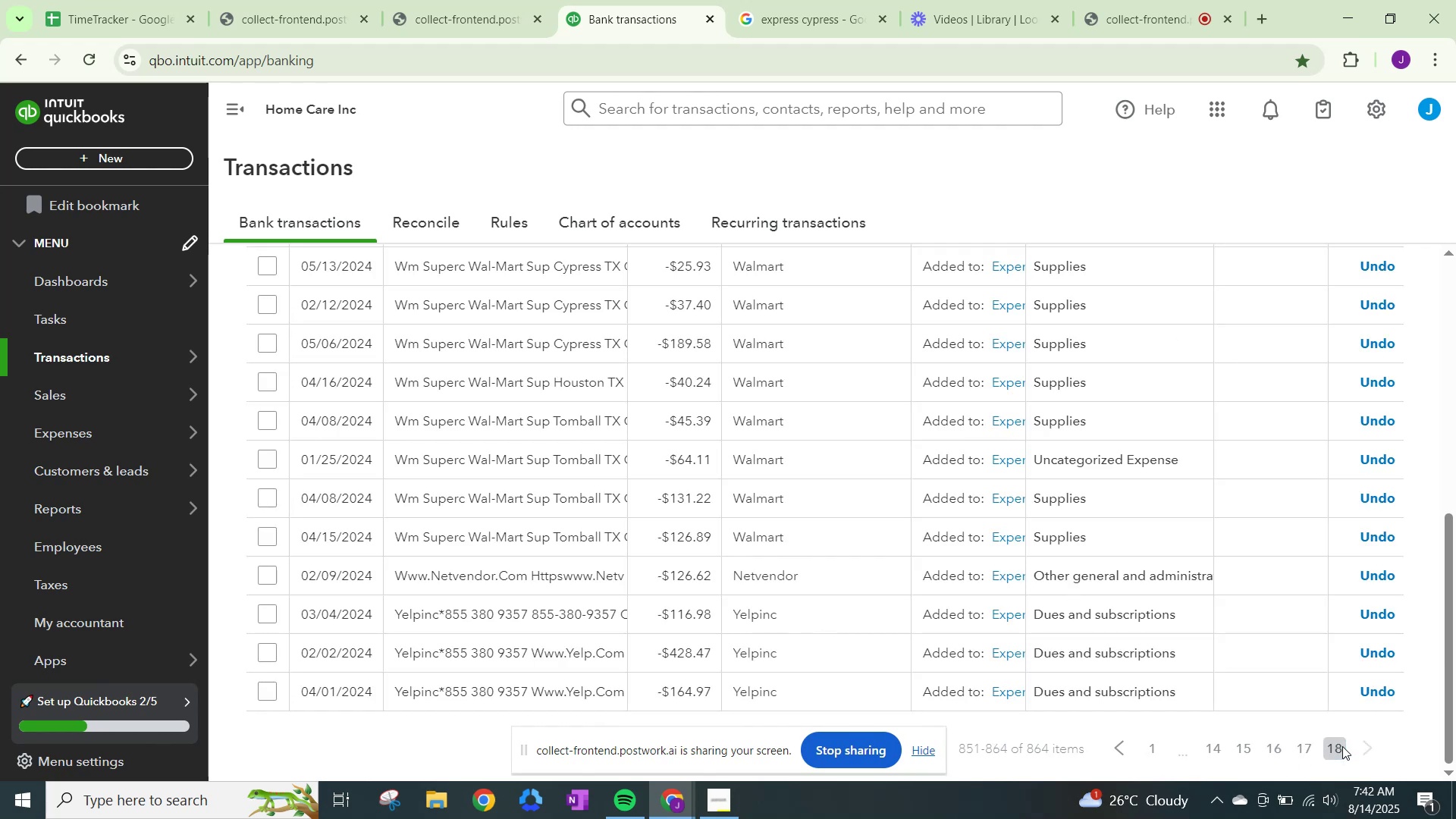 
scroll: coordinate [1350, 742], scroll_direction: up, amount: 4.0
 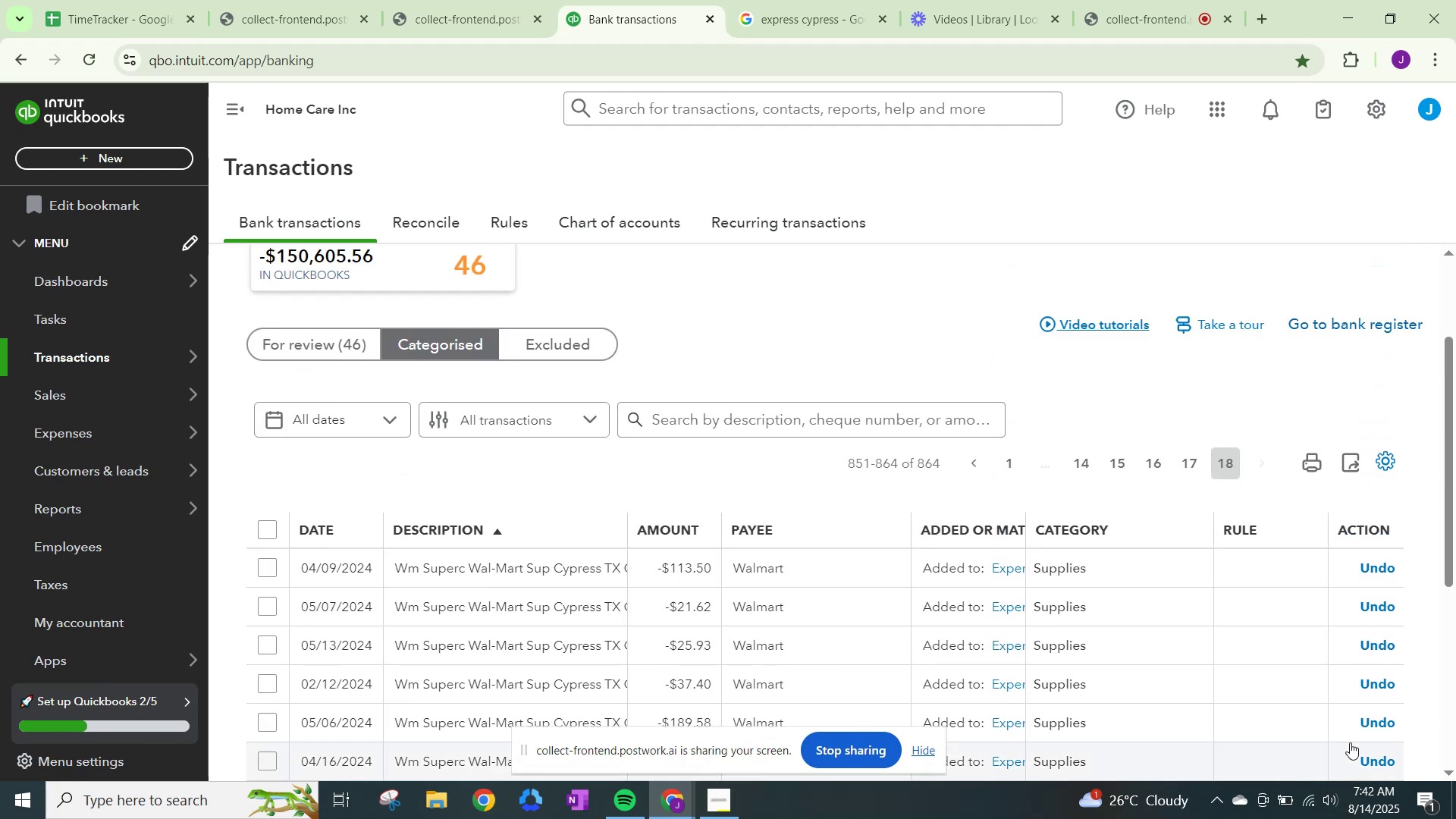 
scroll: coordinate [1223, 718], scroll_direction: down, amount: 5.0
 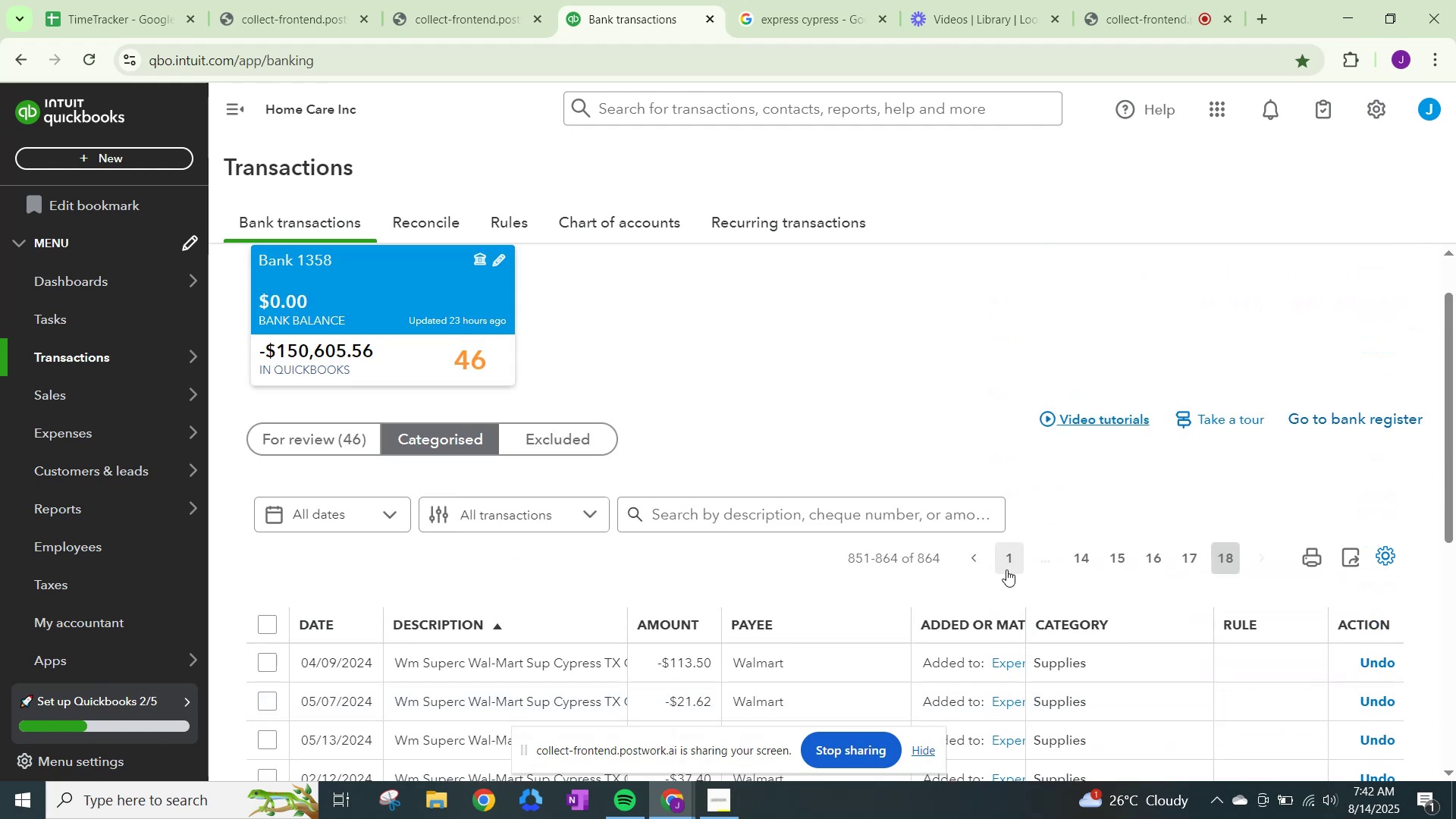 
left_click([1019, 557])
 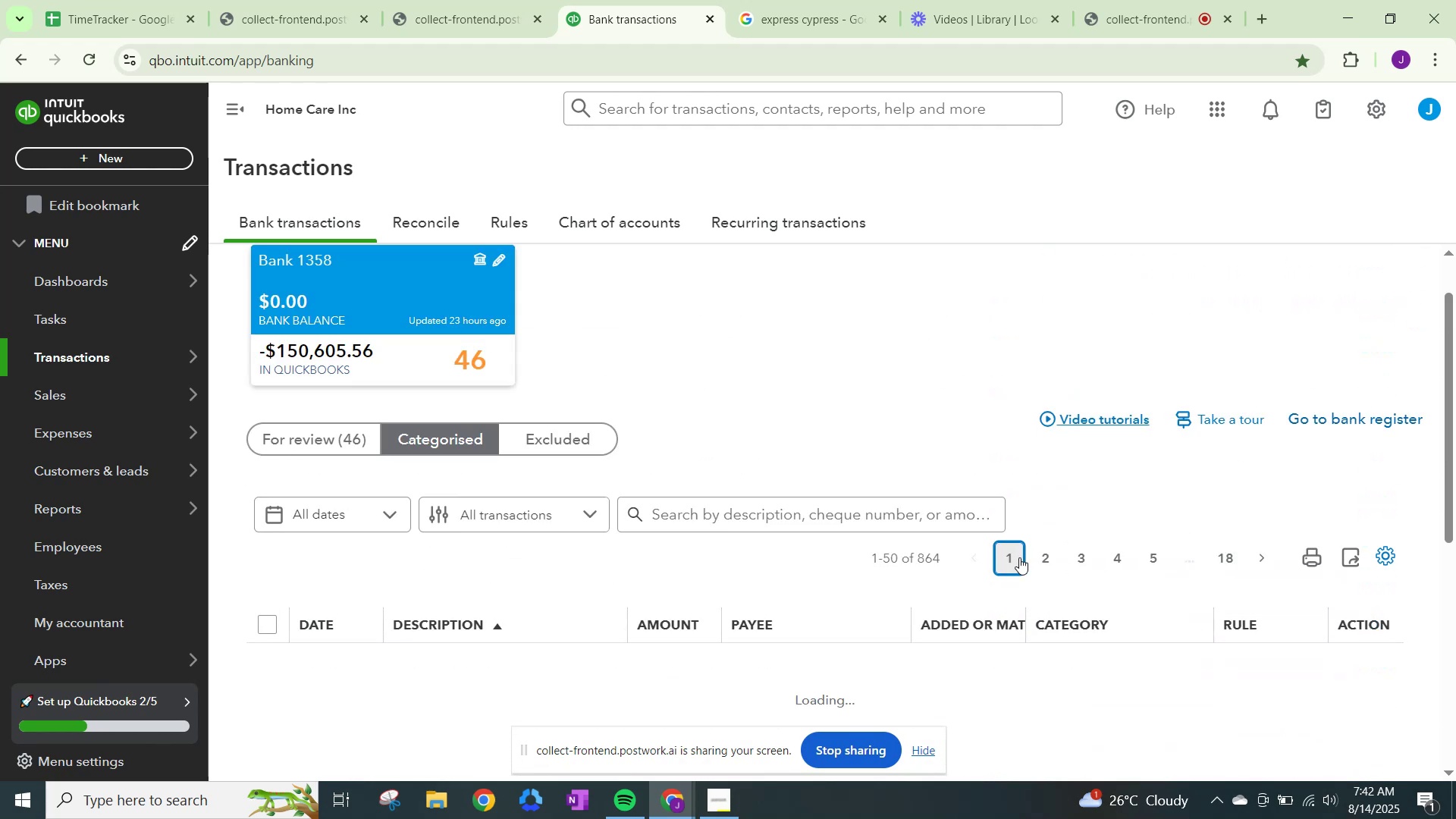 
scroll: coordinate [1037, 602], scroll_direction: down, amount: 26.0
 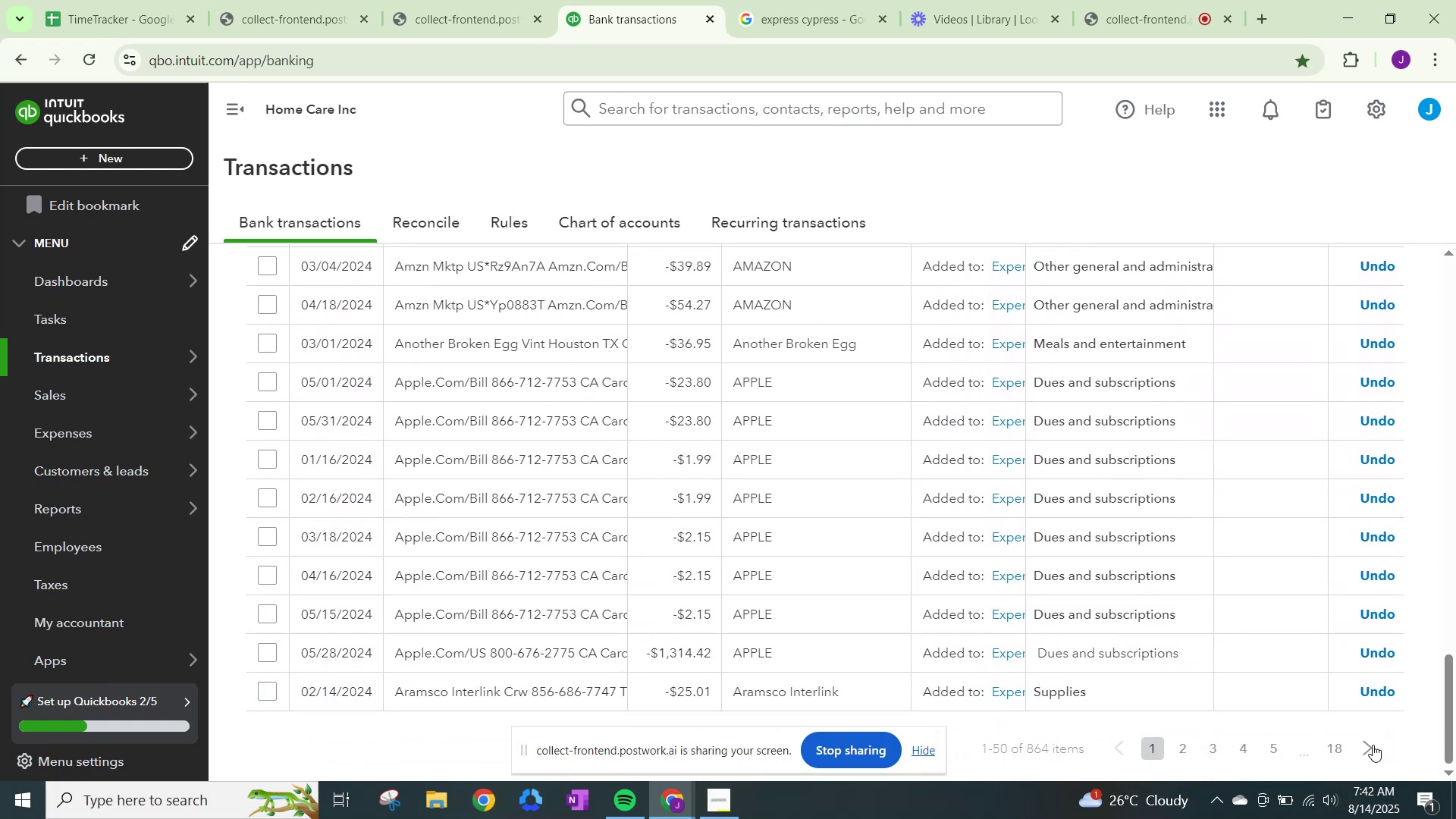 
left_click([1373, 745])
 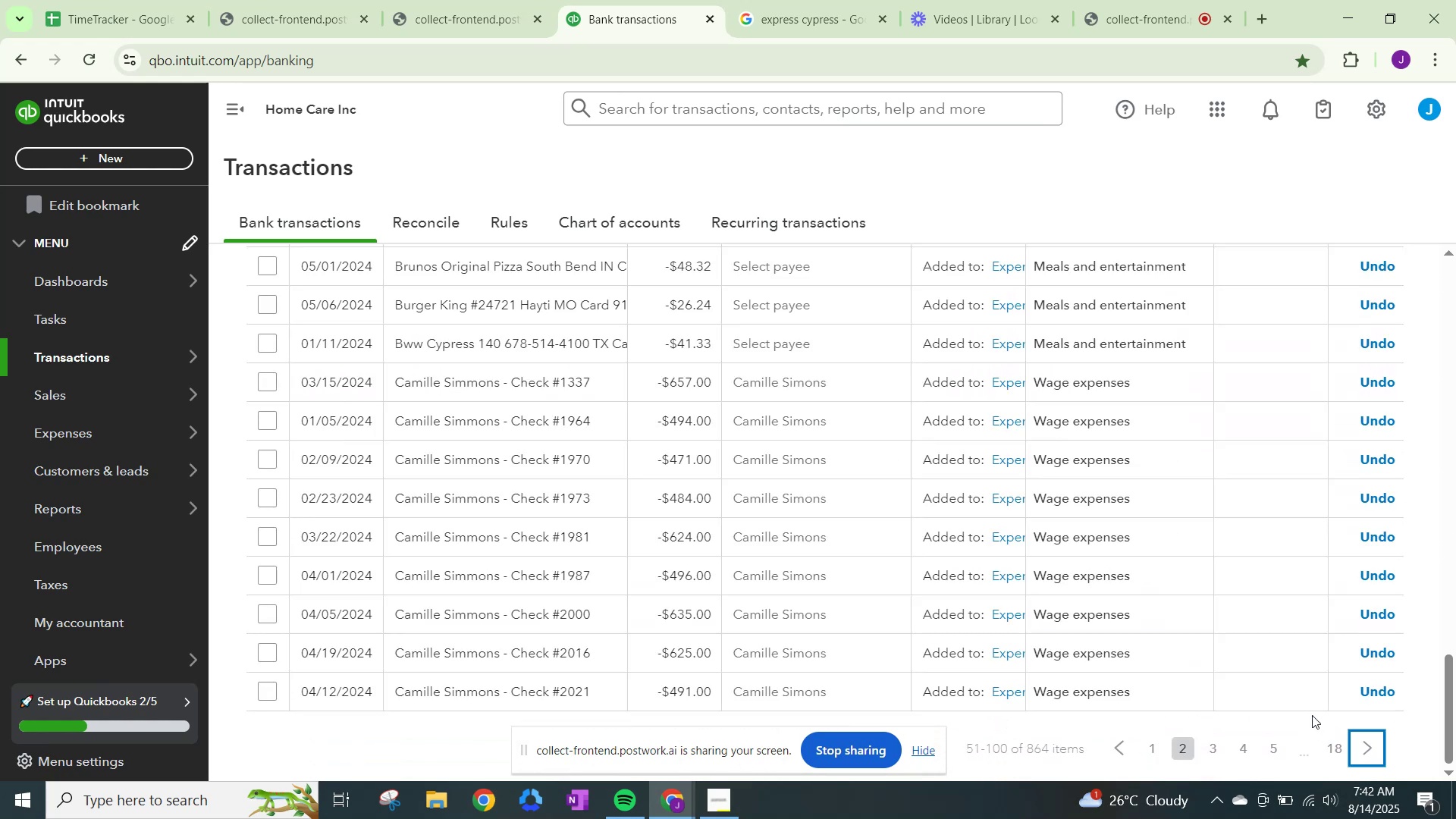 
wait(5.47)
 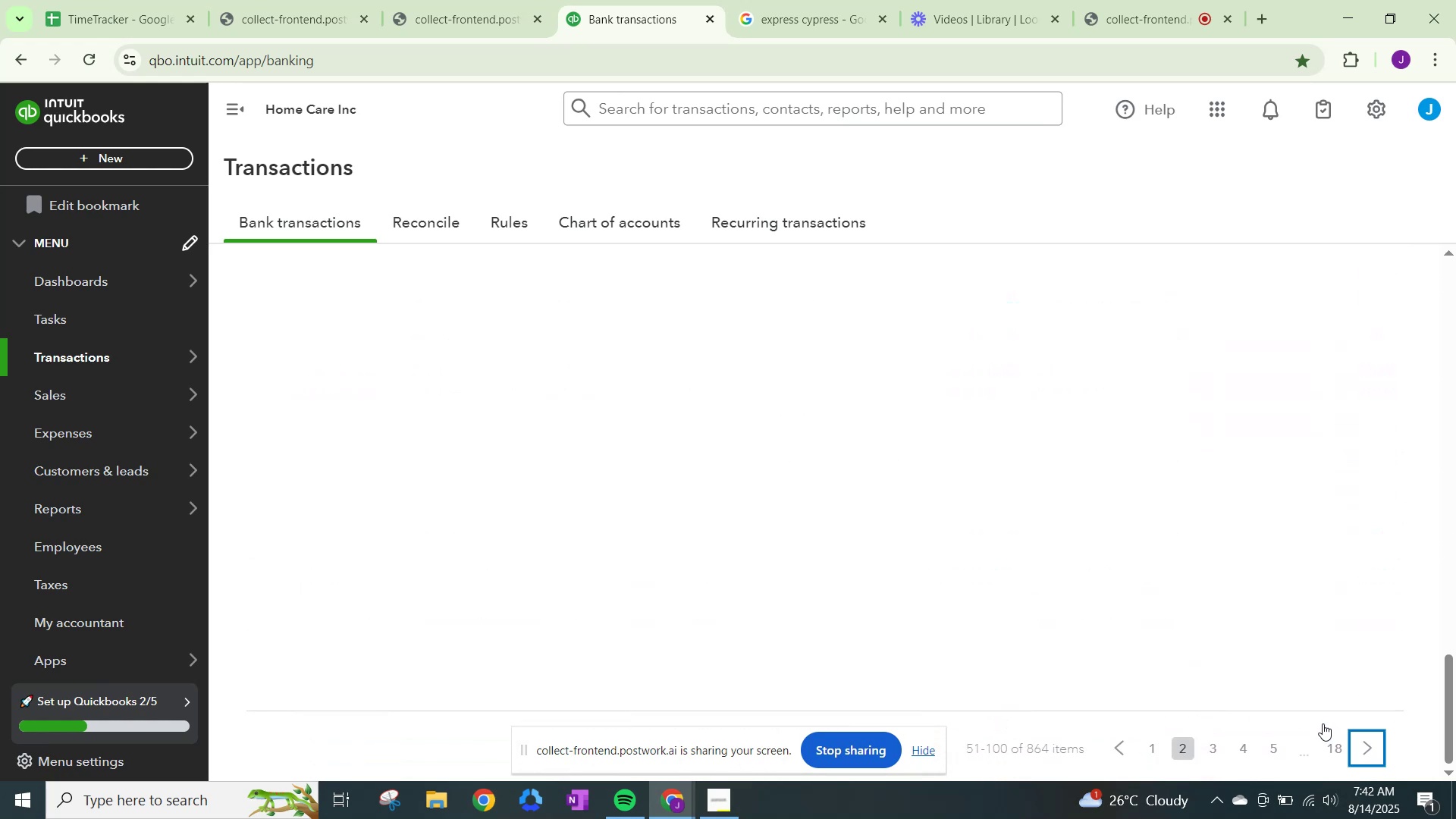 
scroll: coordinate [1063, 562], scroll_direction: up, amount: 17.0
 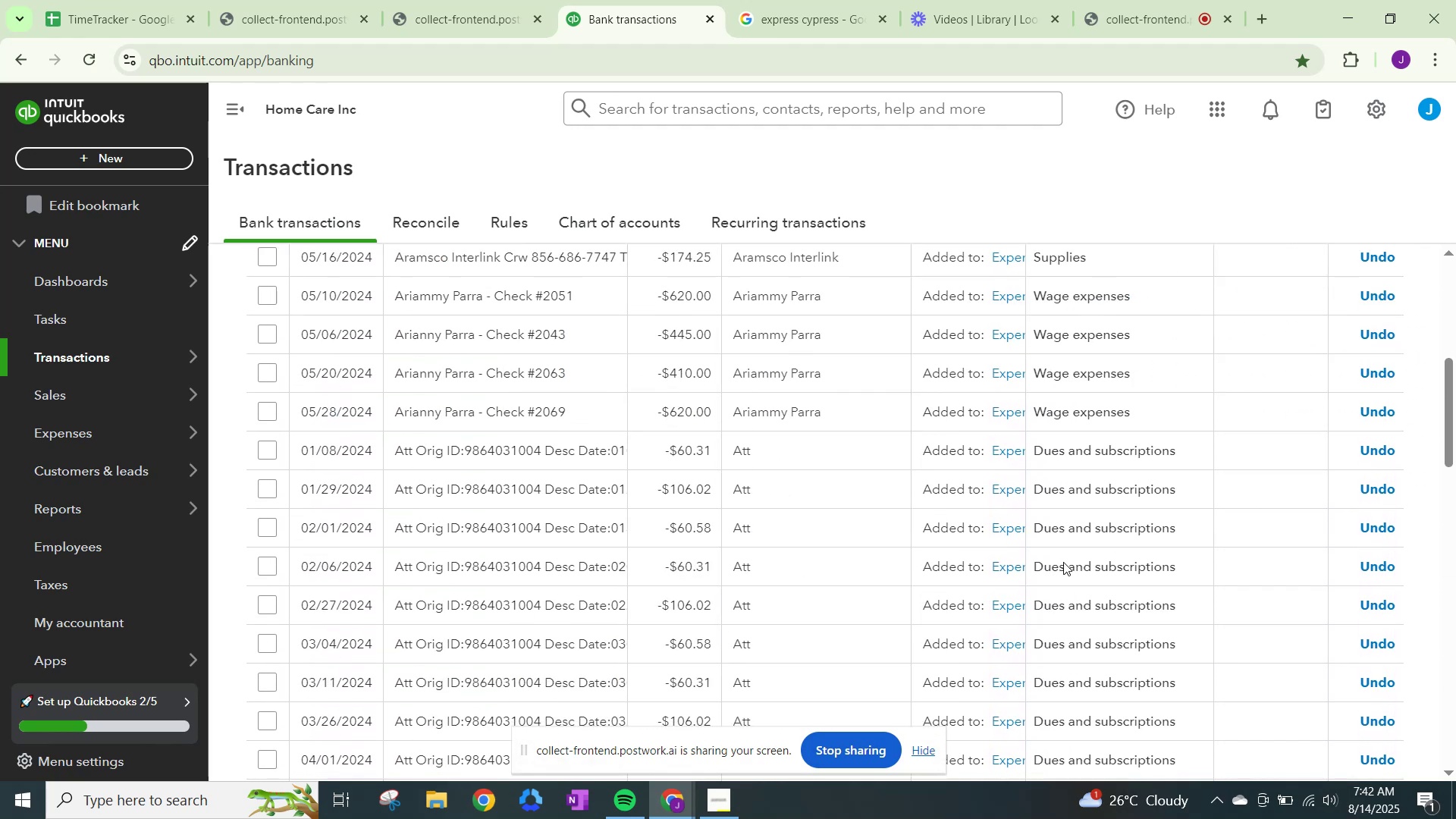 
scroll: coordinate [1063, 562], scroll_direction: down, amount: 10.0
 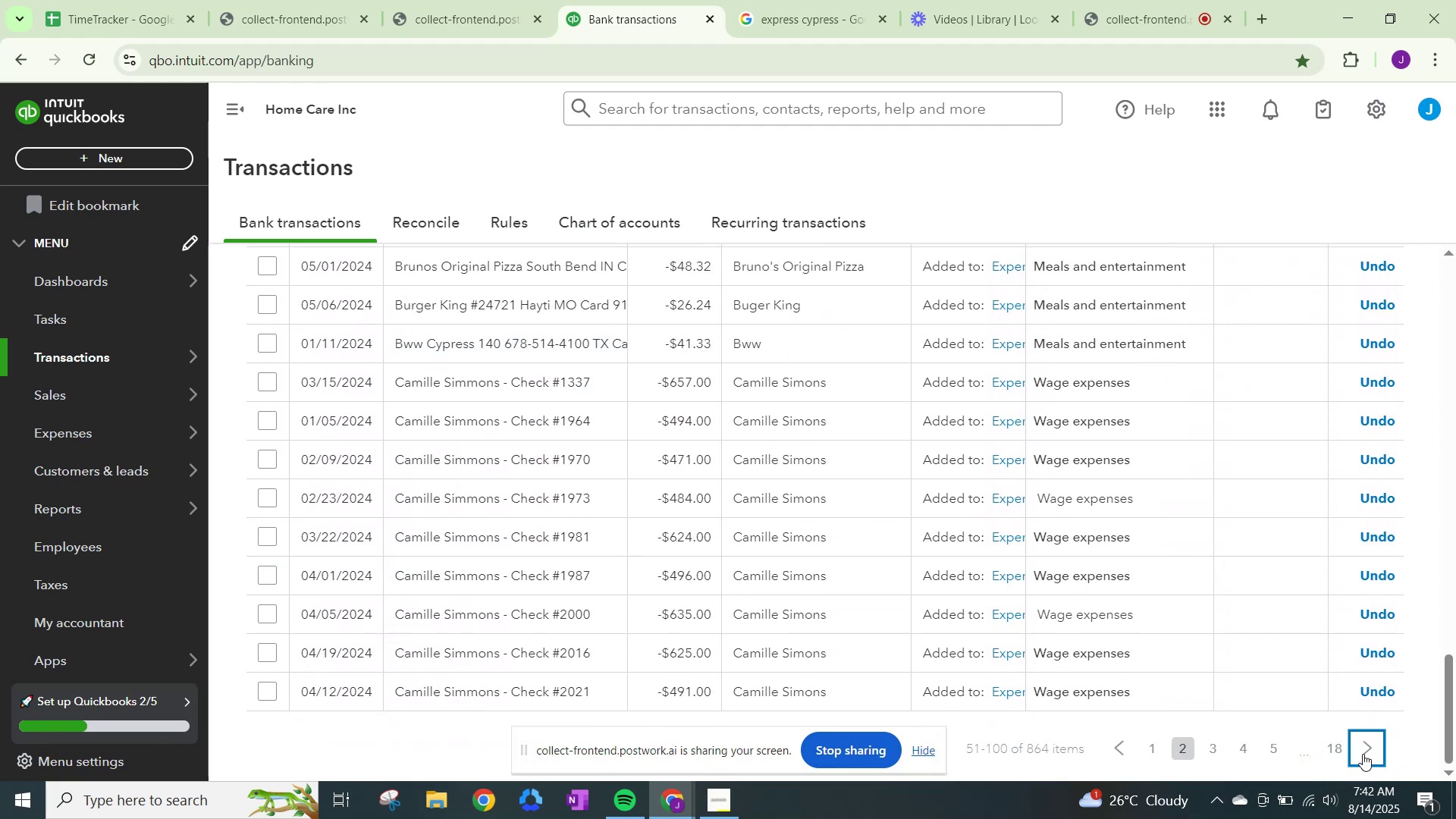 
left_click([1371, 750])
 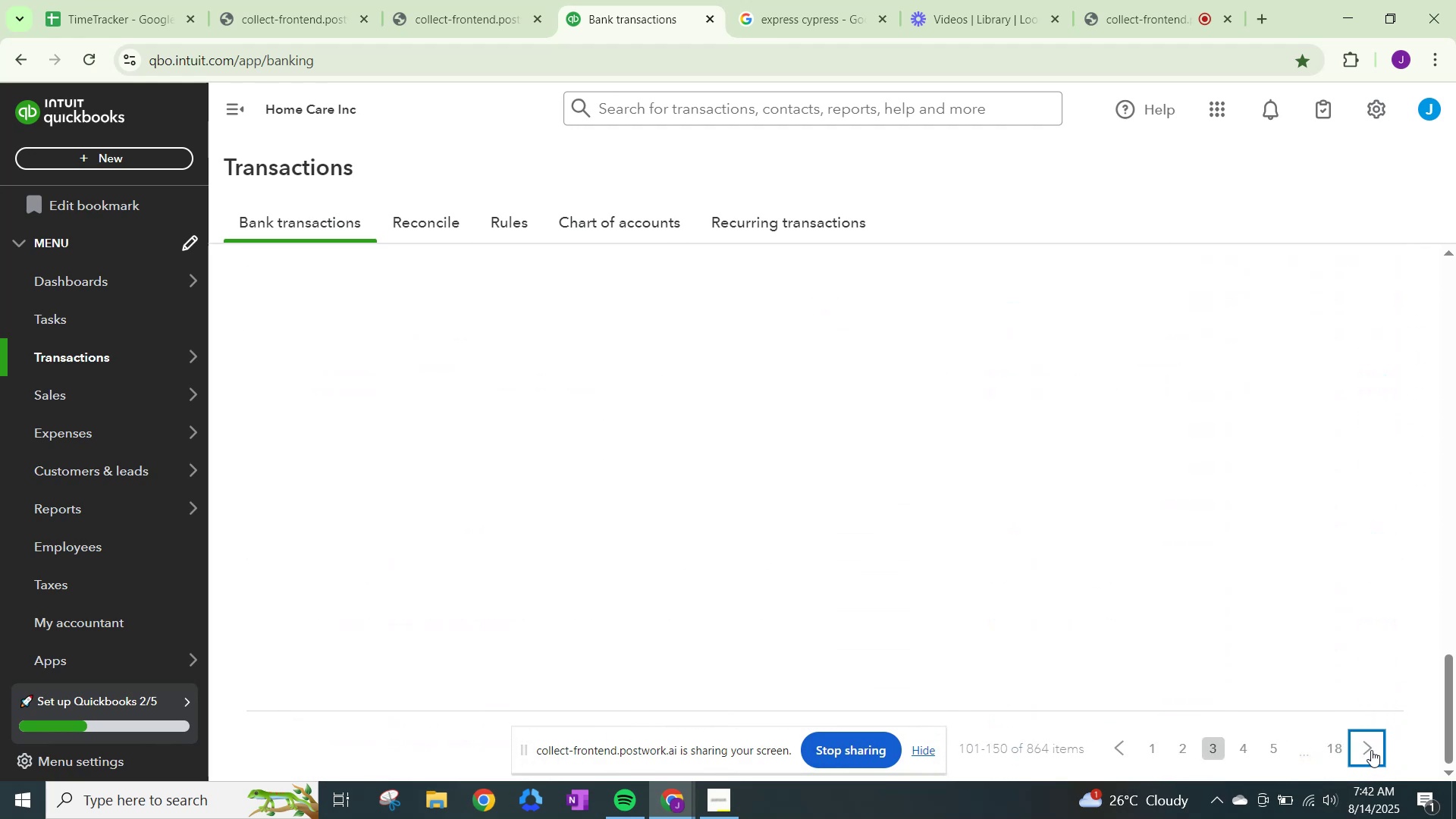 
mouse_move([1357, 733])
 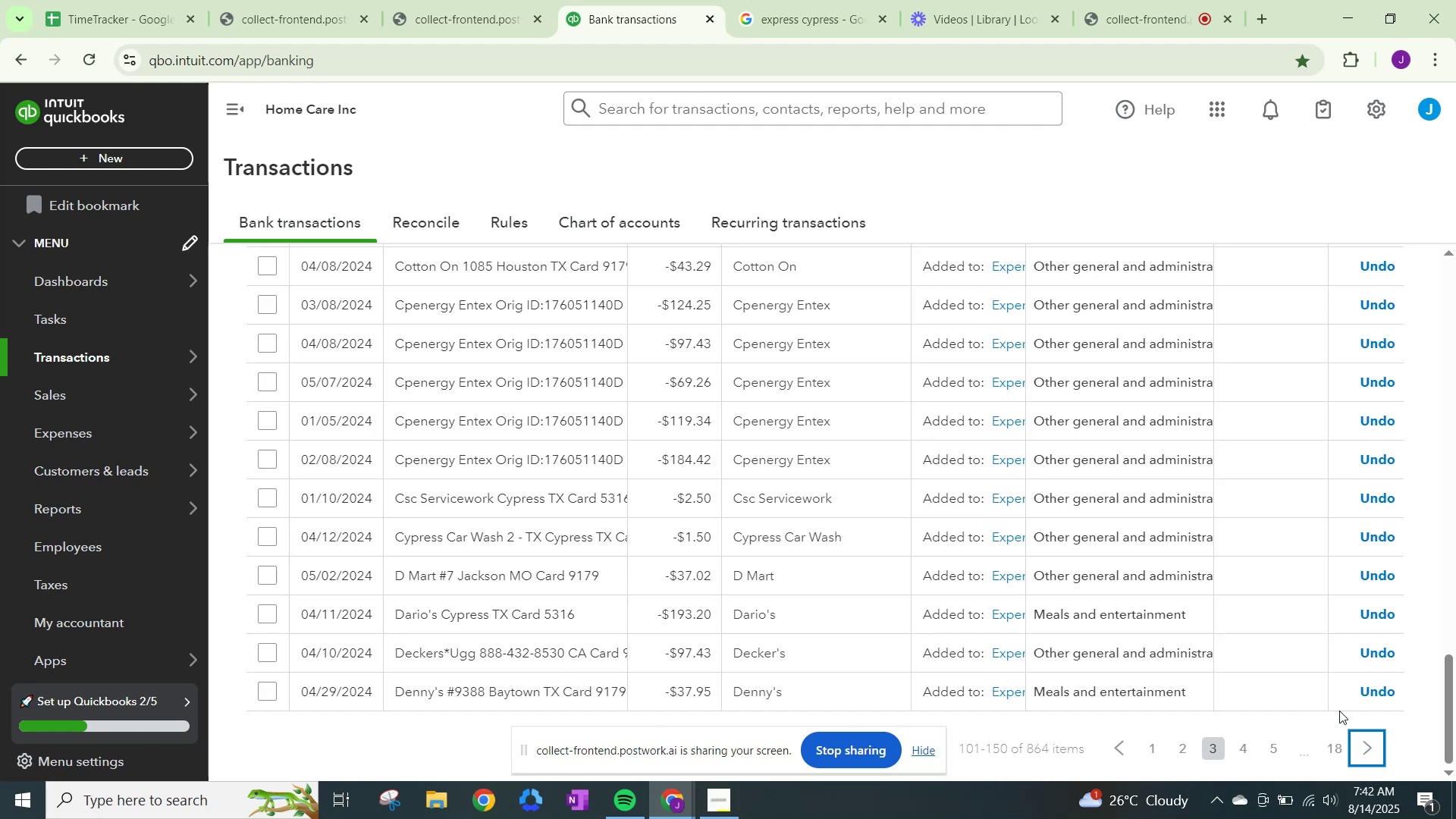 
scroll: coordinate [1339, 711], scroll_direction: up, amount: 18.0
 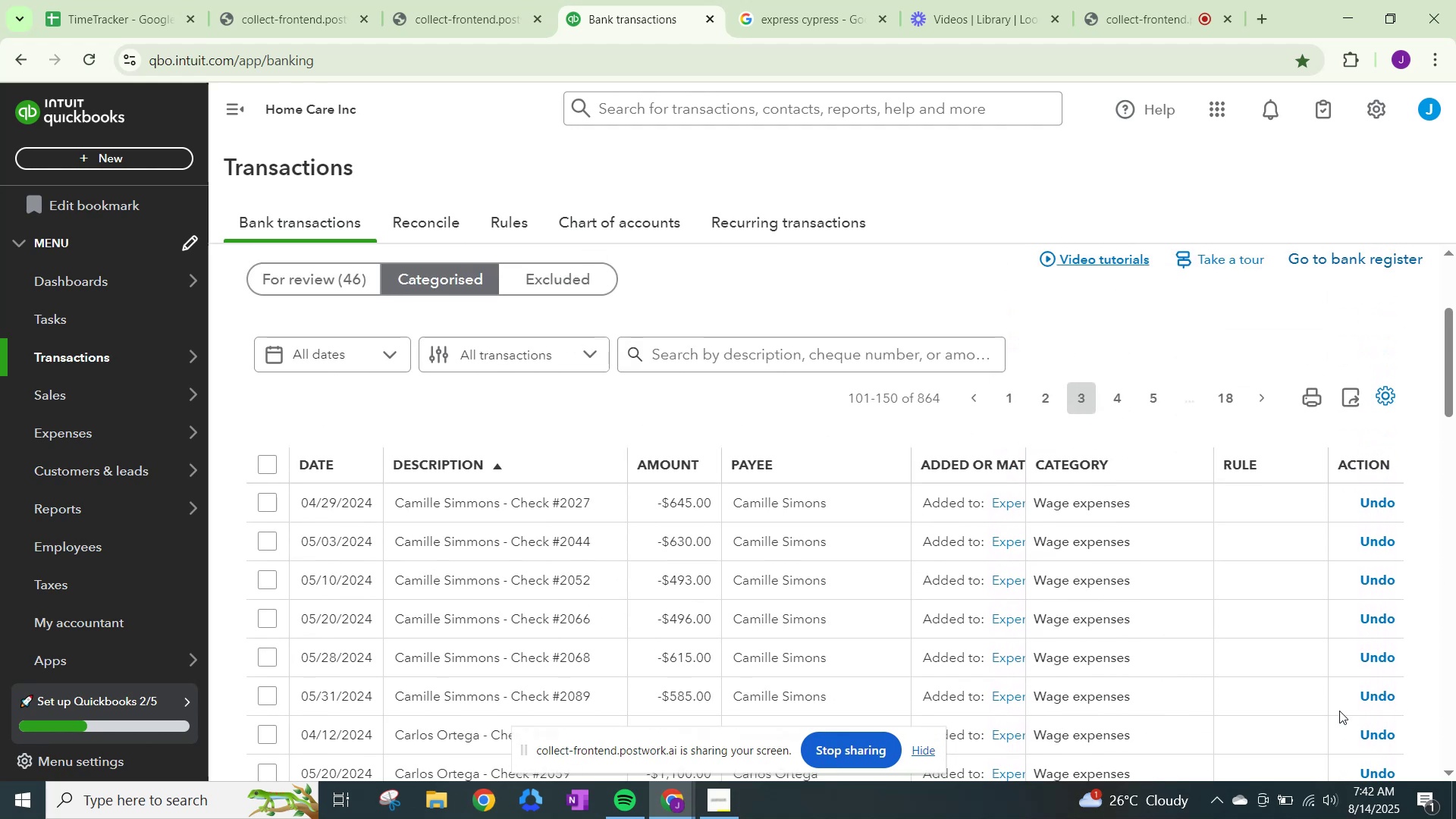 
scroll: coordinate [1354, 739], scroll_direction: down, amount: 24.0
 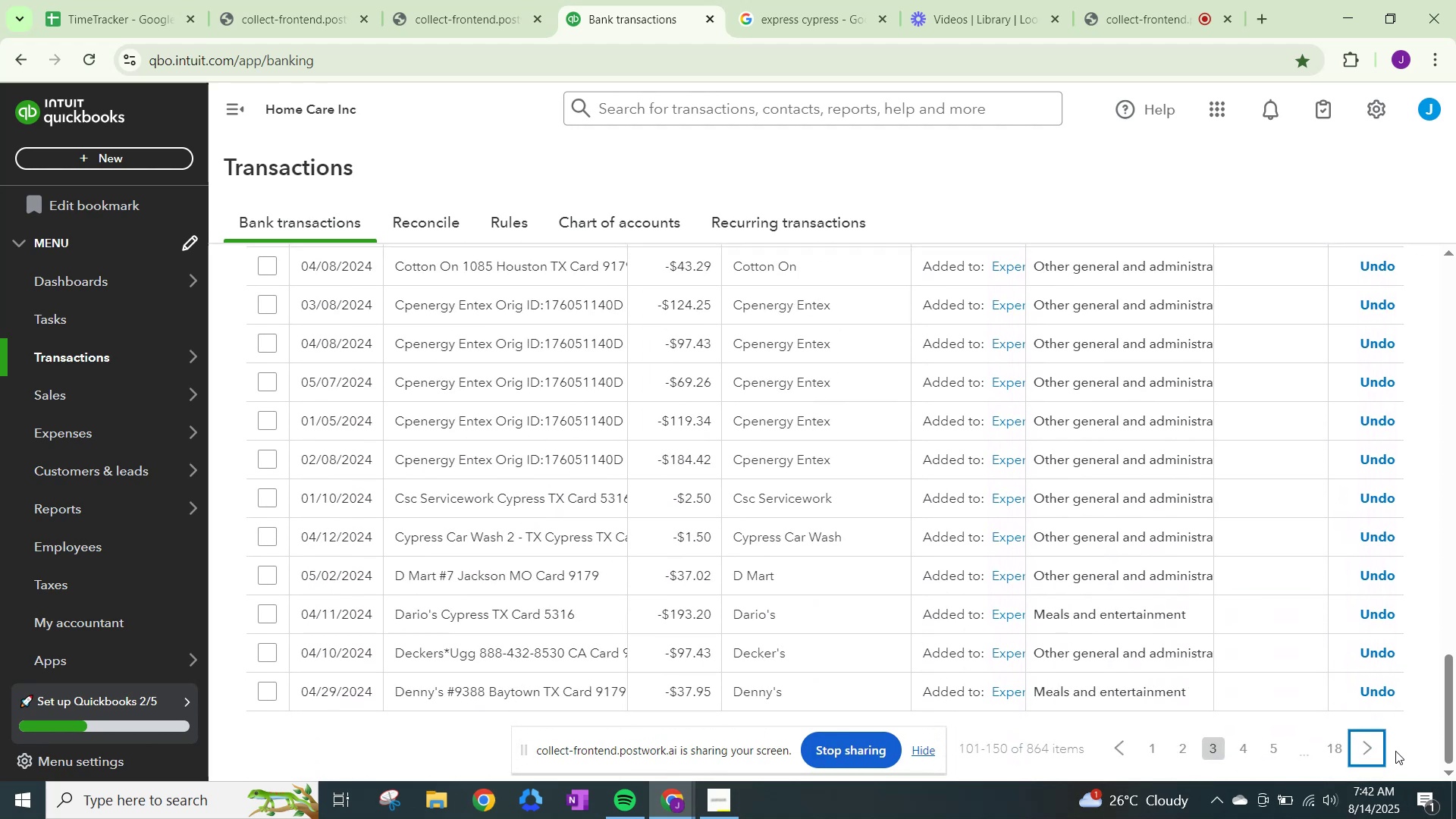 
left_click([1357, 743])
 